 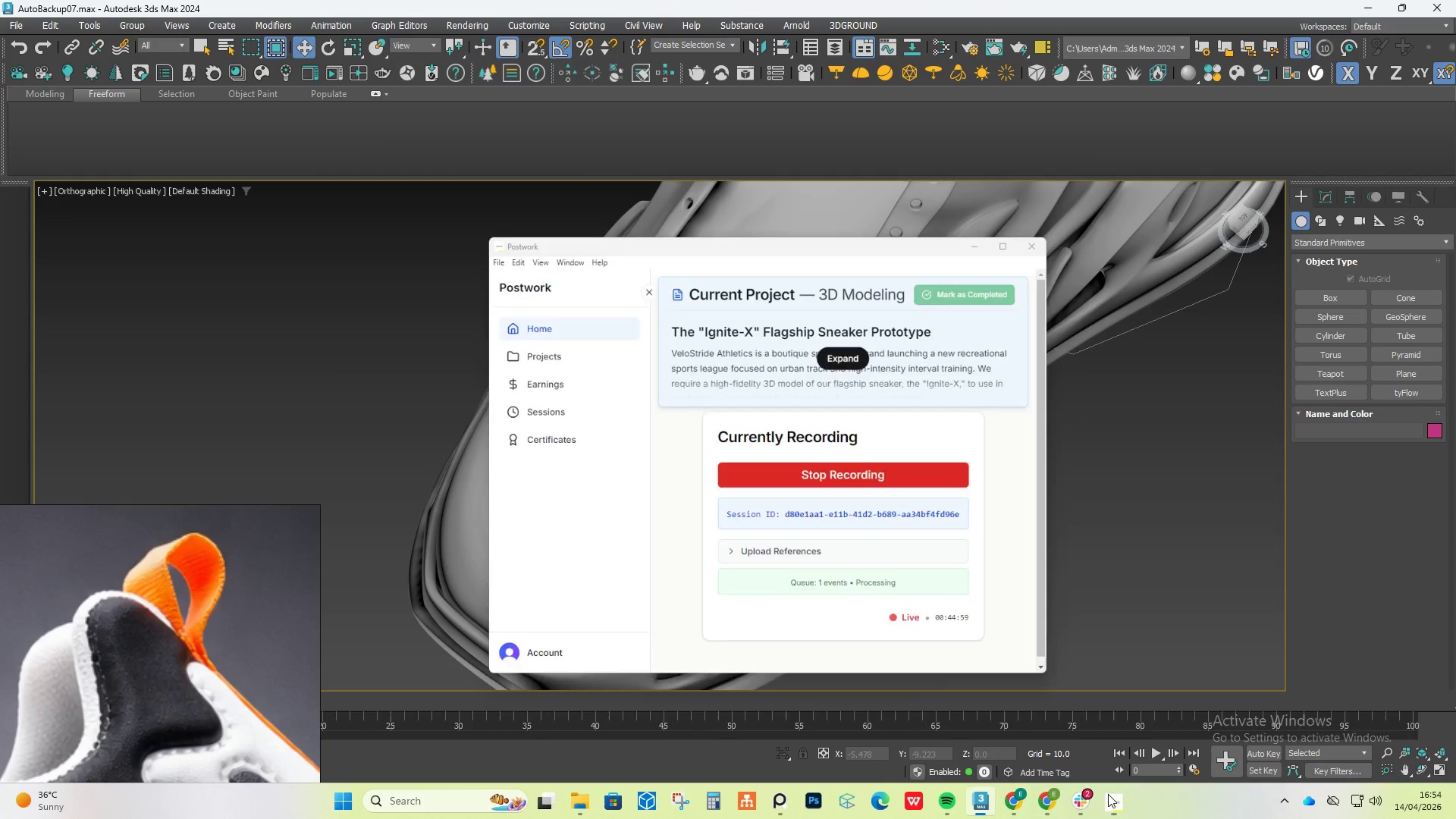 
scroll: coordinate [791, 419], scroll_direction: down, amount: 3.0
 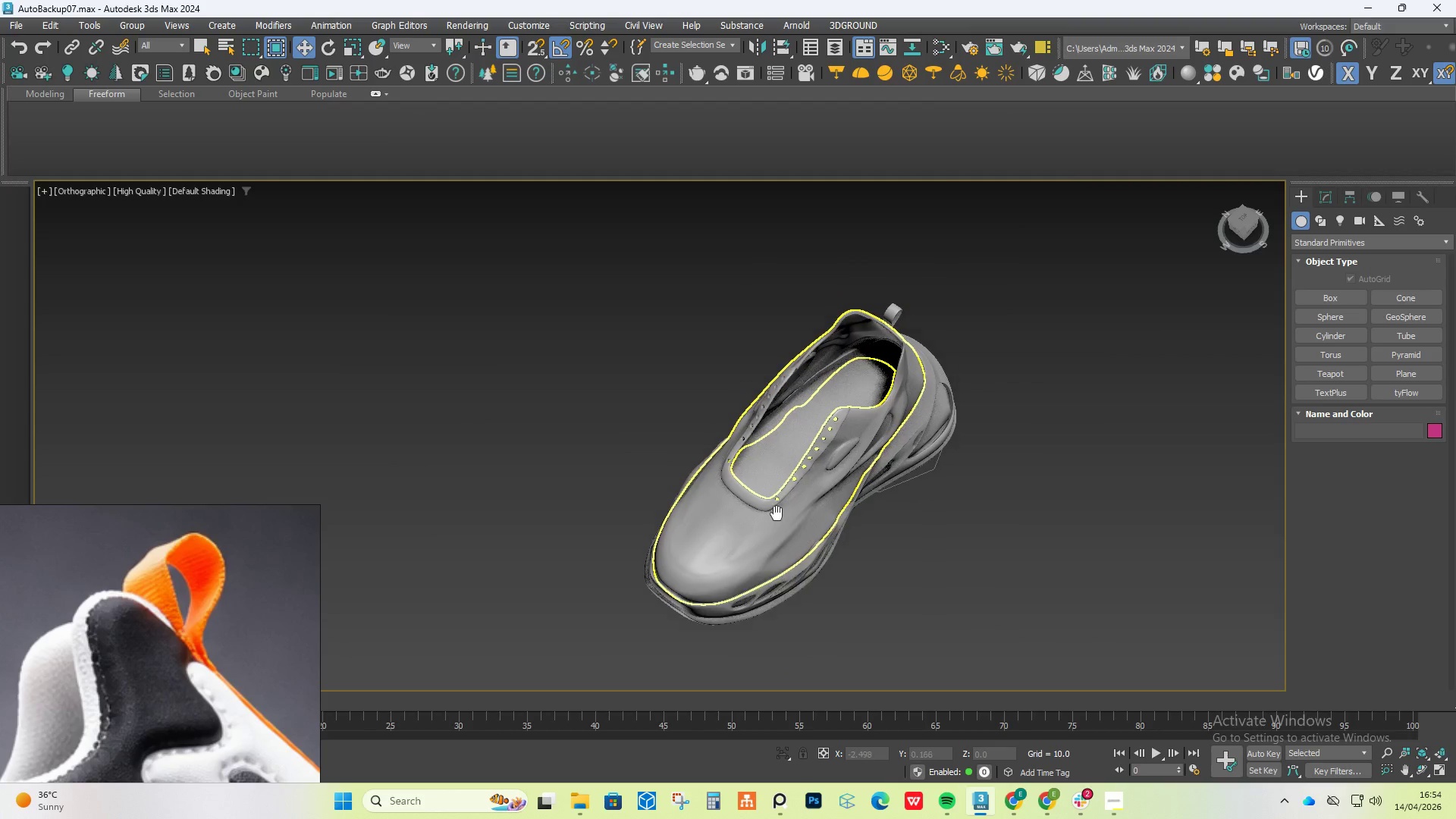 
scroll: coordinate [767, 471], scroll_direction: up, amount: 3.0
 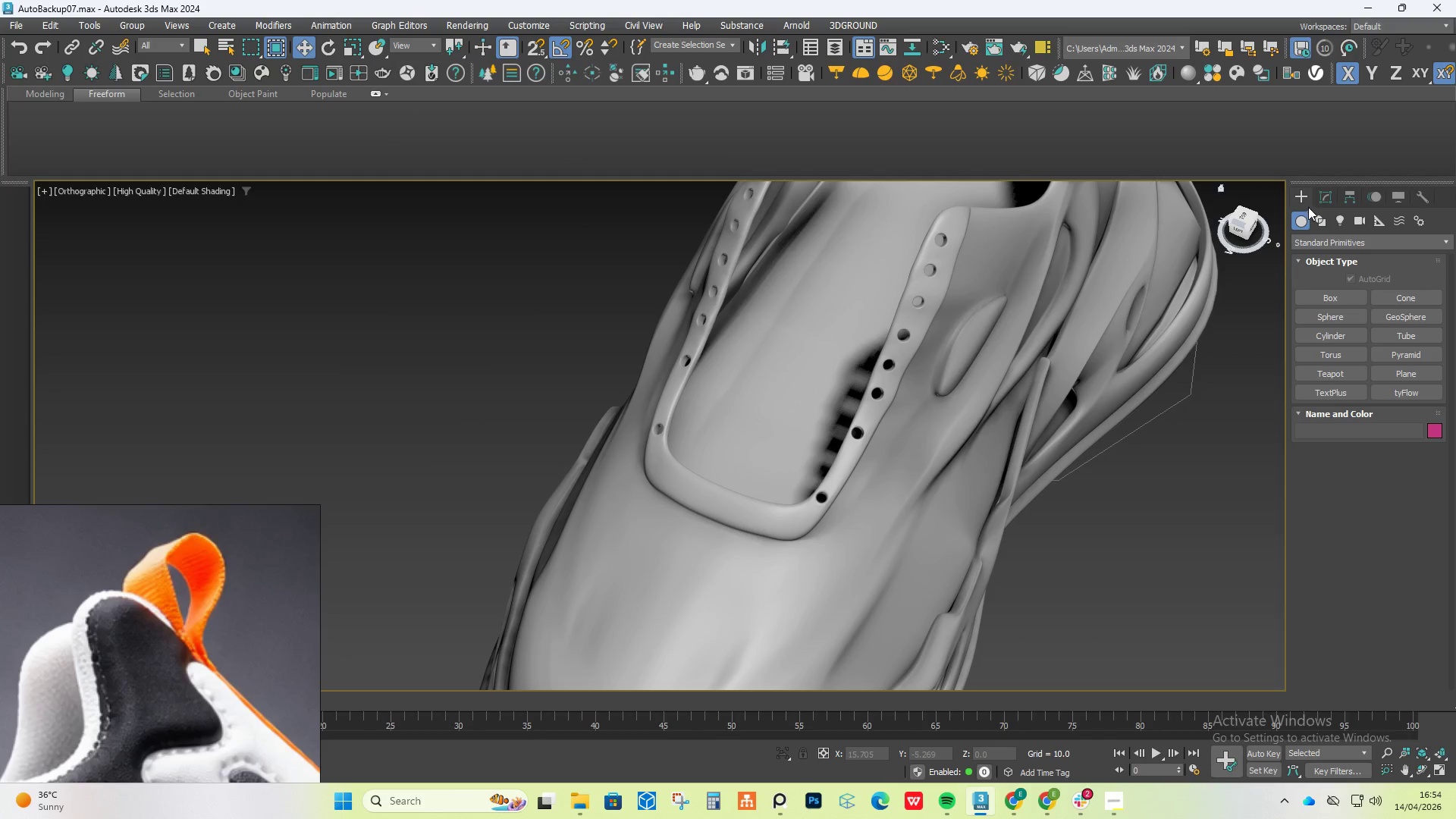 
left_click([1330, 196])
 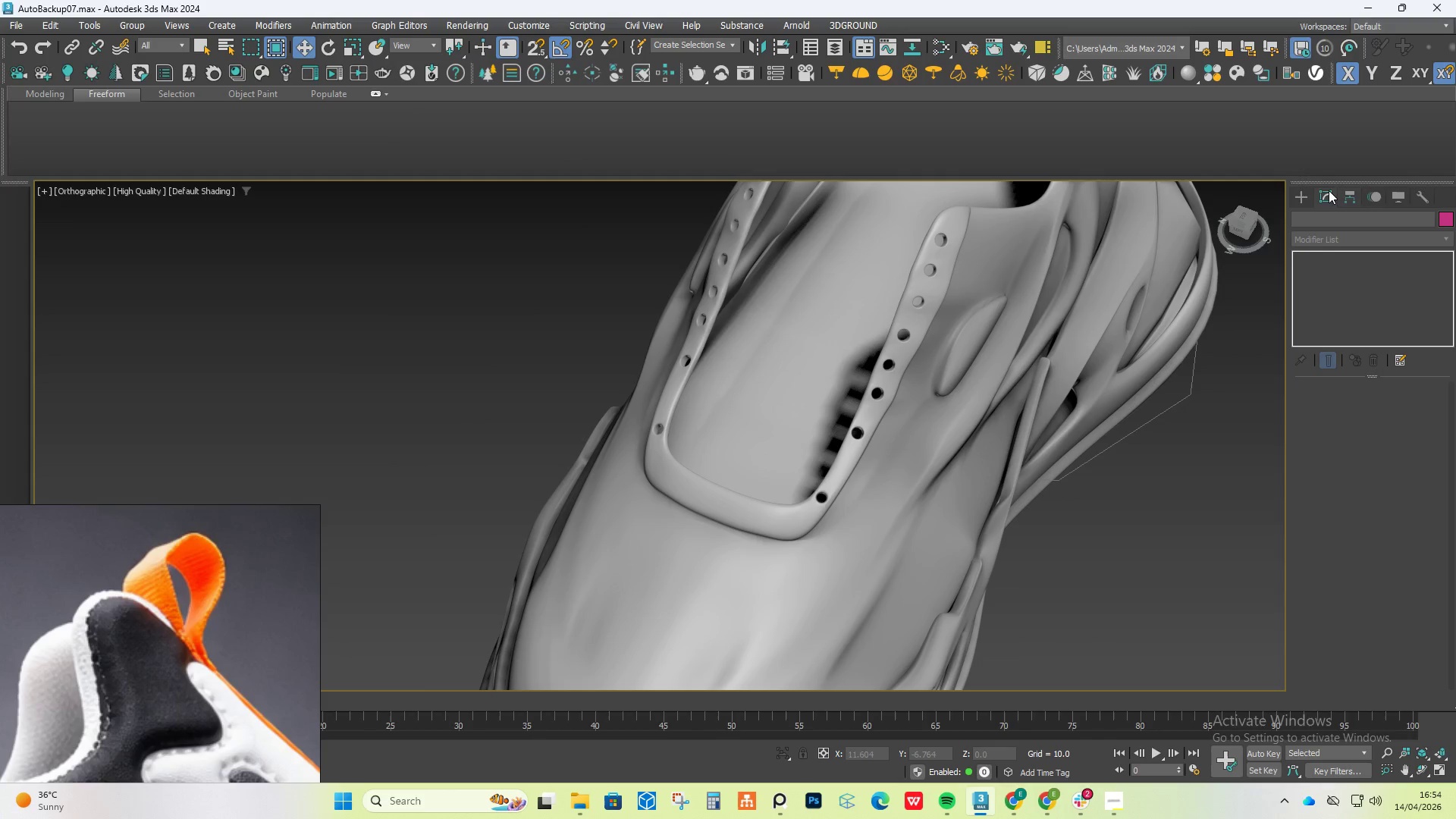 
left_click([1299, 196])
 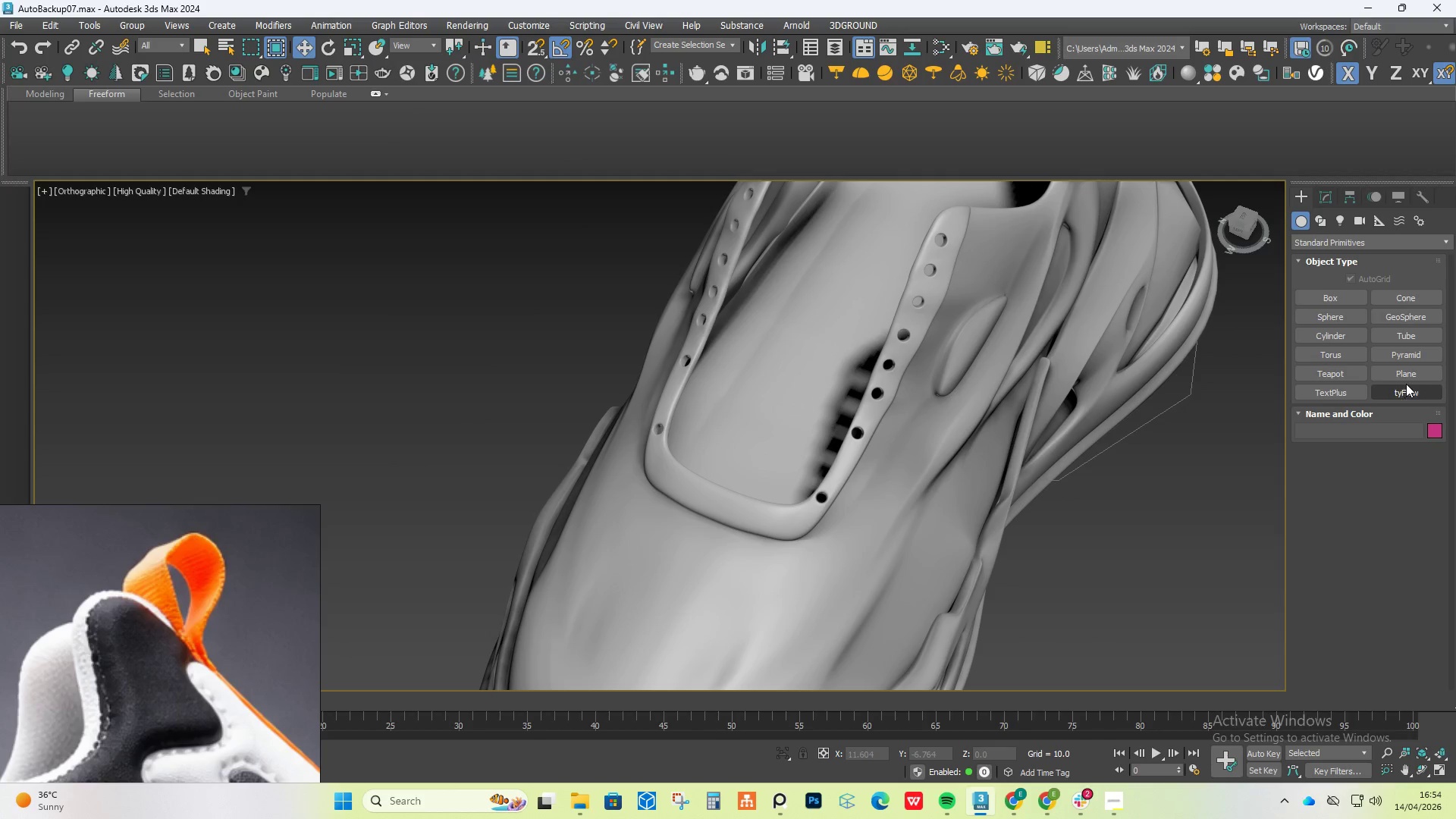 
left_click([1411, 378])
 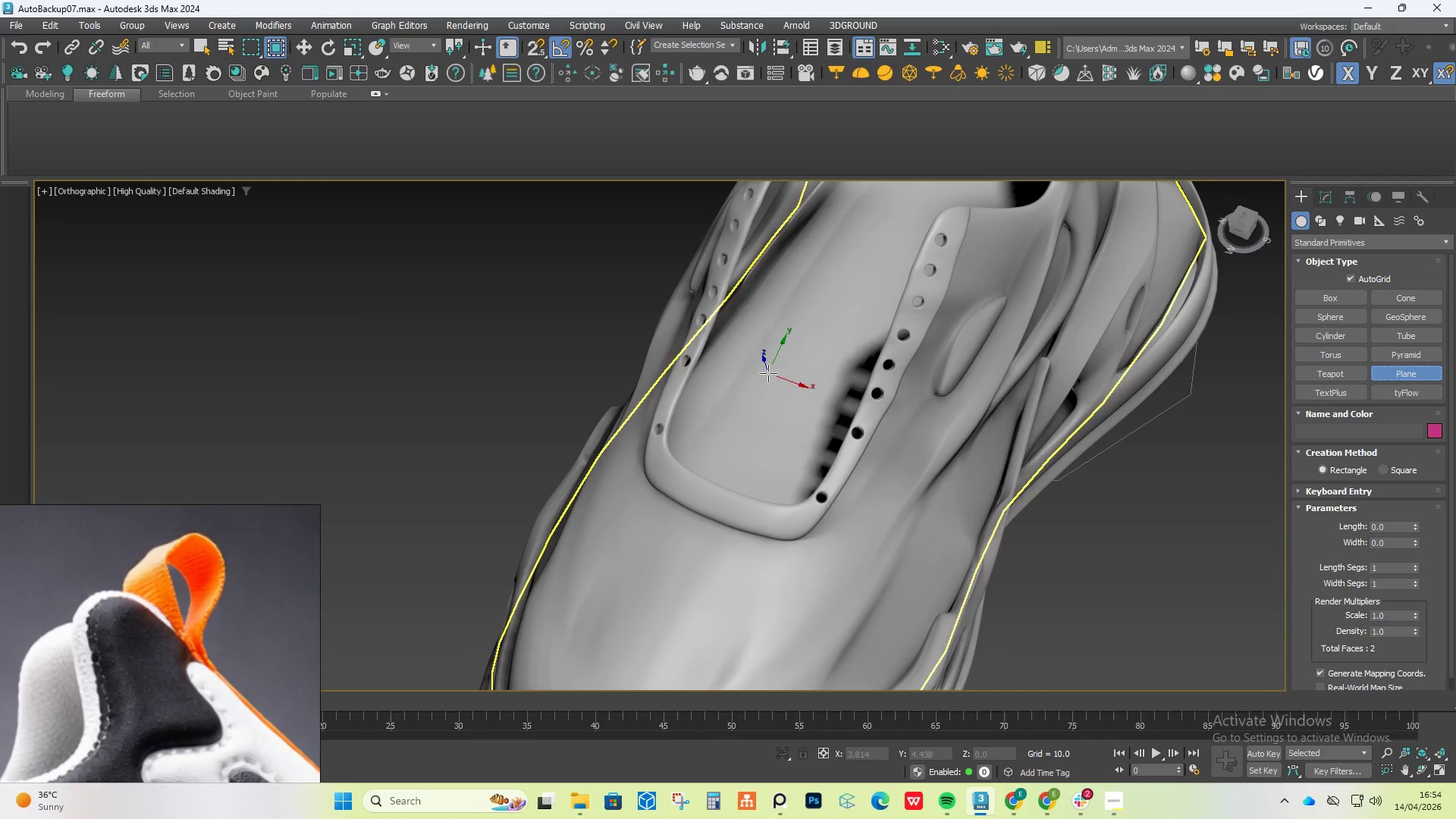 
hold_key(key=AltLeft, duration=0.5)
 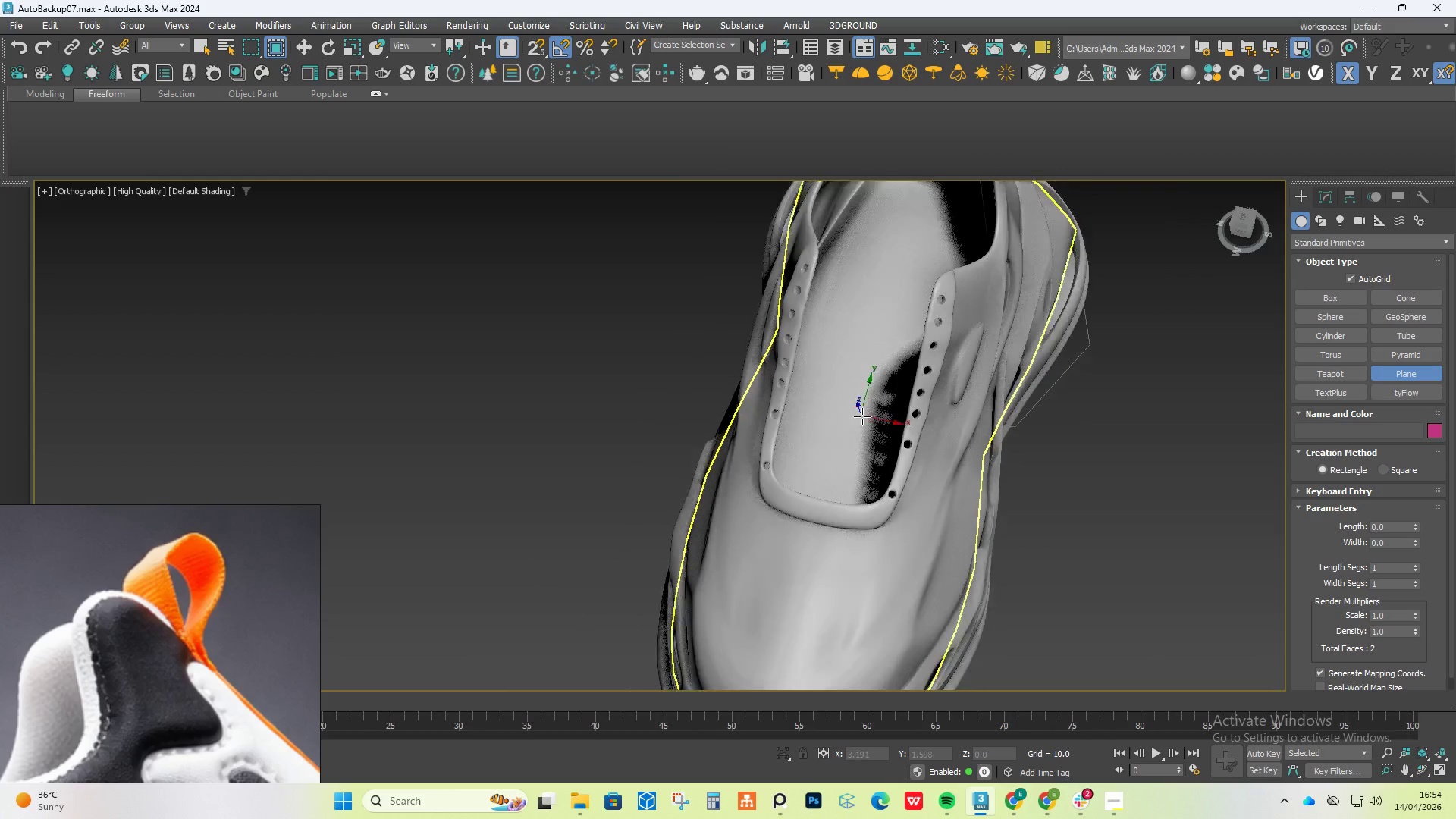 
scroll: coordinate [179, 595], scroll_direction: down, amount: 9.0
 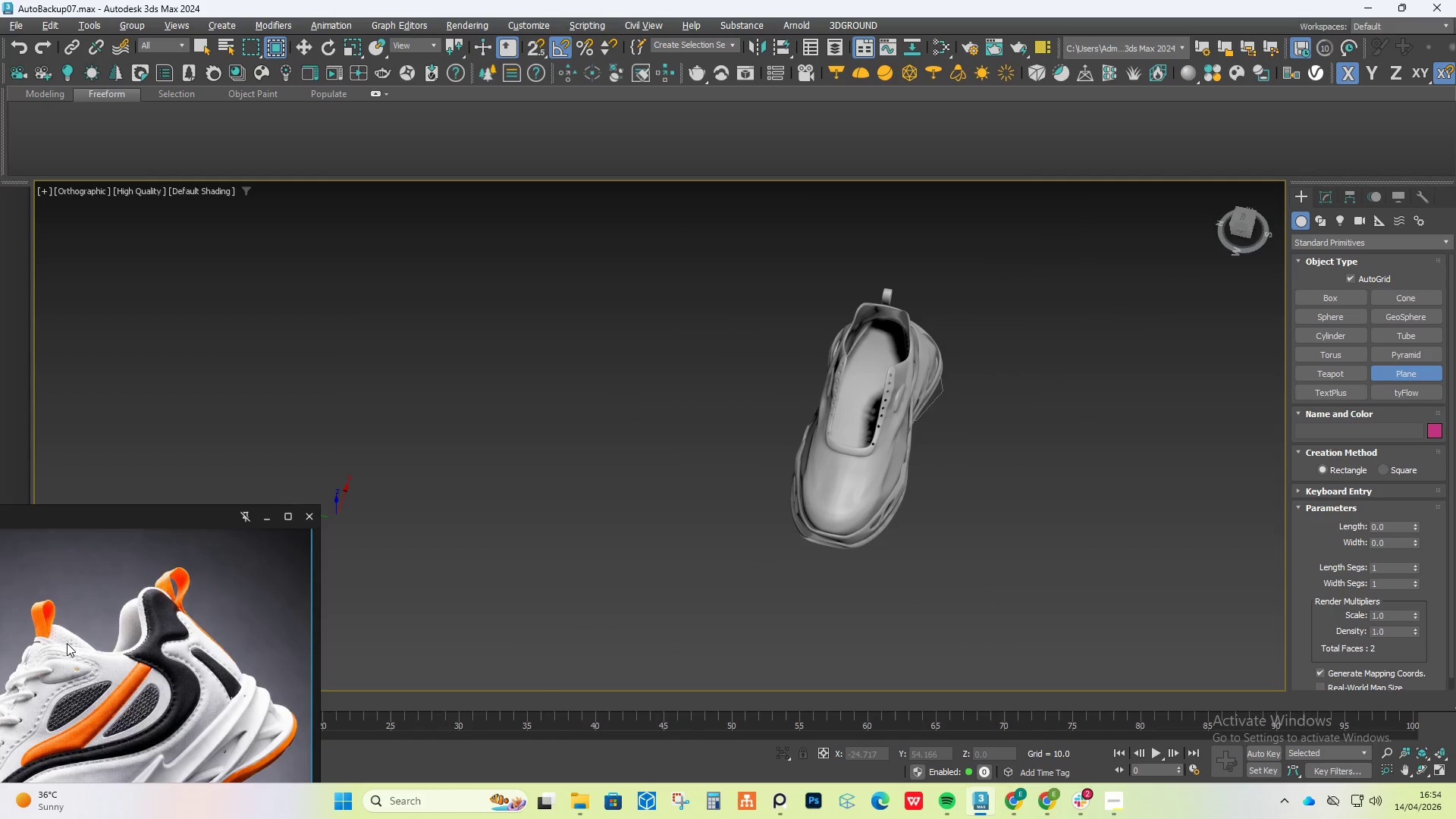 
scroll: coordinate [52, 643], scroll_direction: up, amount: 6.0
 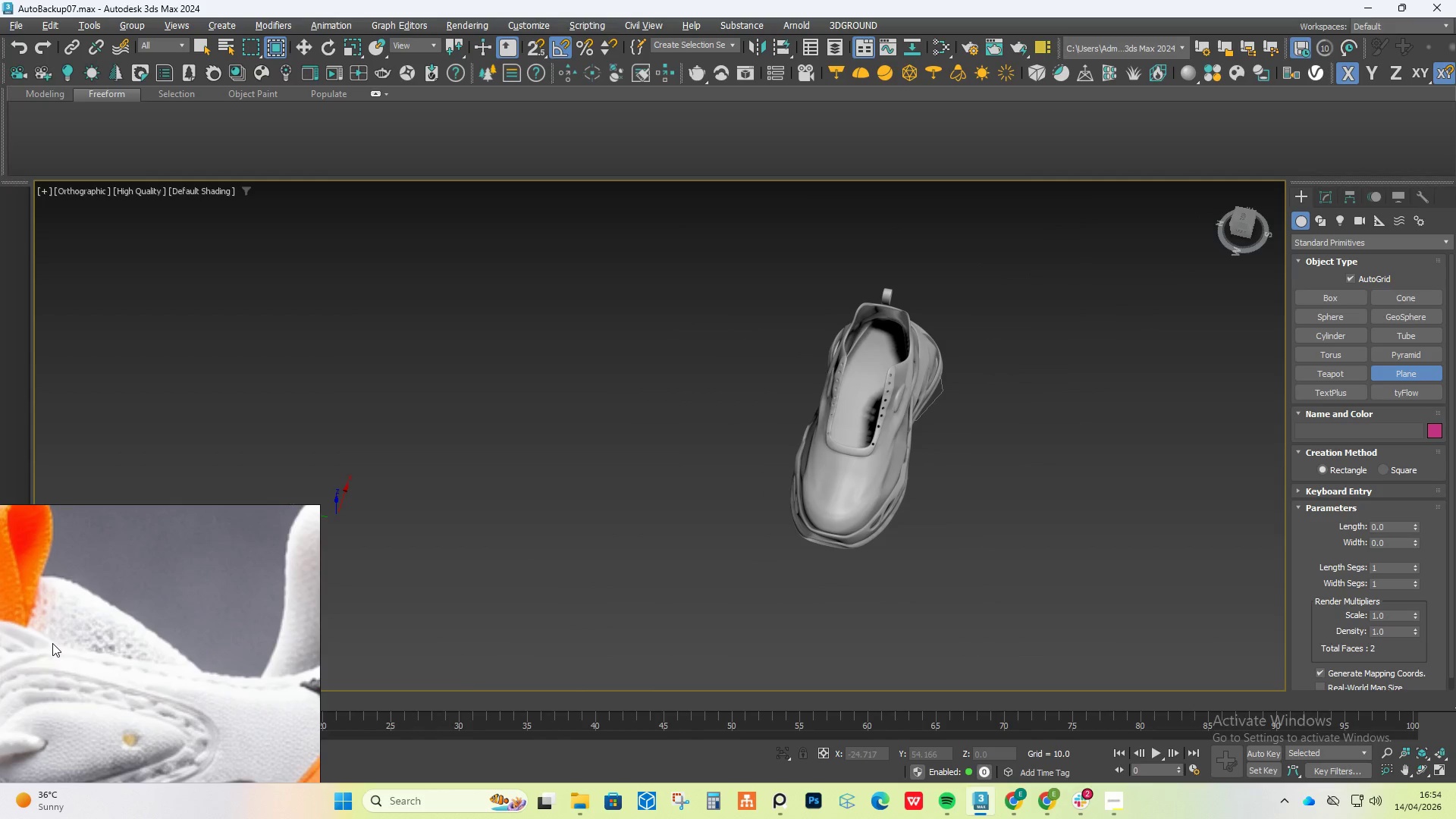 
scroll: coordinate [50, 643], scroll_direction: down, amount: 3.0
 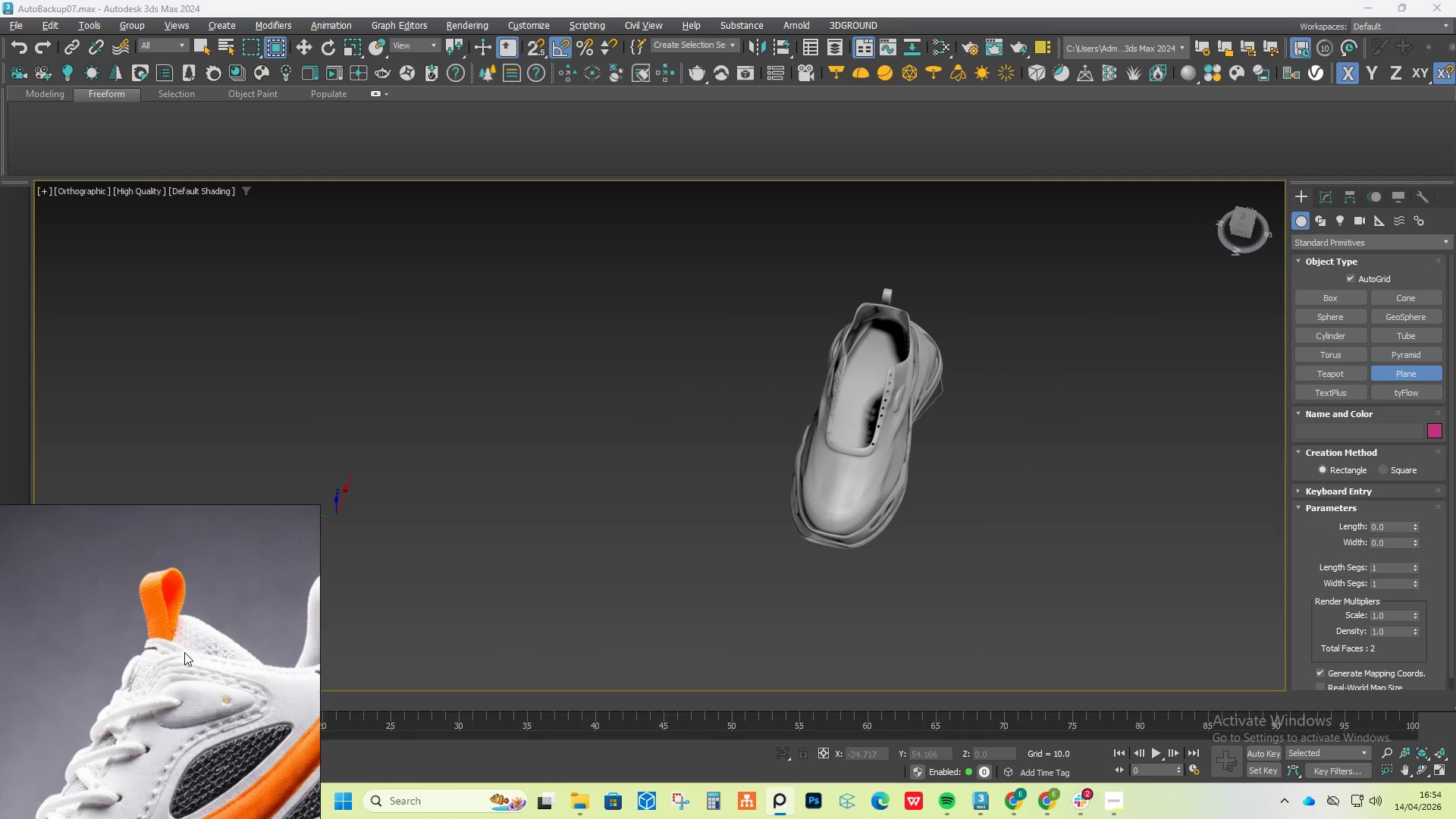 
scroll: coordinate [171, 651], scroll_direction: up, amount: 3.0
 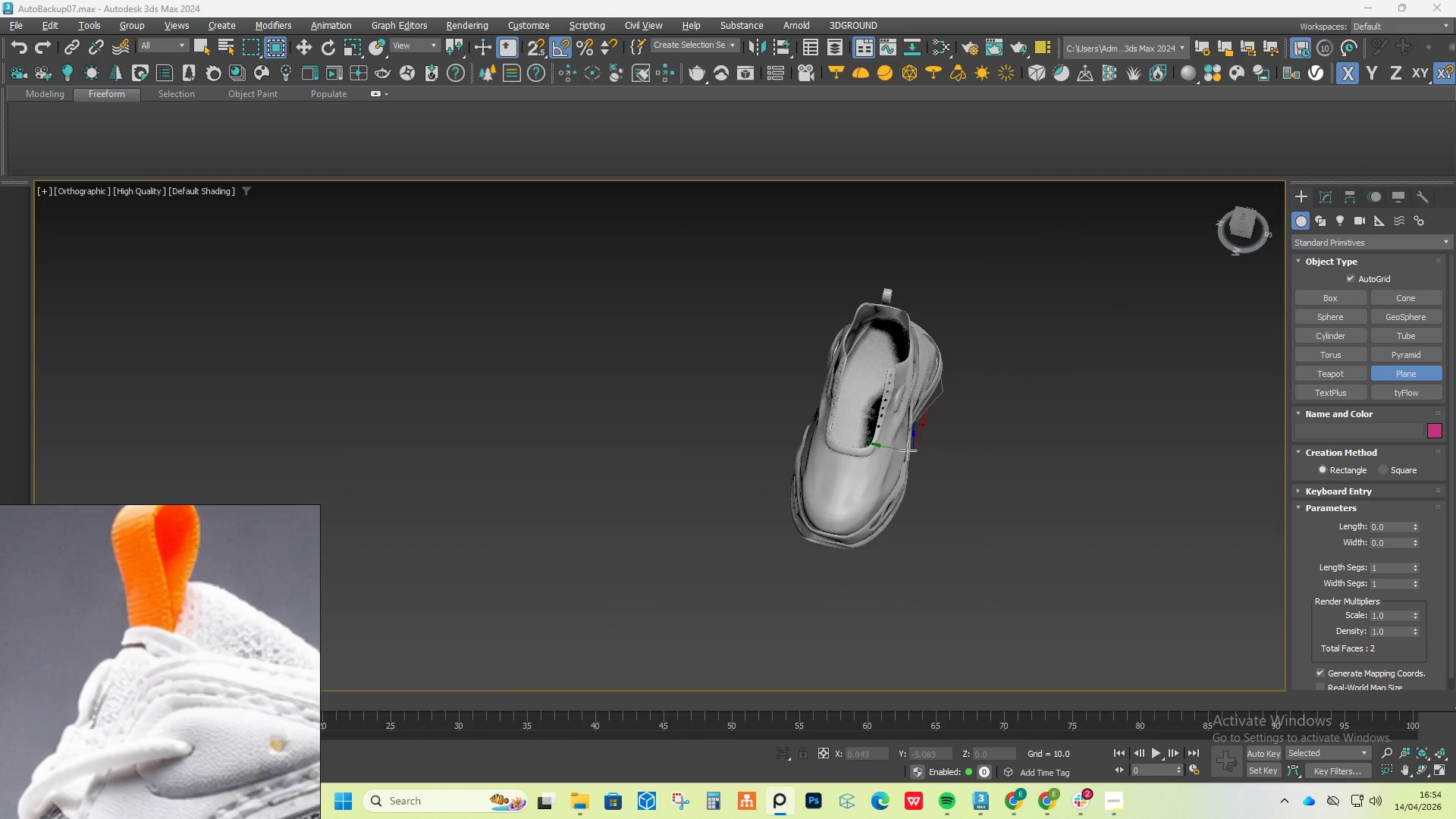 
key(Alt+AltLeft)
 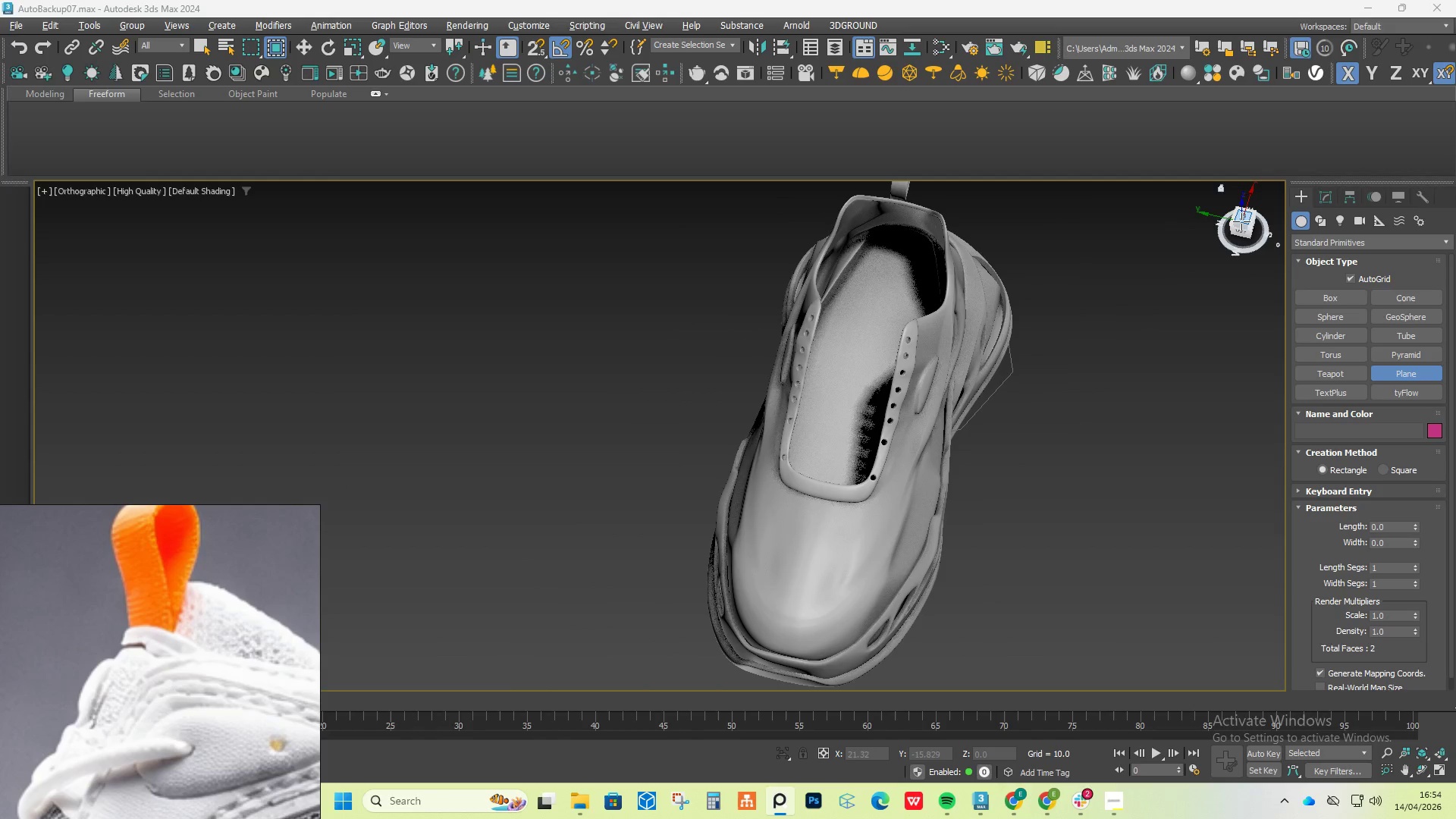 
scroll: coordinate [873, 410], scroll_direction: up, amount: 2.0
 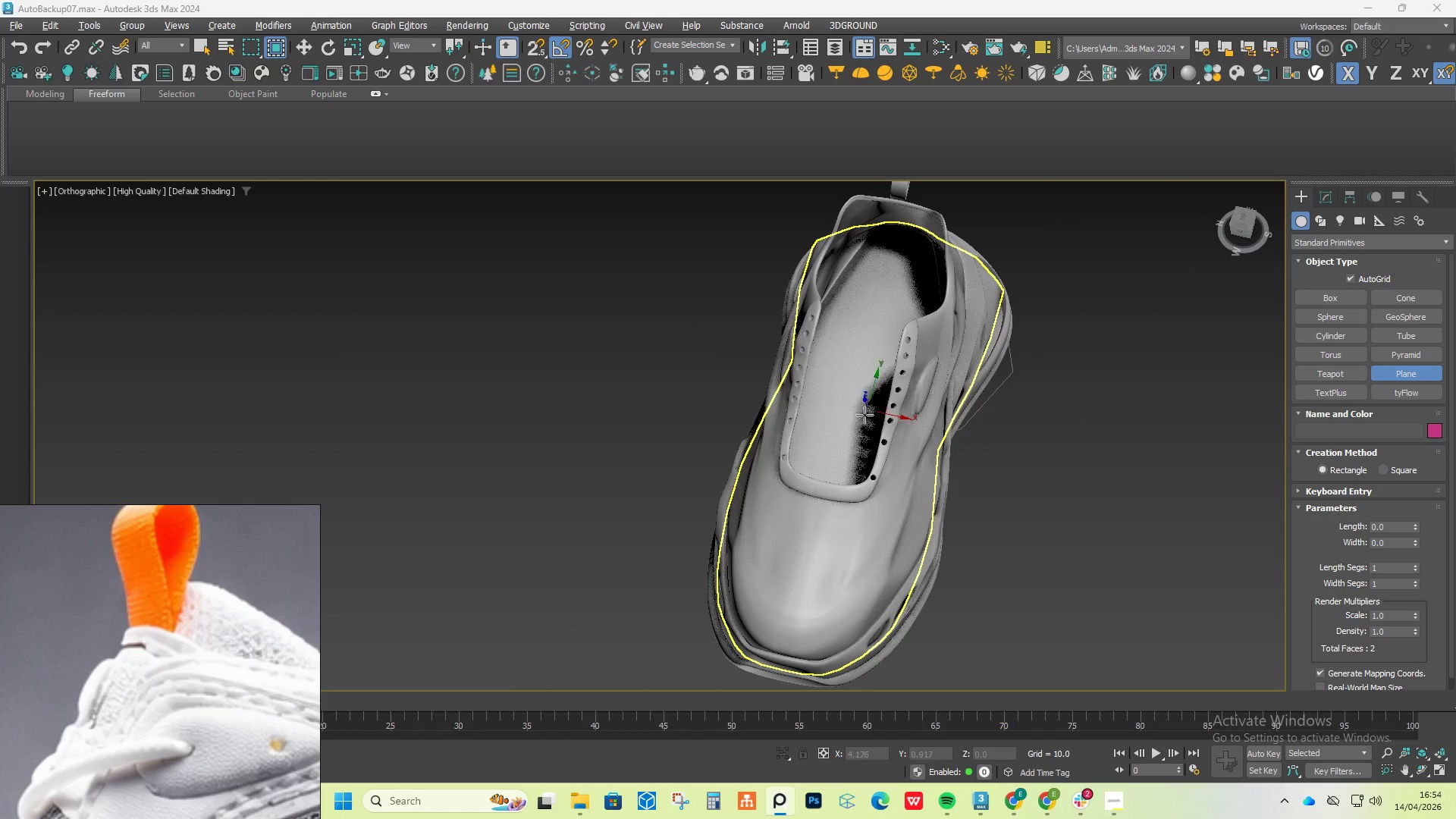 
left_click([1241, 220])
 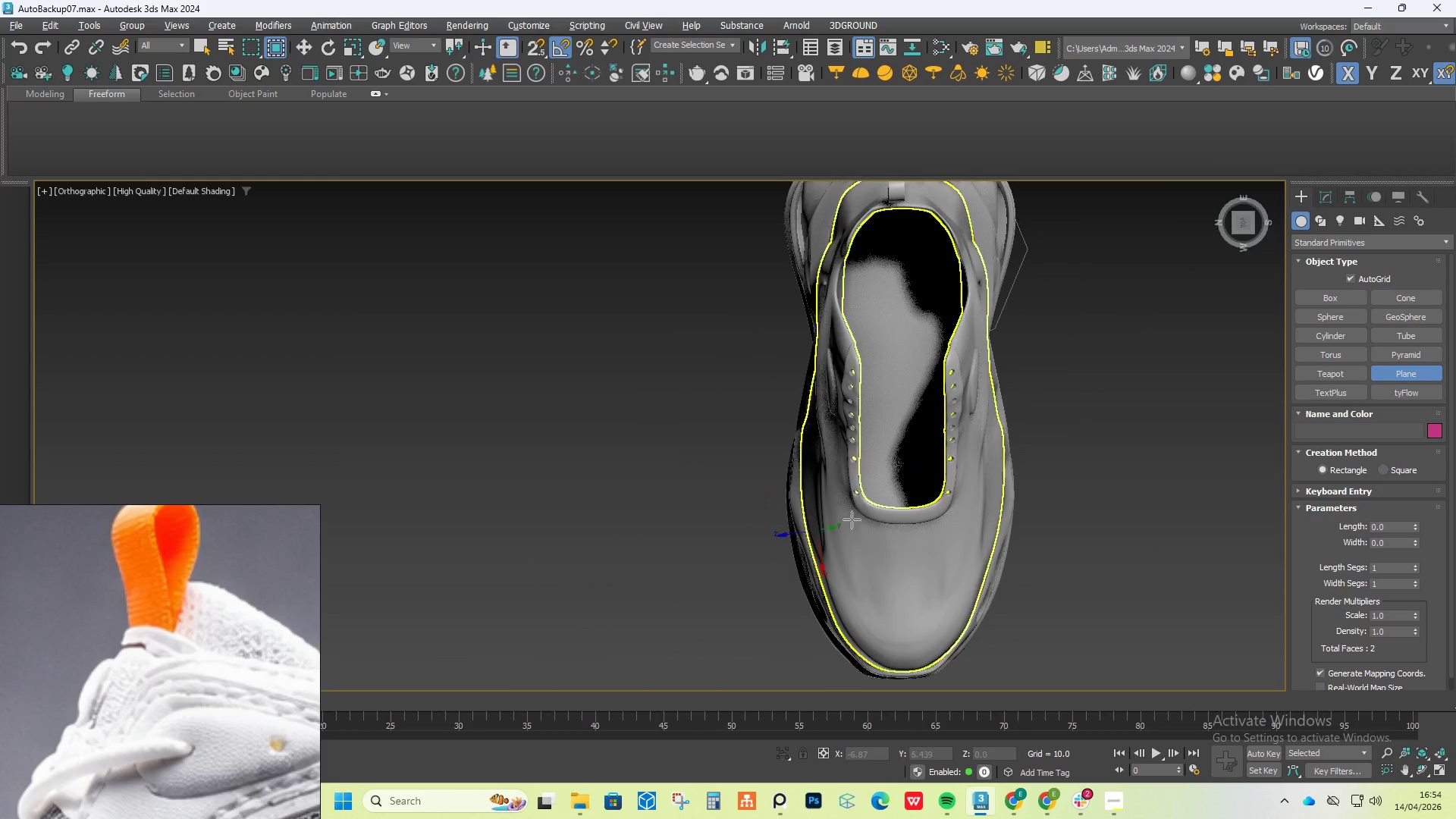 
scroll: coordinate [970, 472], scroll_direction: up, amount: 2.0
 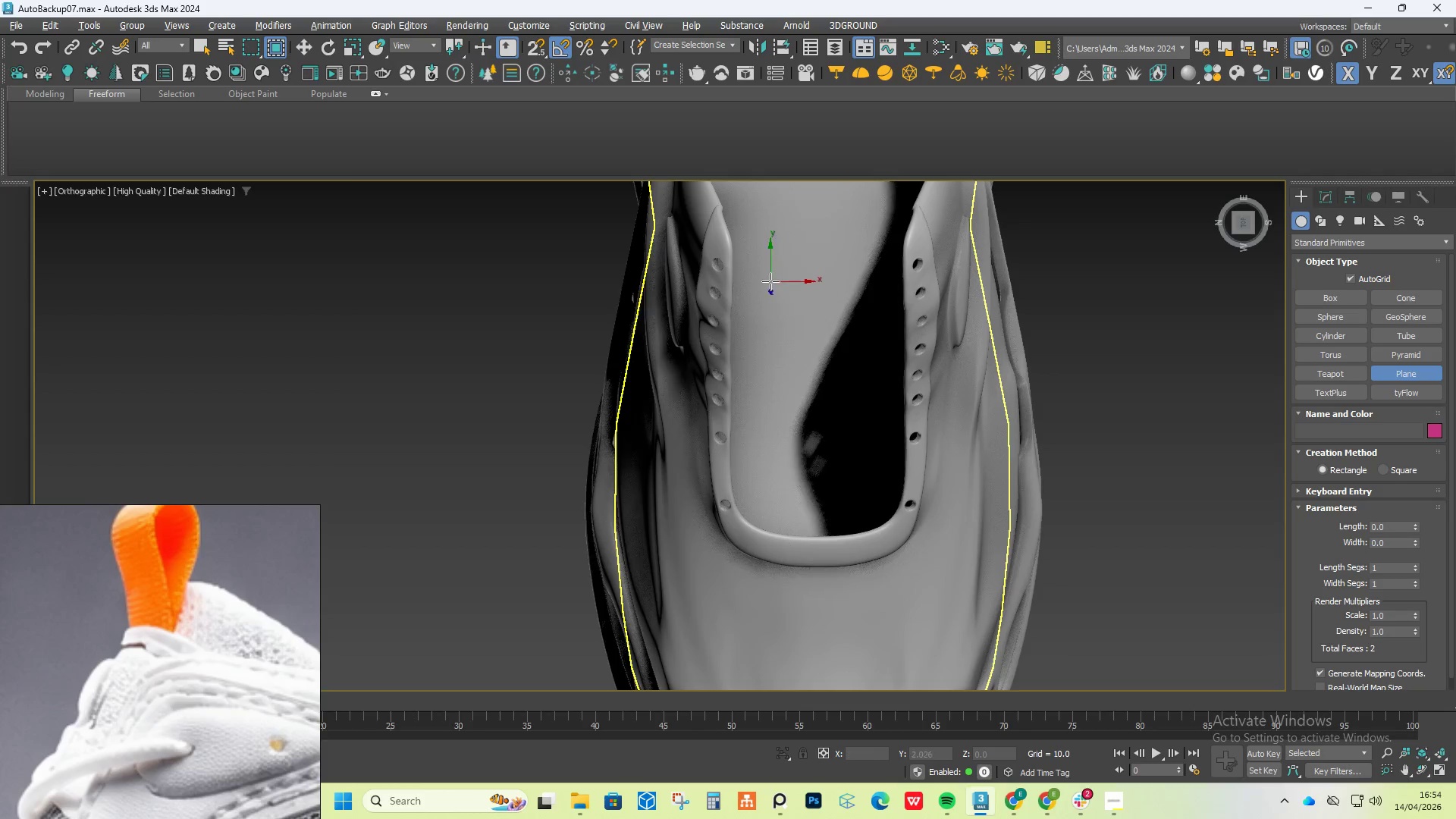 
left_click_drag(start_coordinate=[766, 278], to_coordinate=[871, 532])
 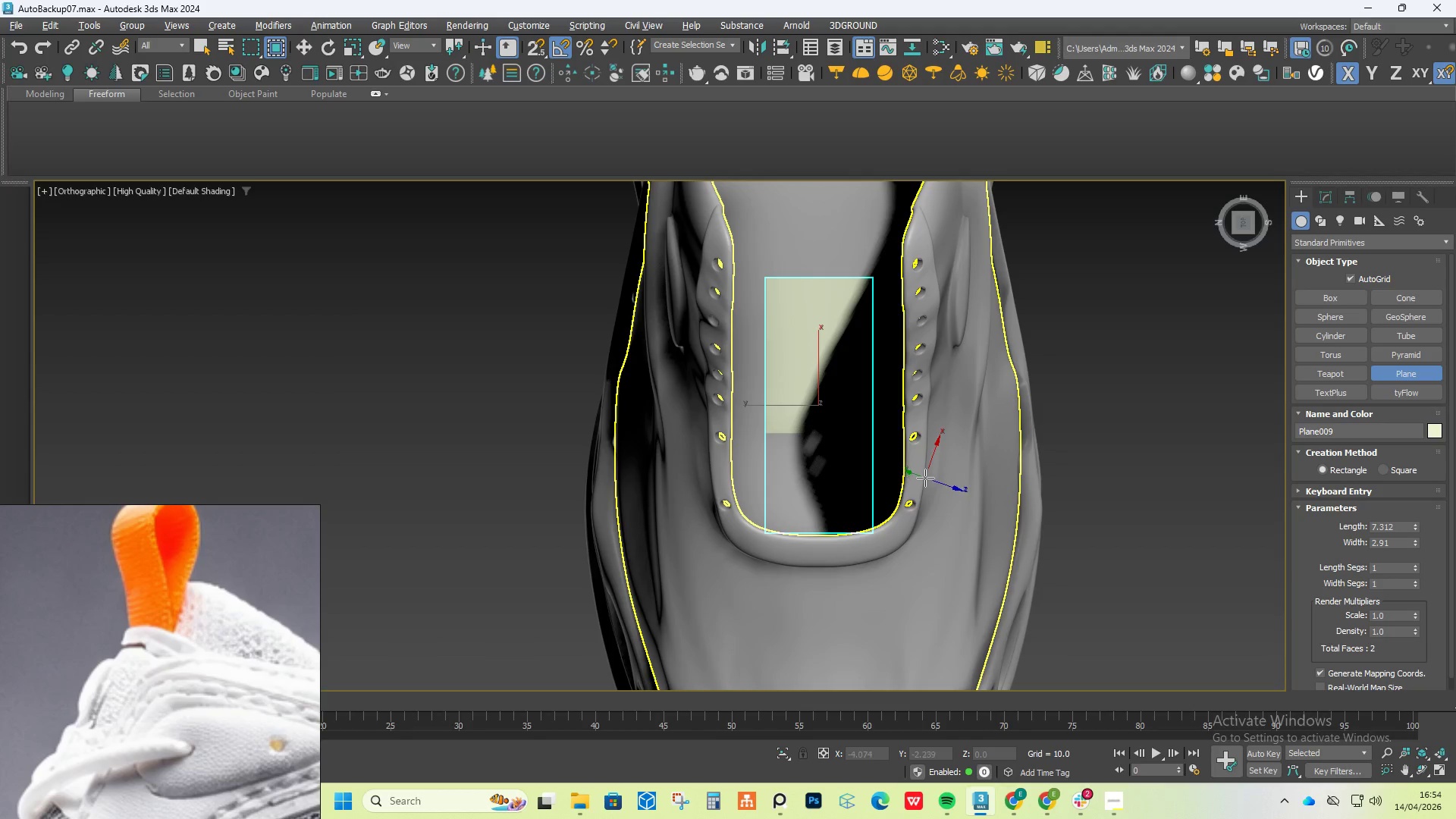 
right_click([925, 478])
 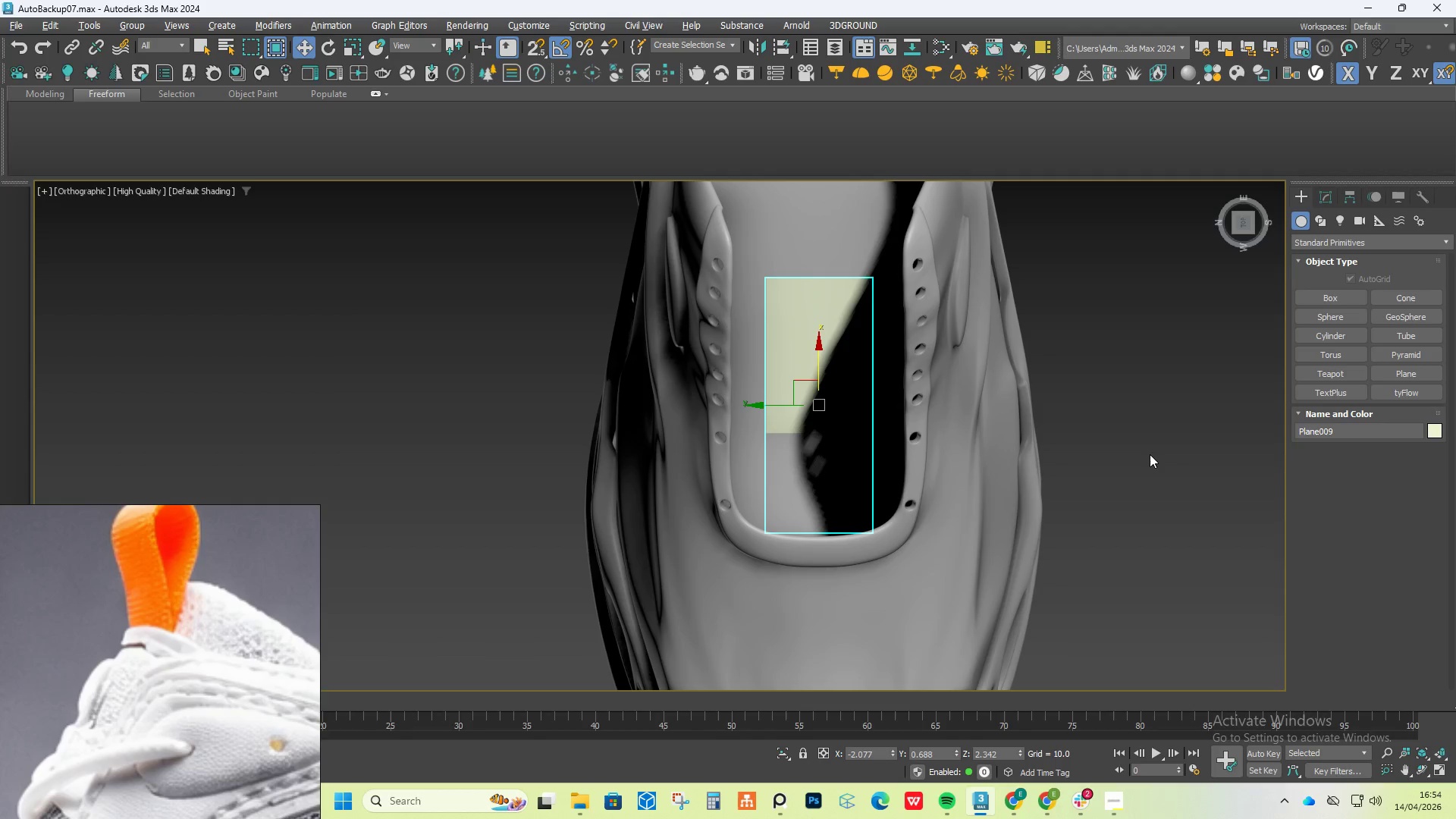 
hold_key(key=AltLeft, duration=0.64)
 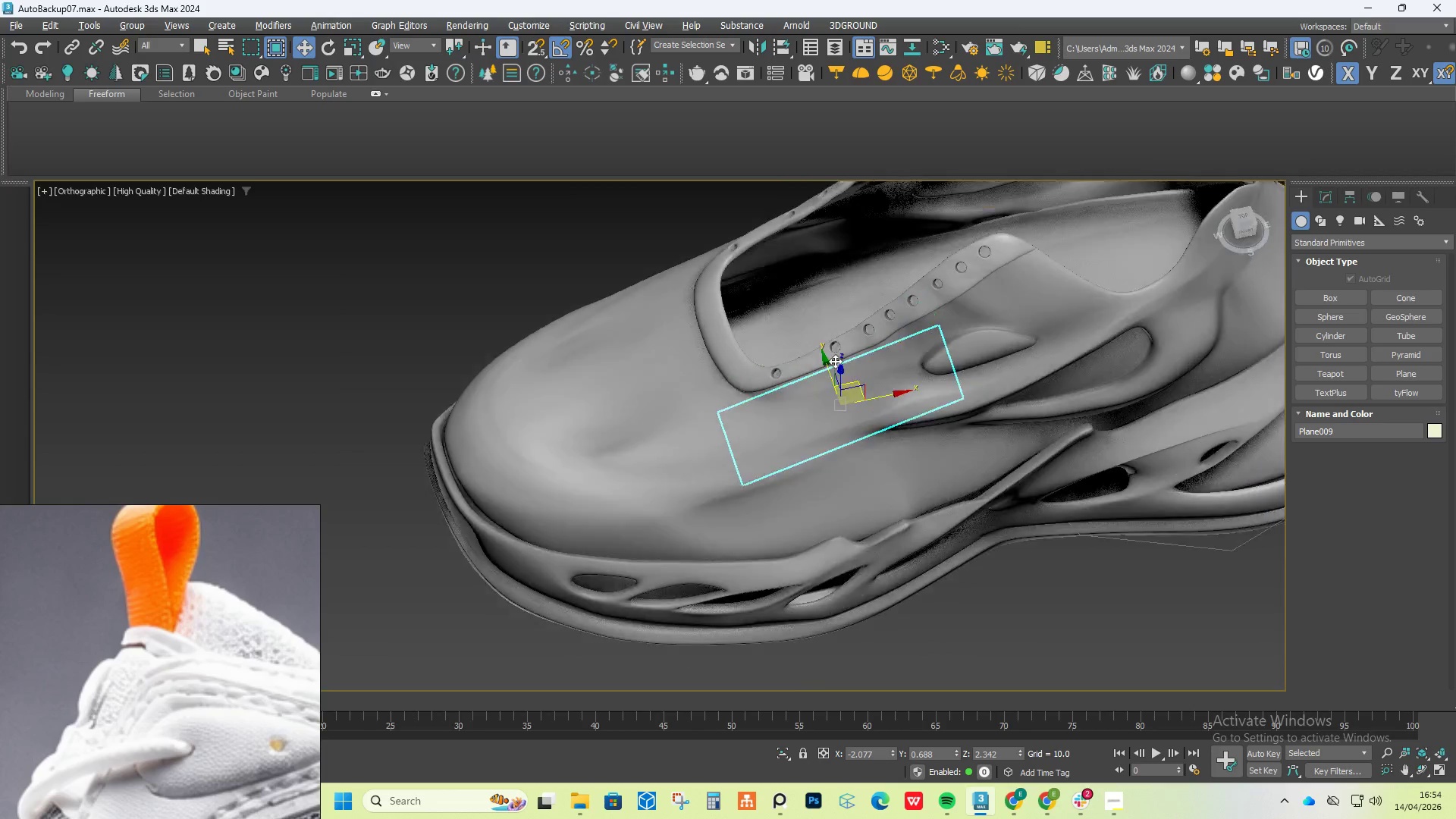 
hold_key(key=AltLeft, duration=0.39)
 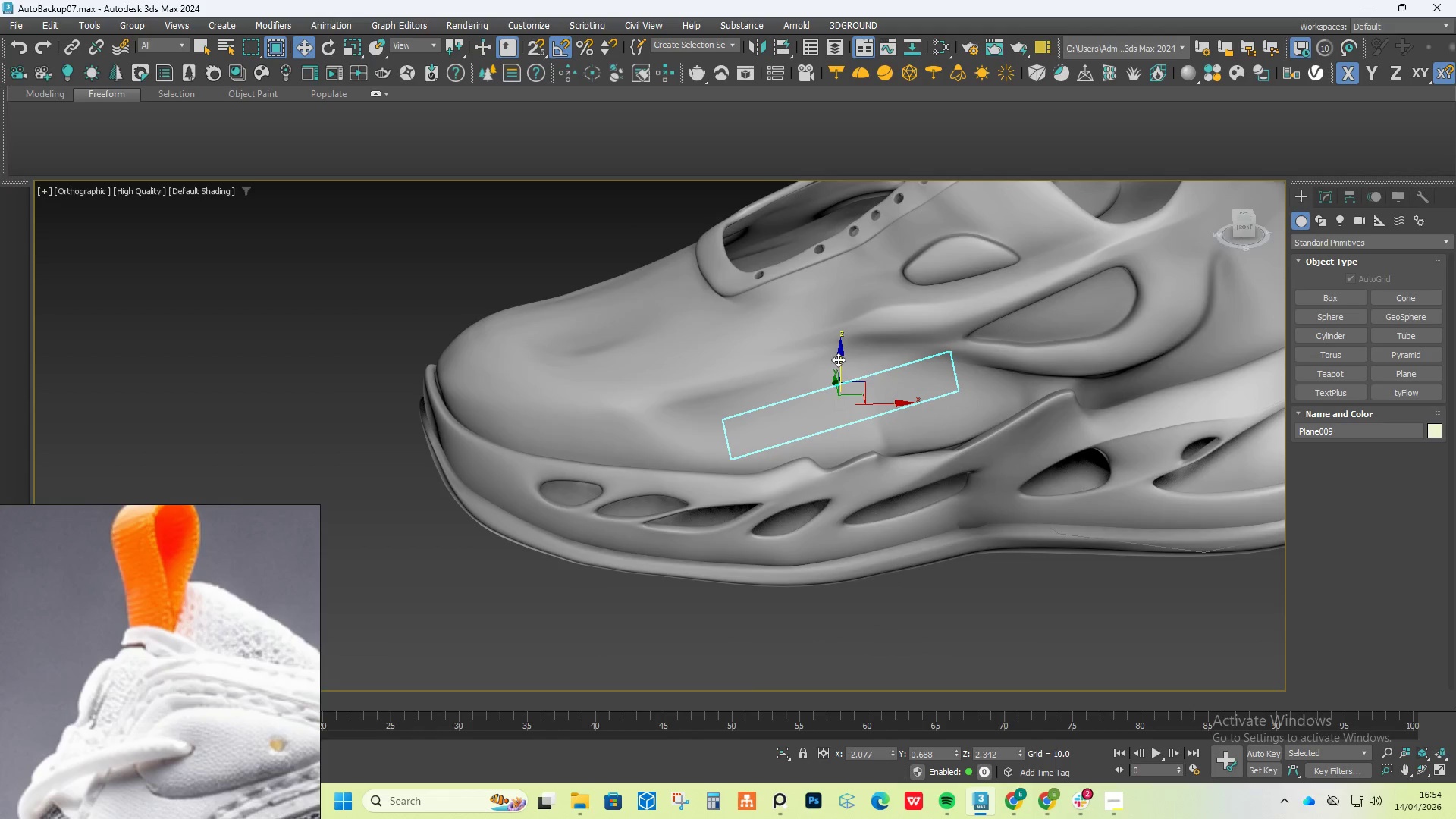 
scroll: coordinate [1018, 405], scroll_direction: down, amount: 1.0
 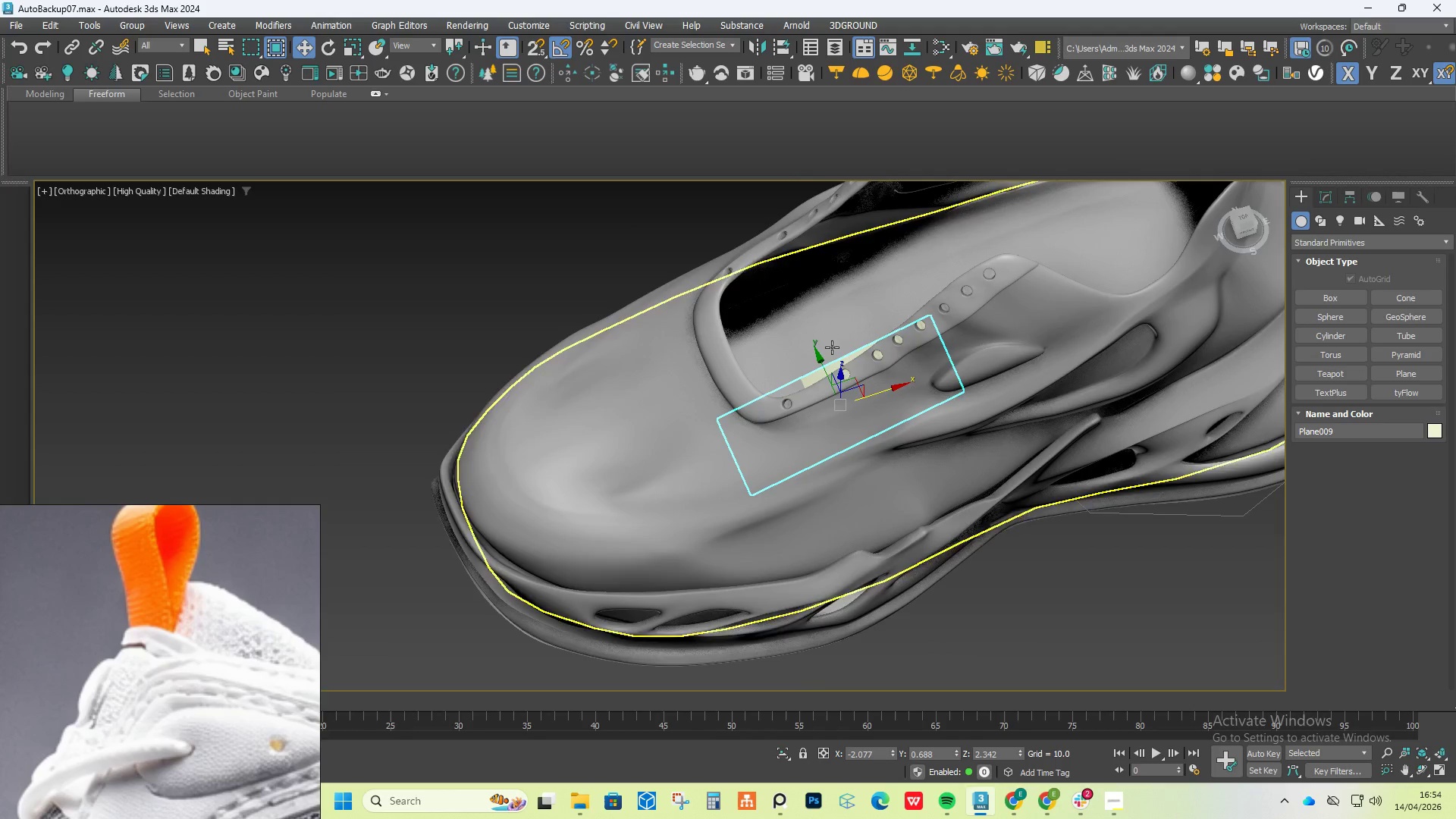 
left_click_drag(start_coordinate=[840, 363], to_coordinate=[805, 183])
 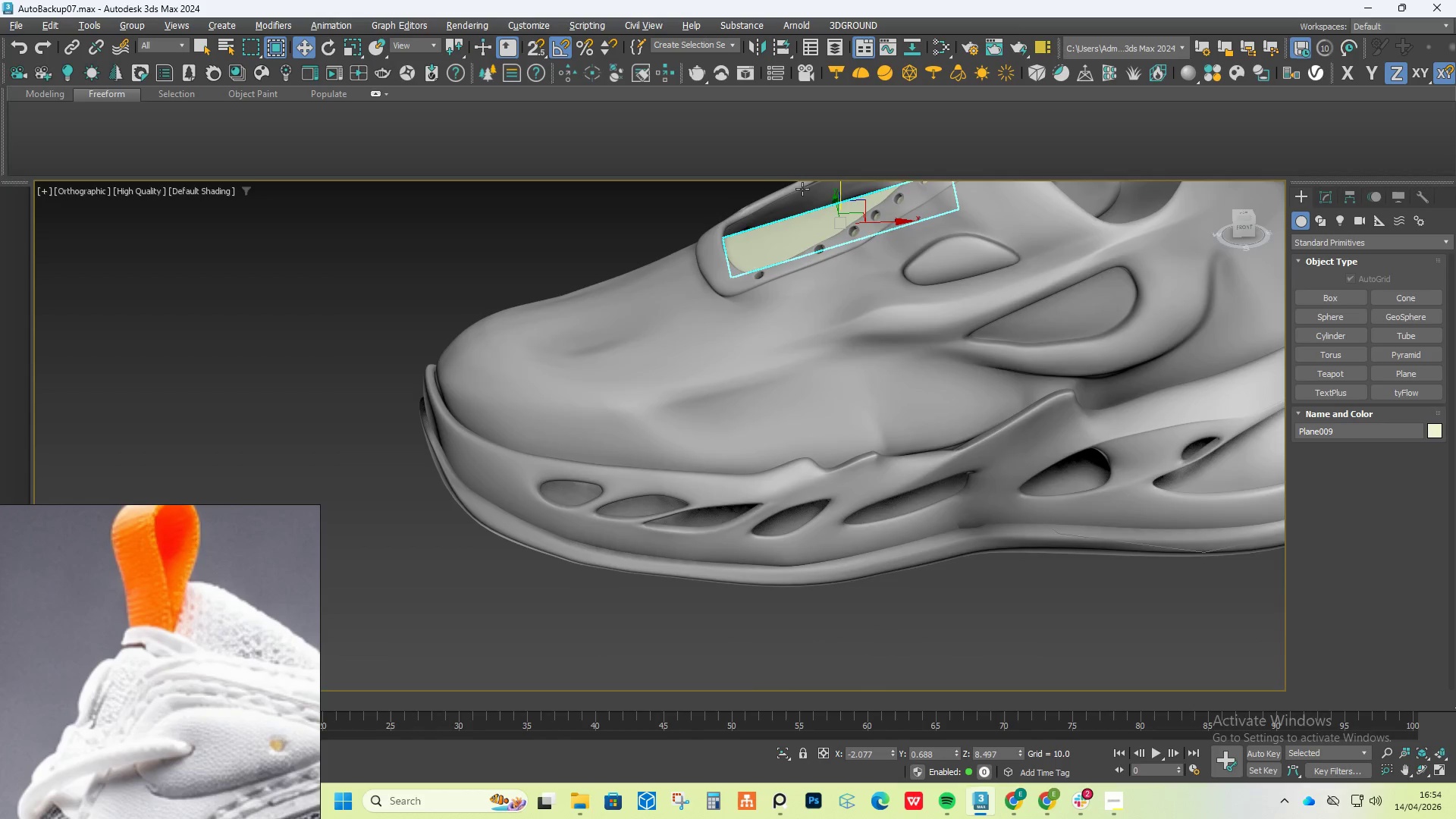 
hold_key(key=AltLeft, duration=0.95)
 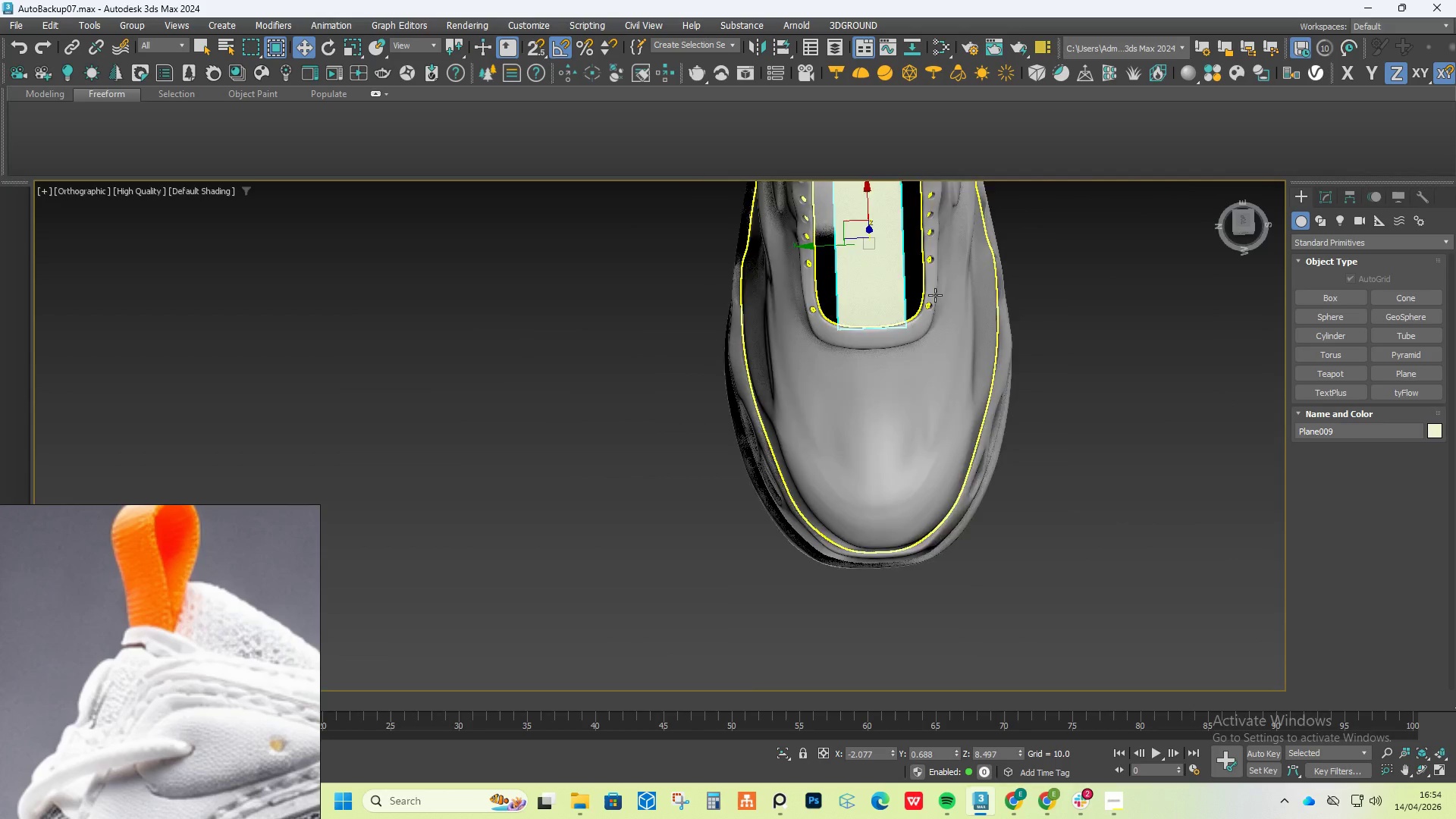 
scroll: coordinate [932, 297], scroll_direction: down, amount: 3.0
 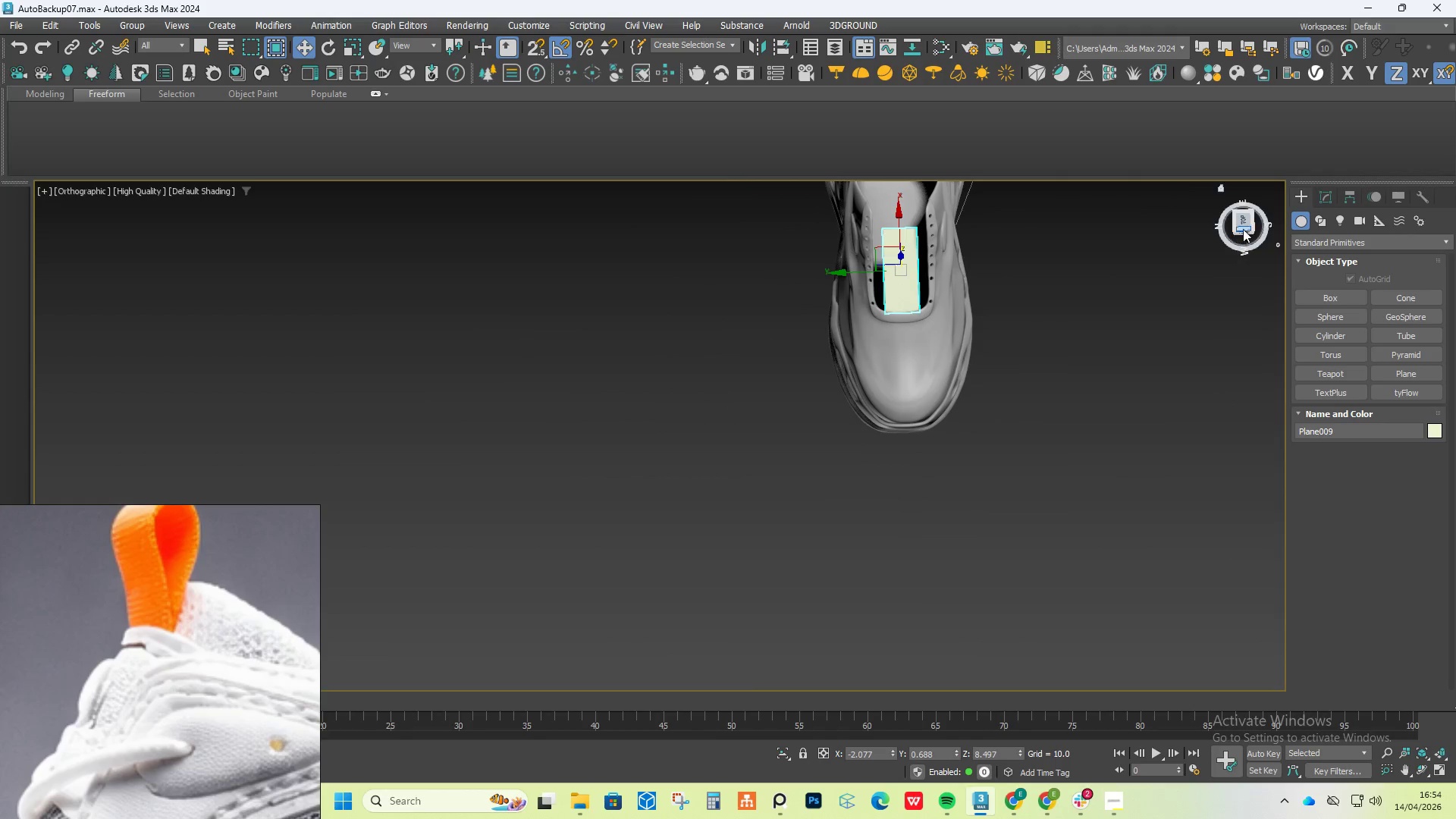 
left_click([1243, 223])
 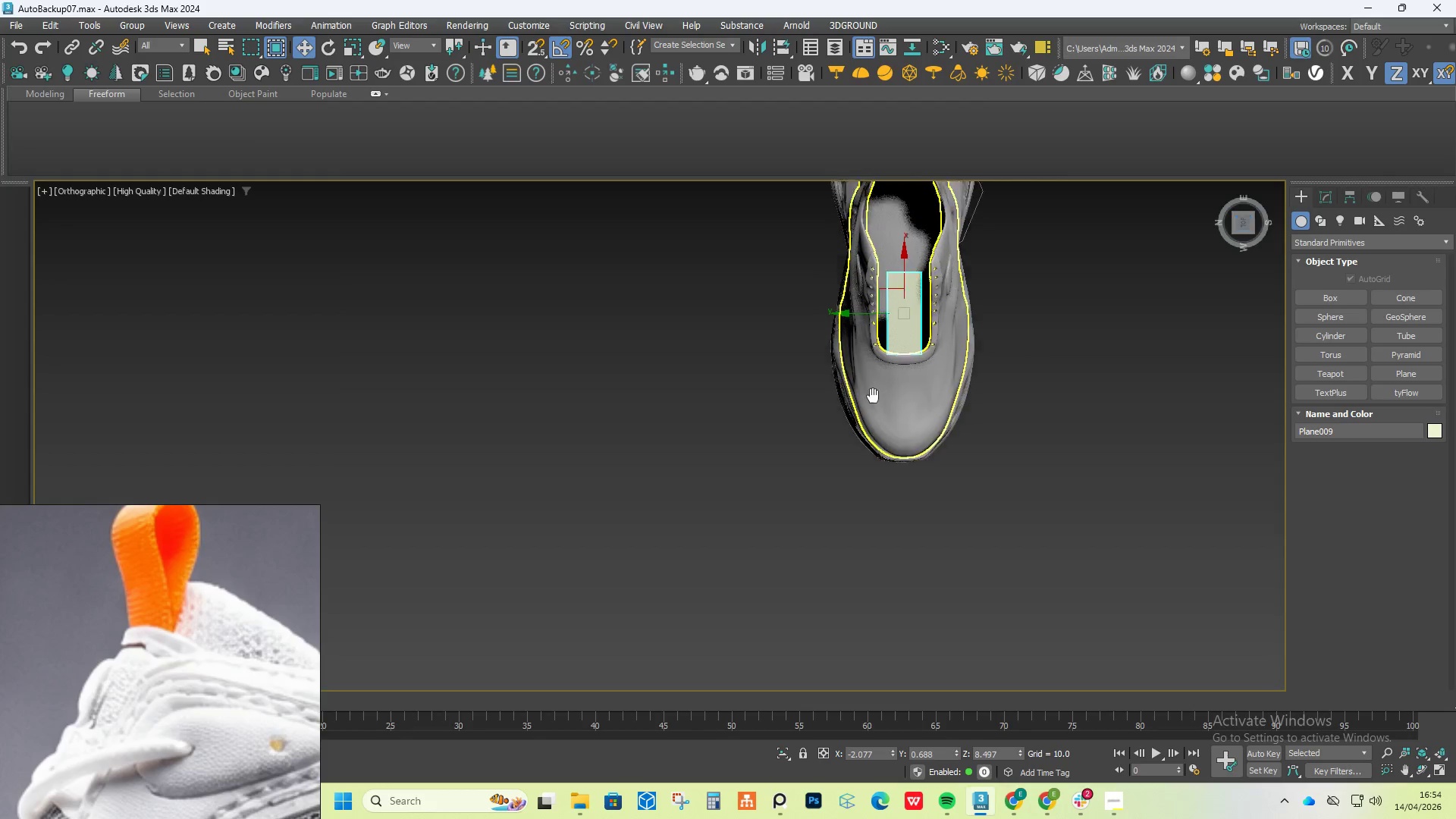 
scroll: coordinate [871, 394], scroll_direction: up, amount: 3.0
 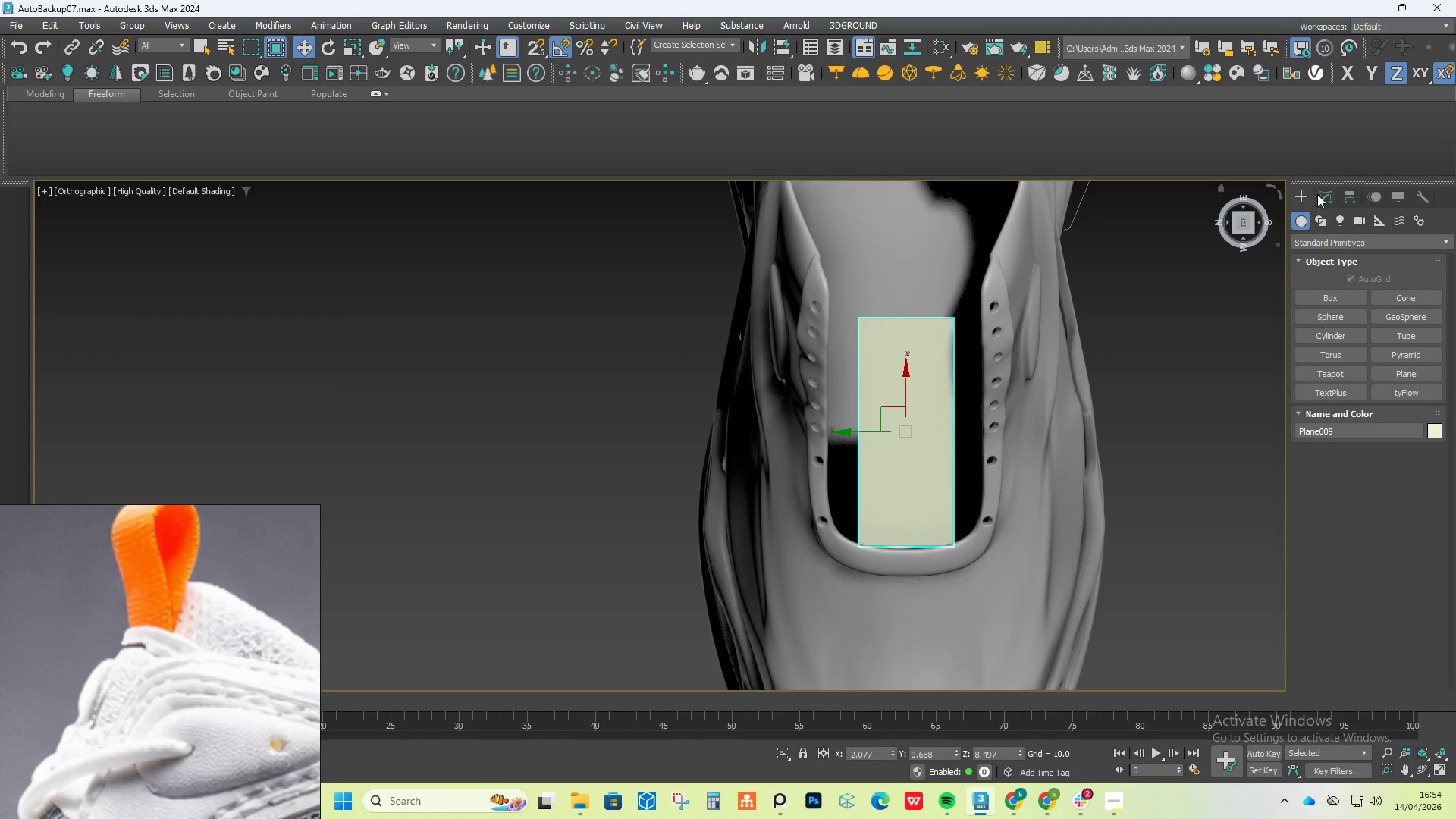 
left_click([1328, 190])
 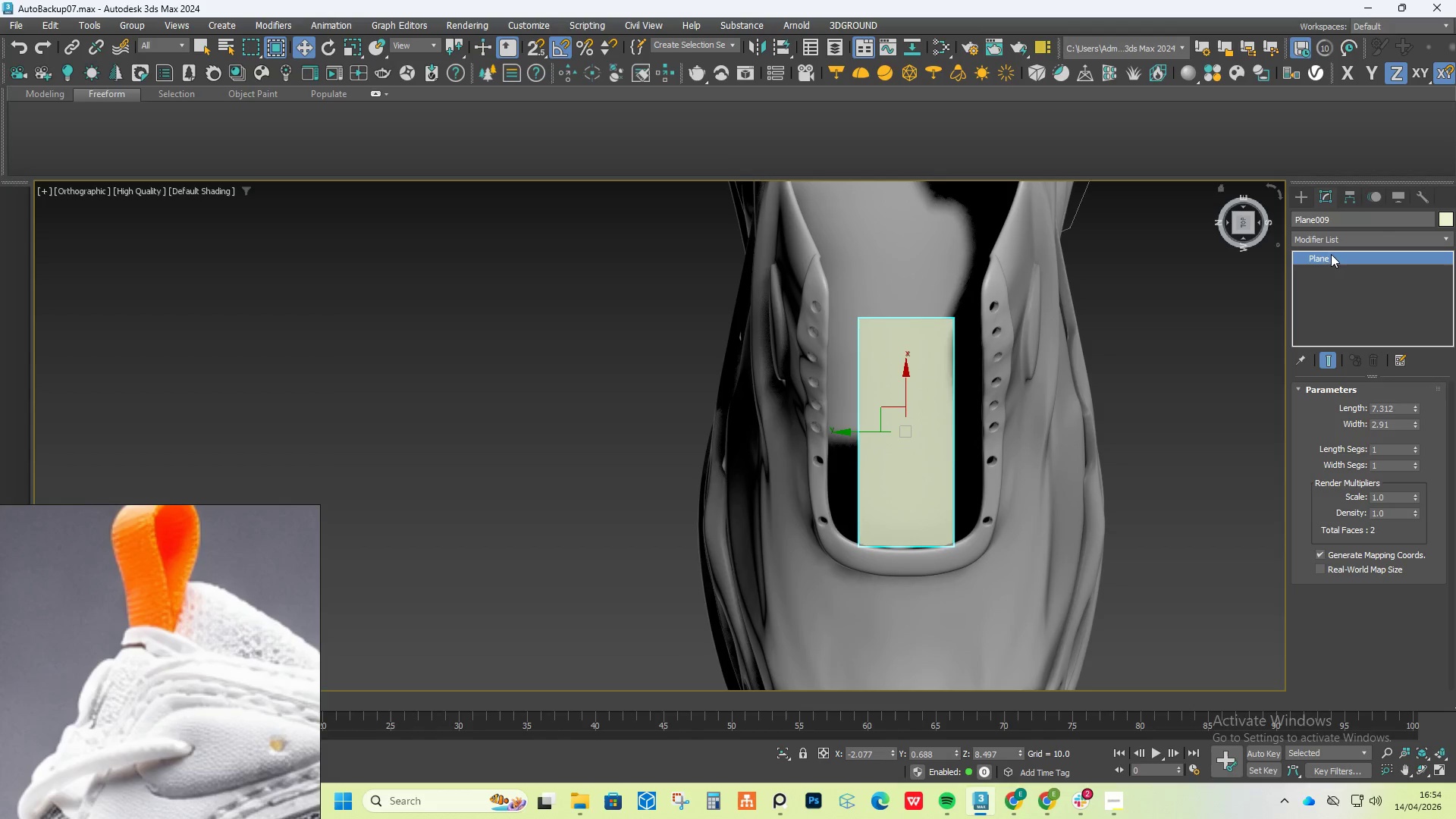 
left_click([1332, 246])
 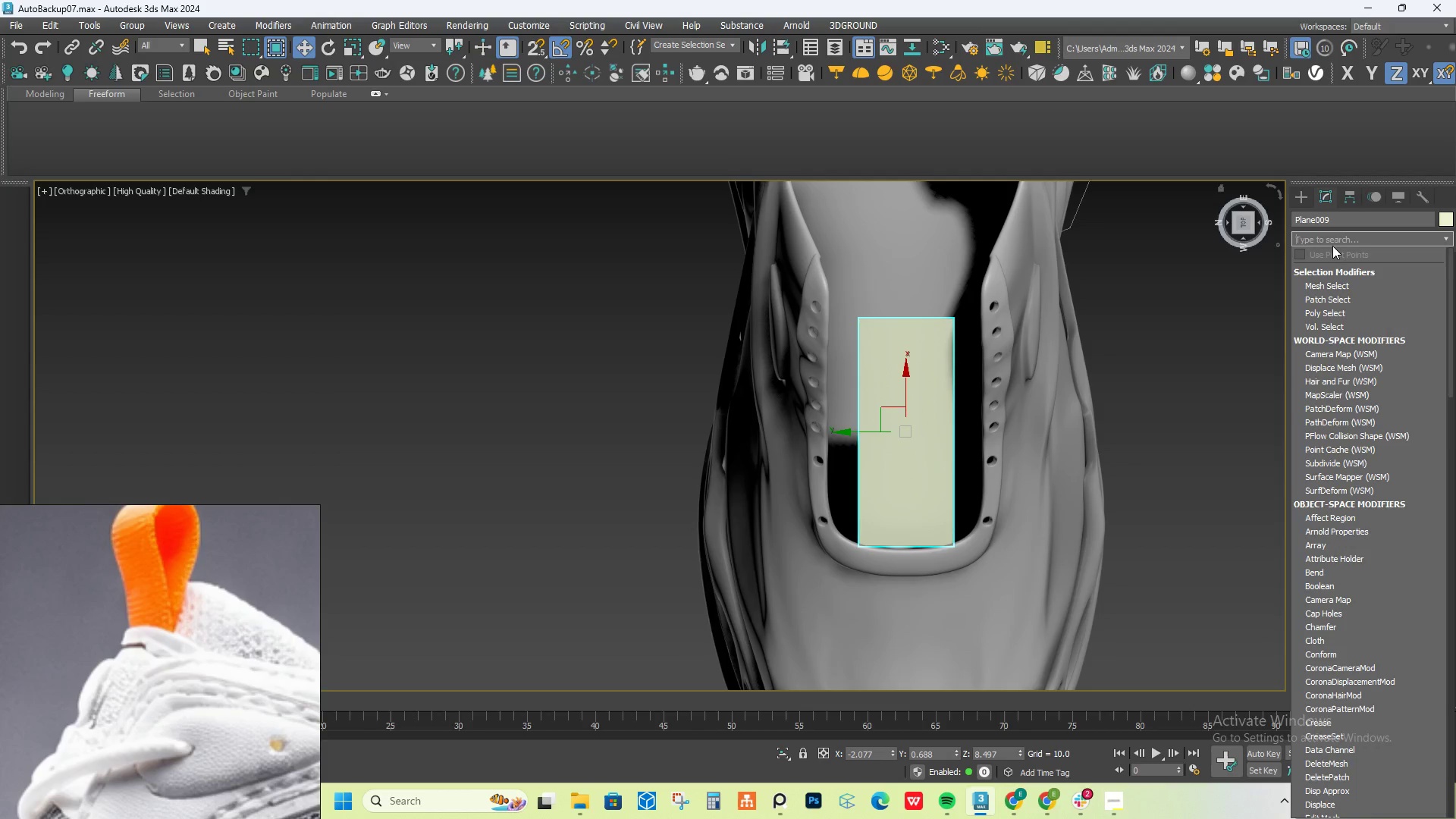 
type(edi)
 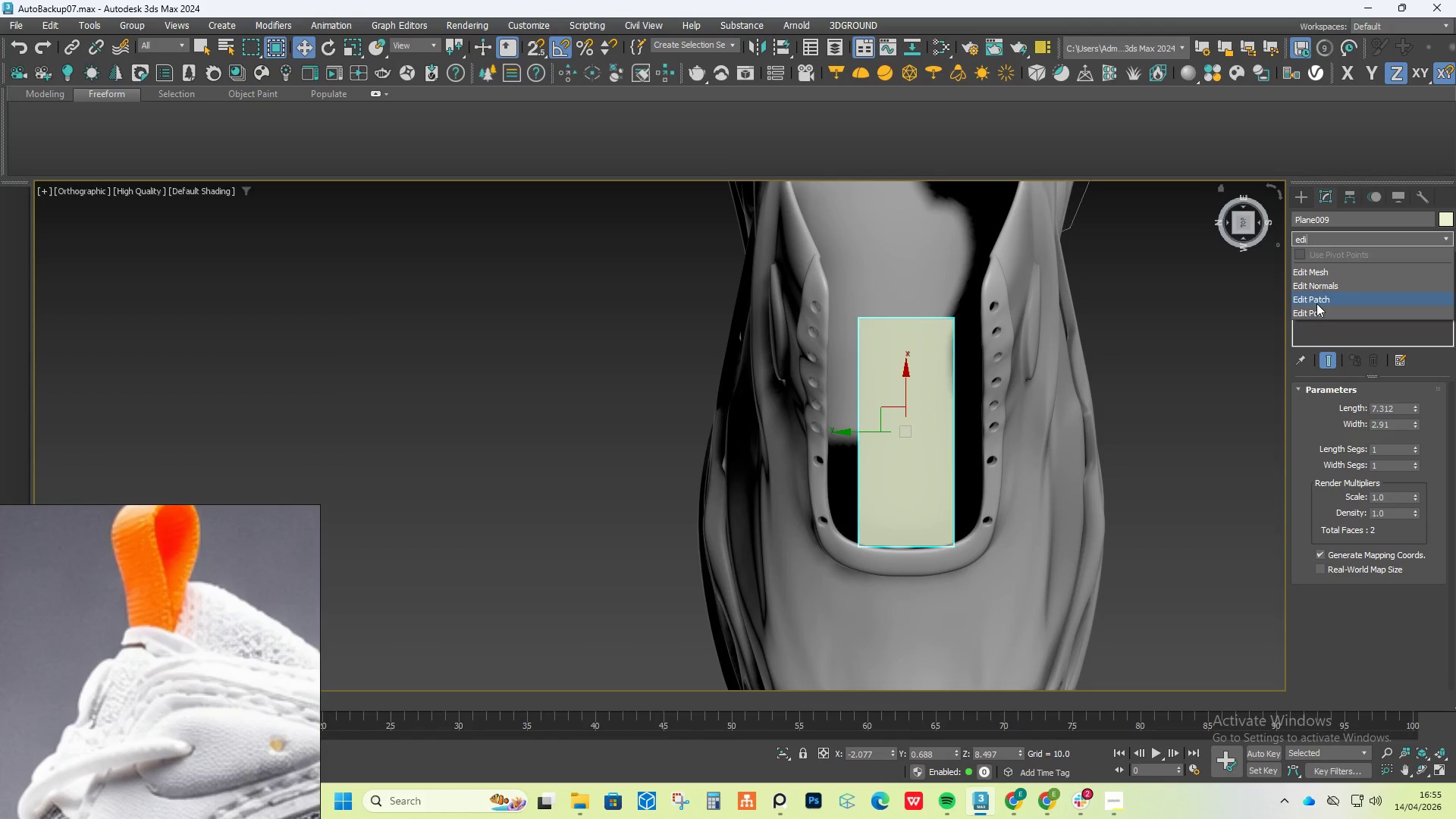 
left_click([1316, 303])
 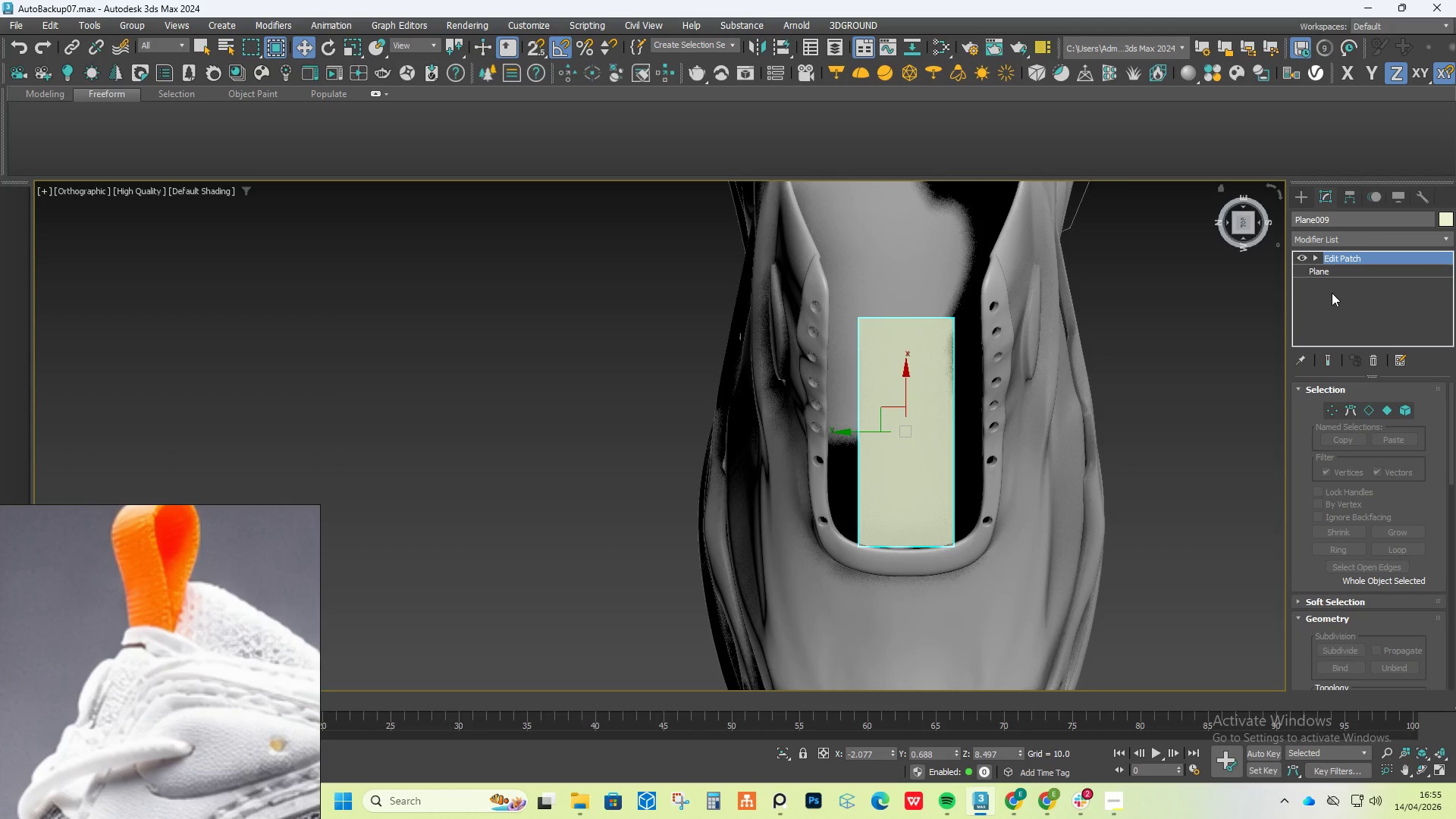 
key(Control+ControlLeft)
 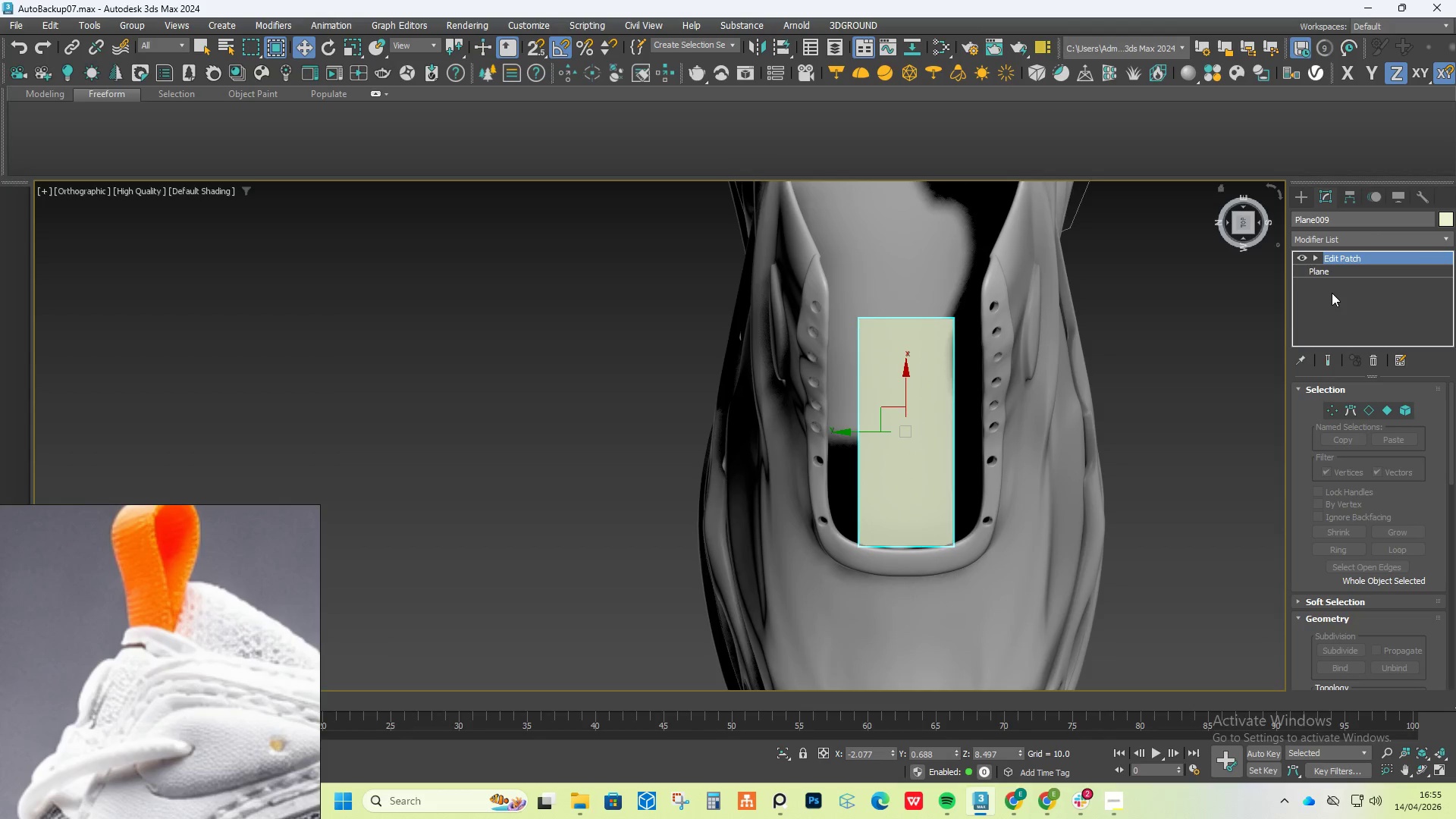 
key(Control+Z)
 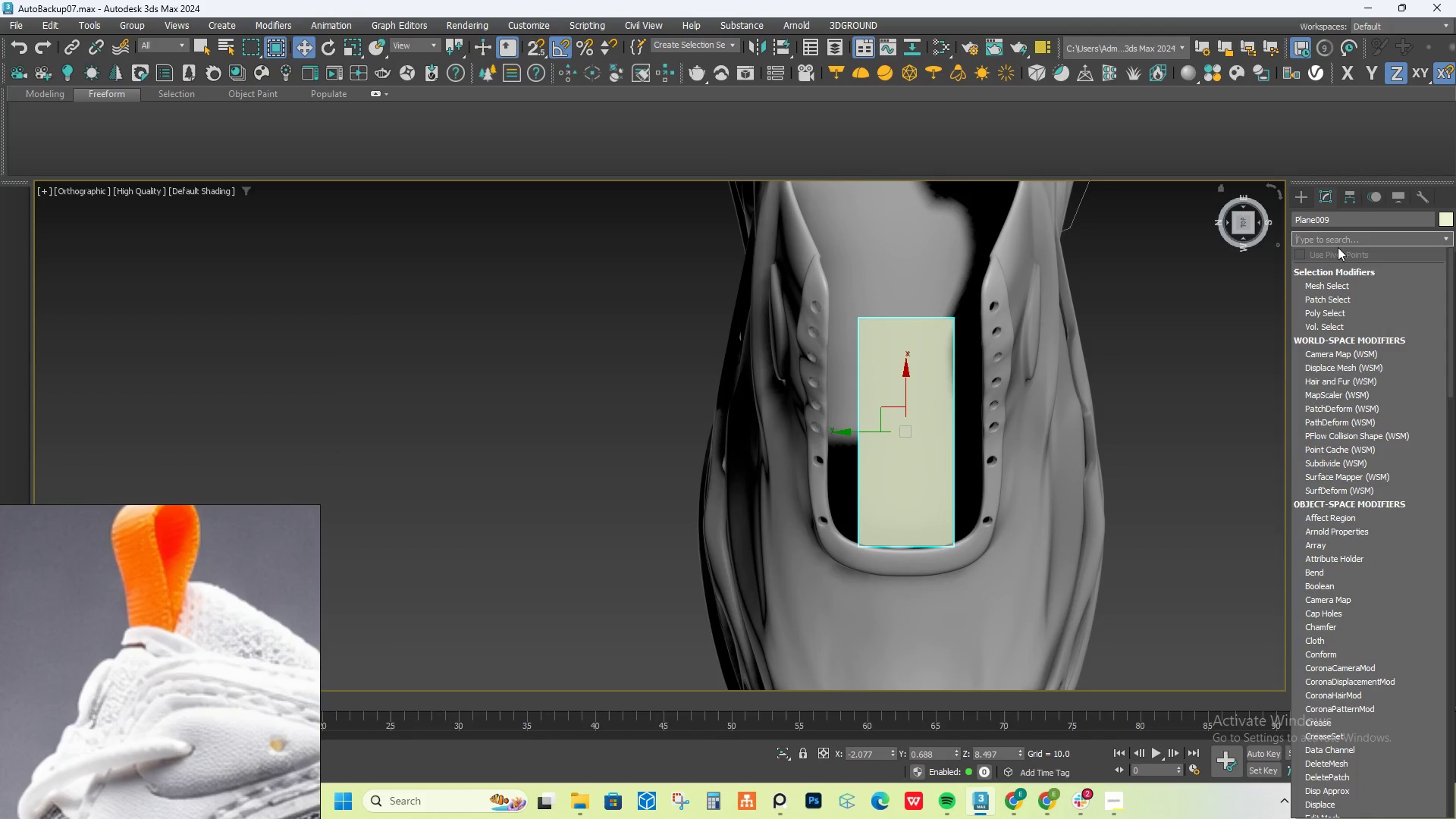 
type(edi)
 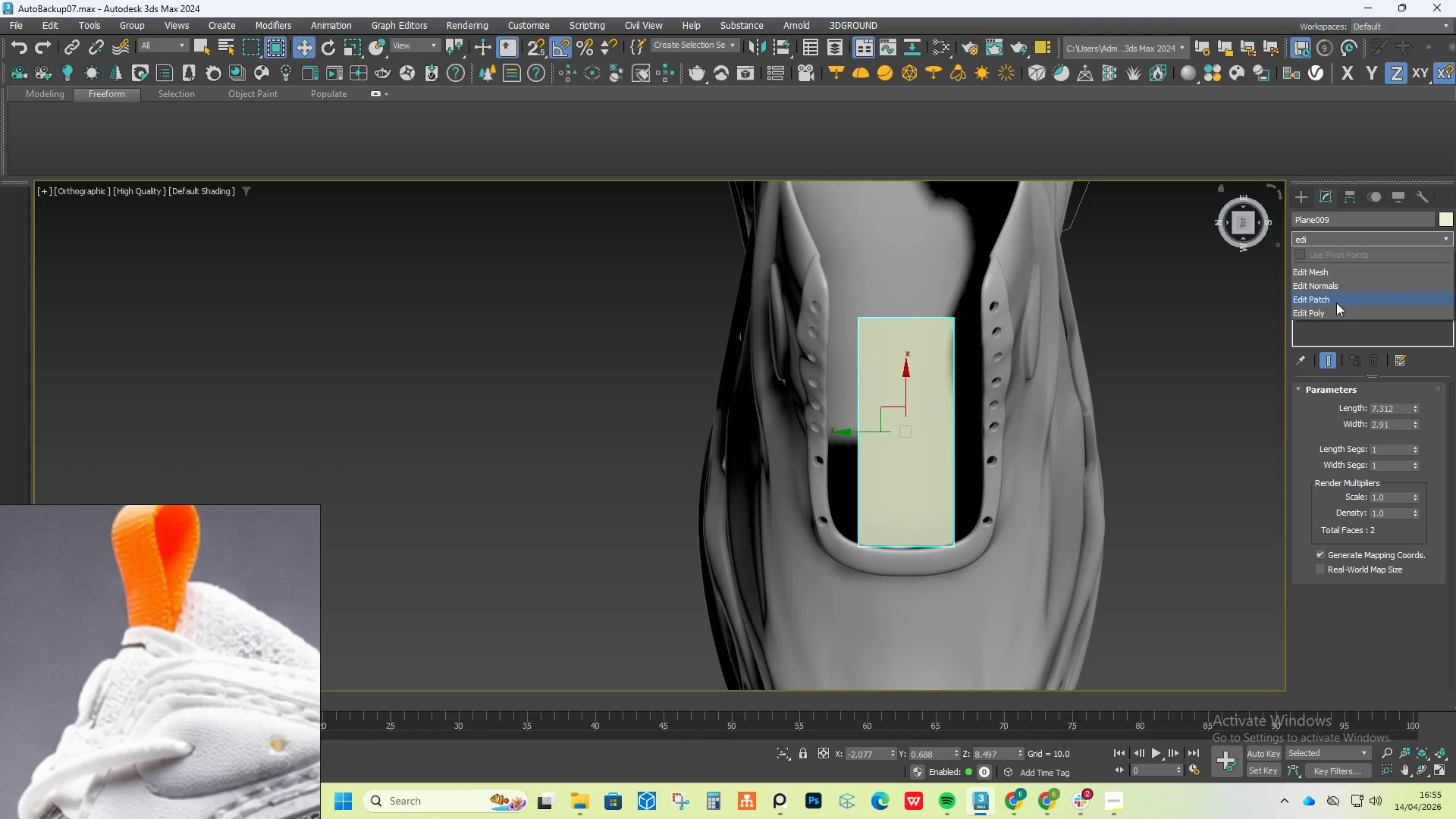 
left_click([1333, 311])
 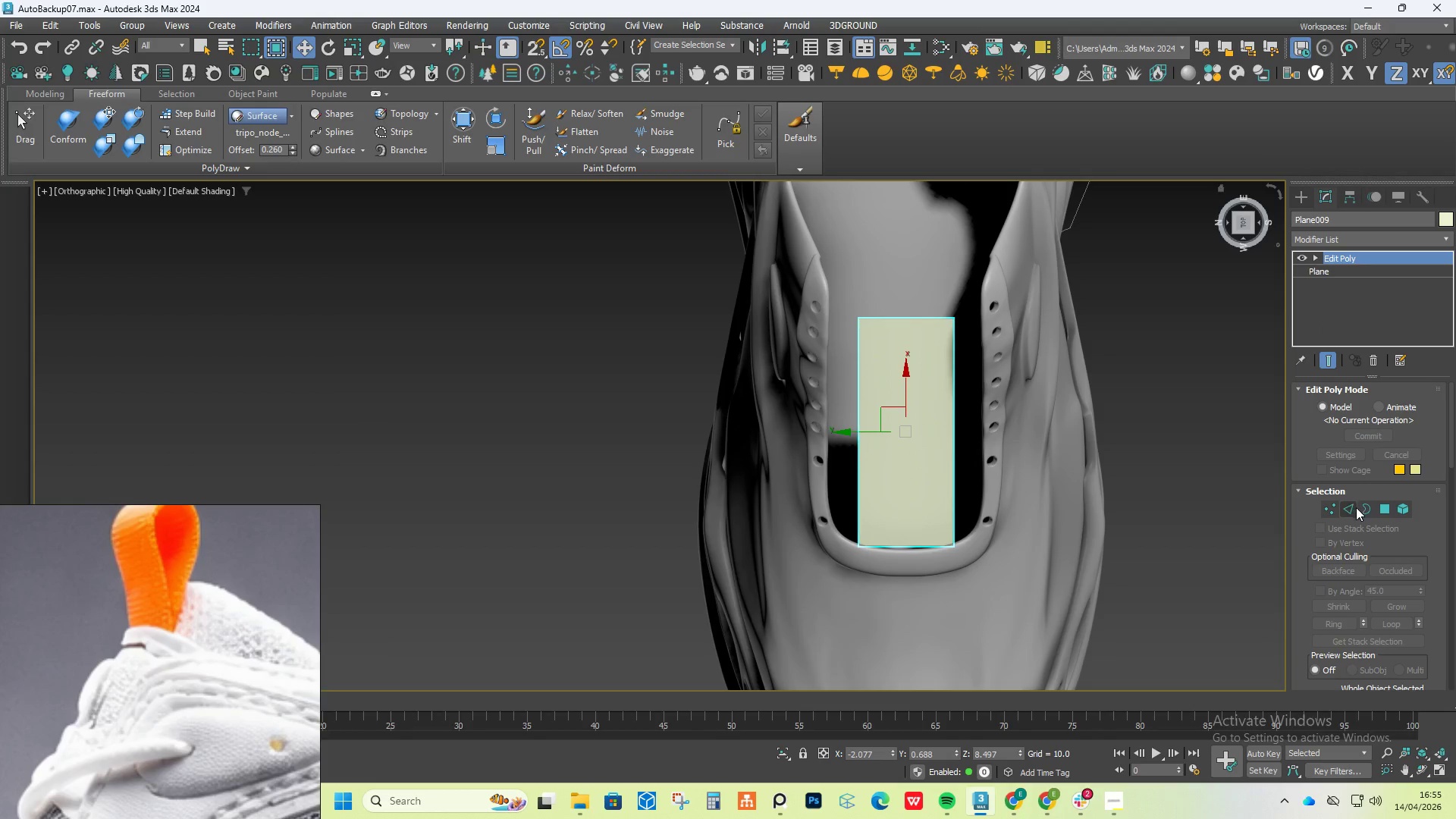 
left_click([1354, 508])
 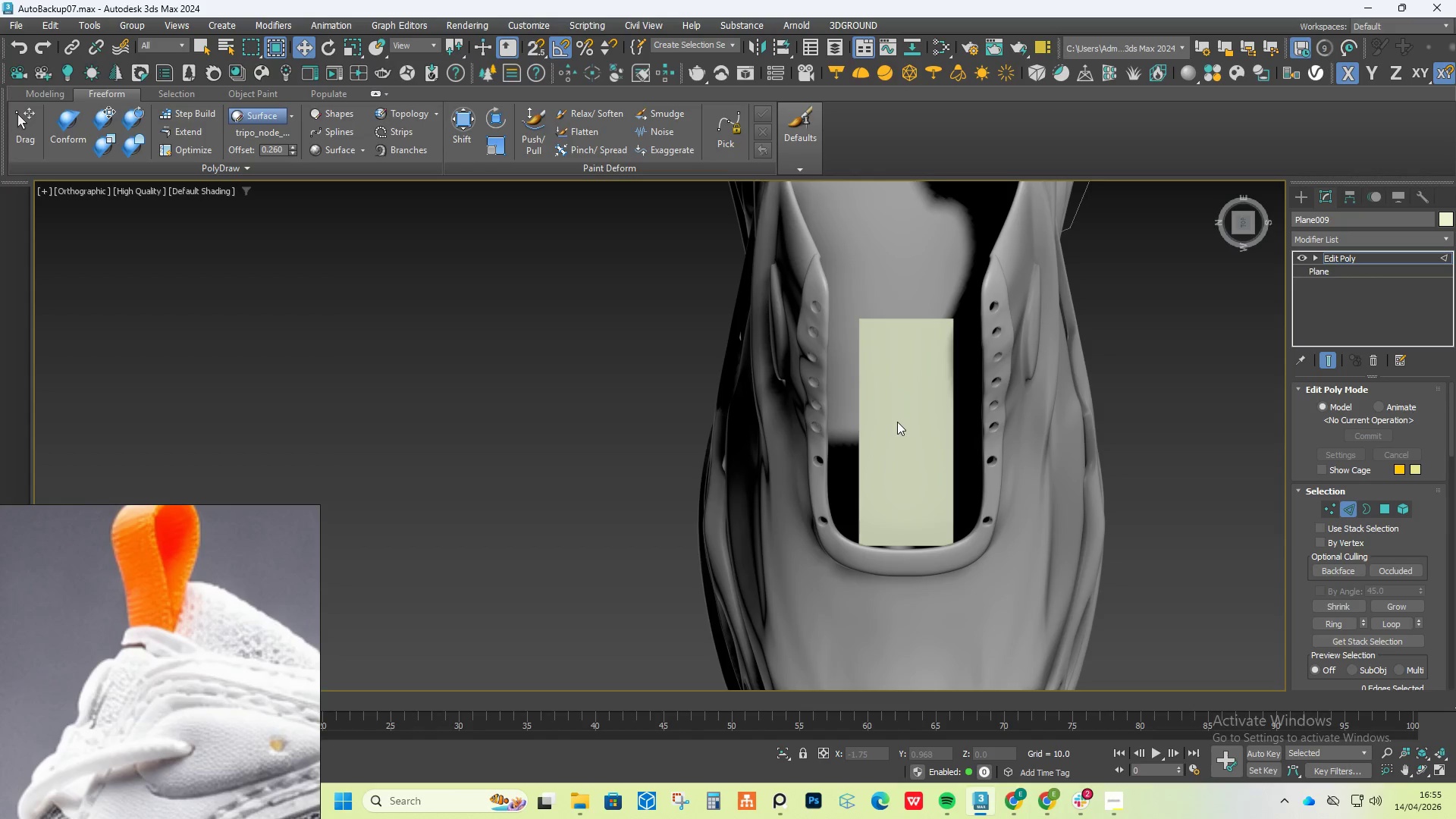 
key(Alt+1)
 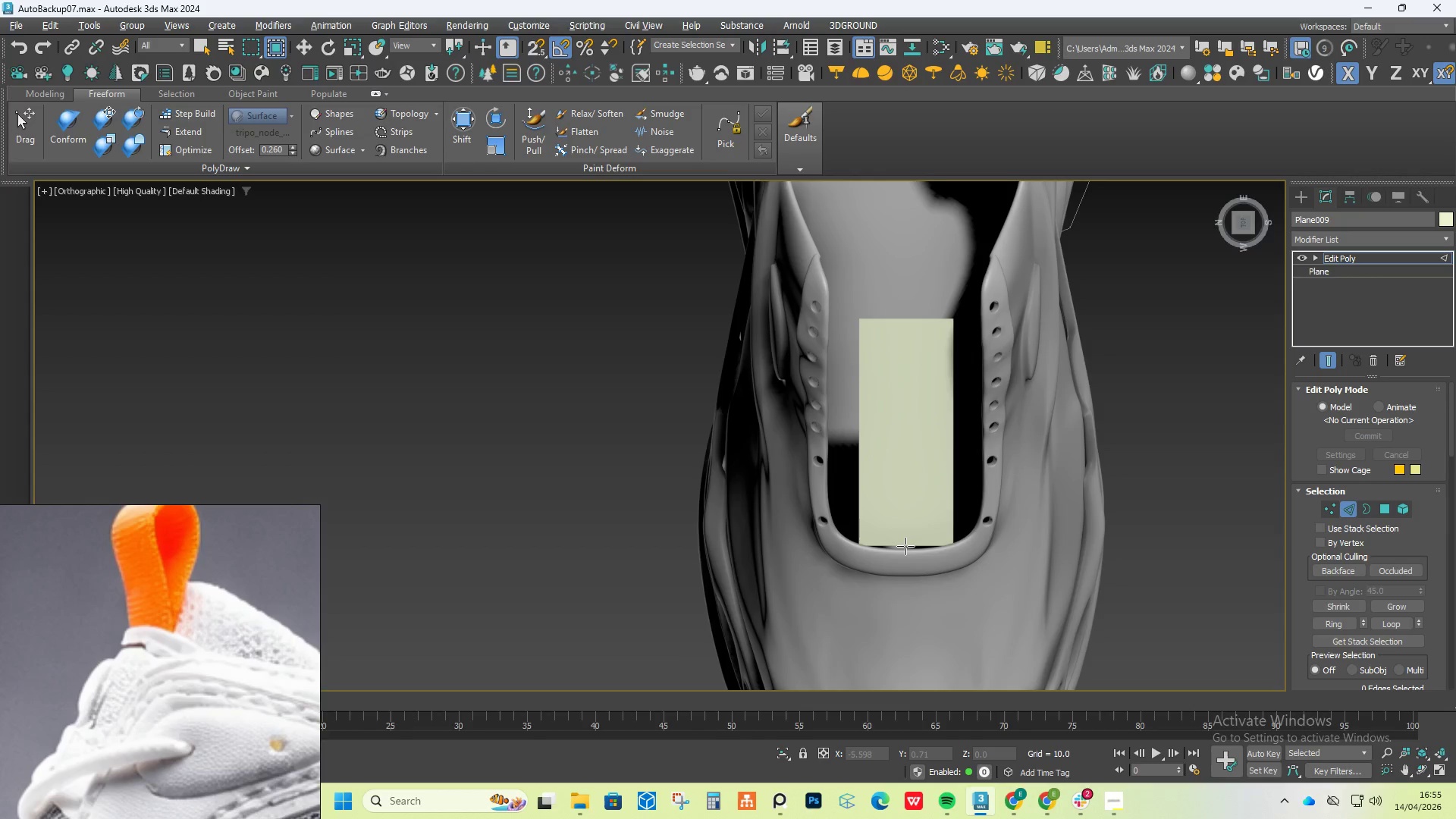 
left_click([906, 541])
 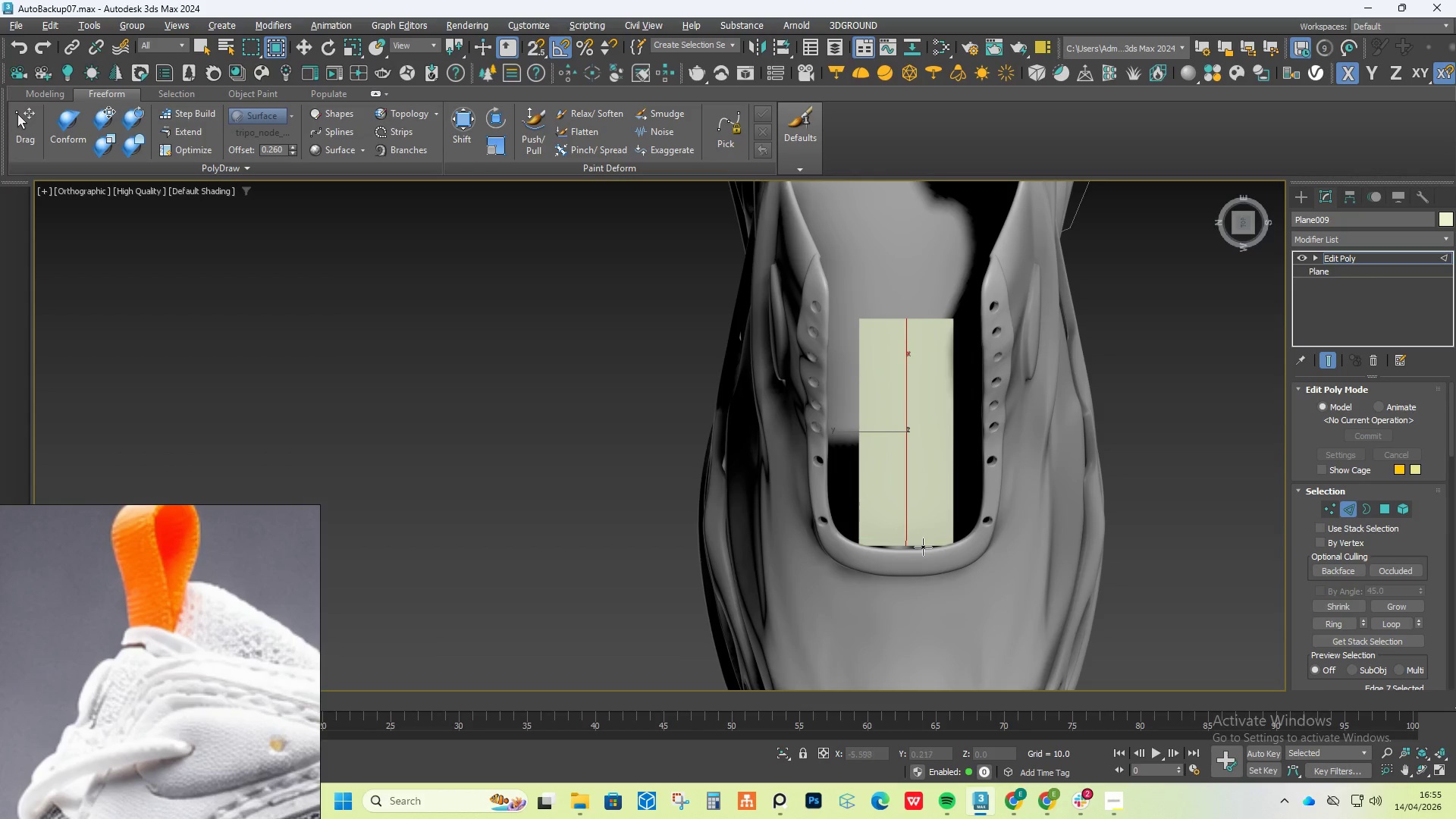 
right_click([924, 548])
 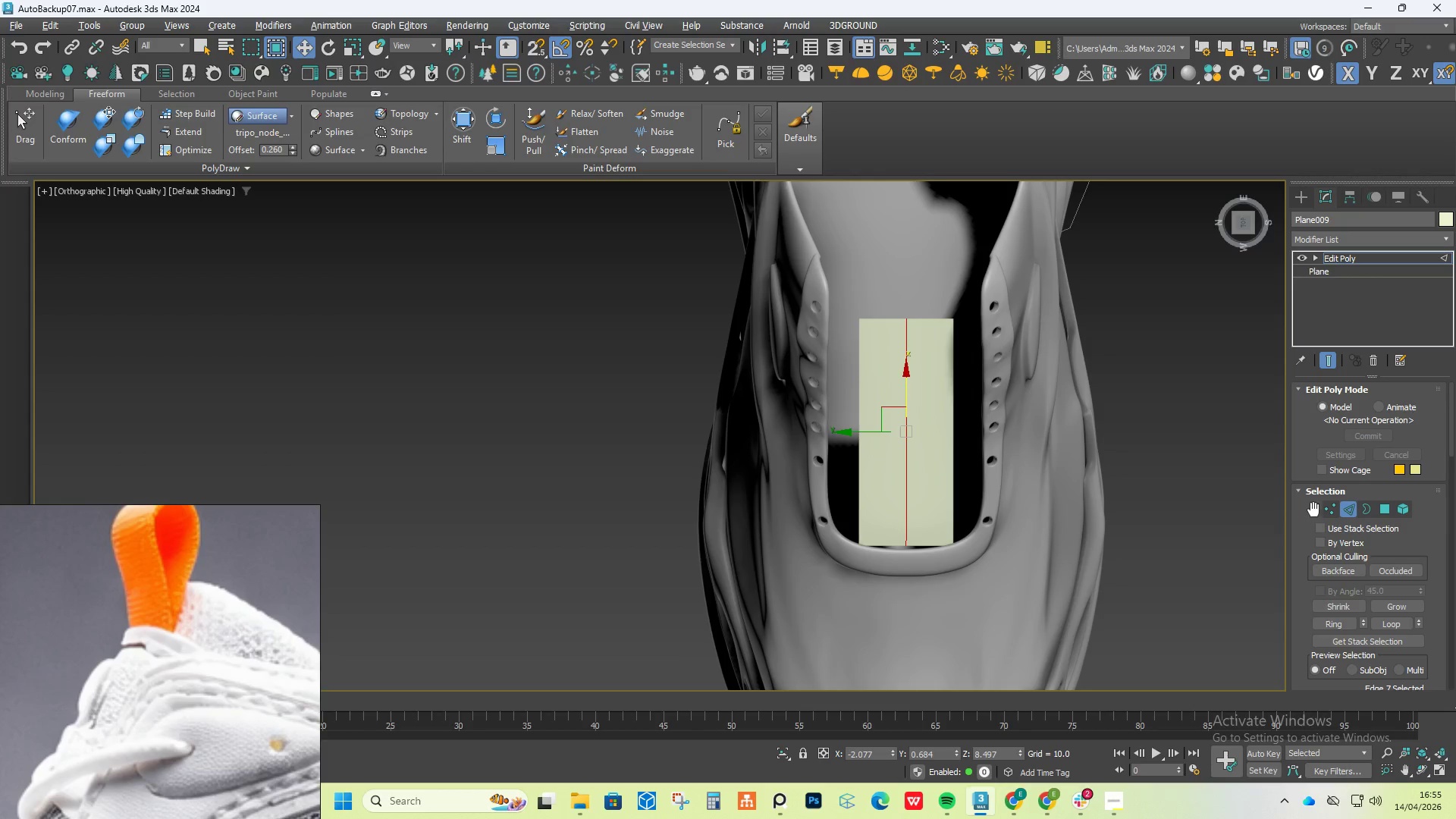 
left_click([1323, 509])
 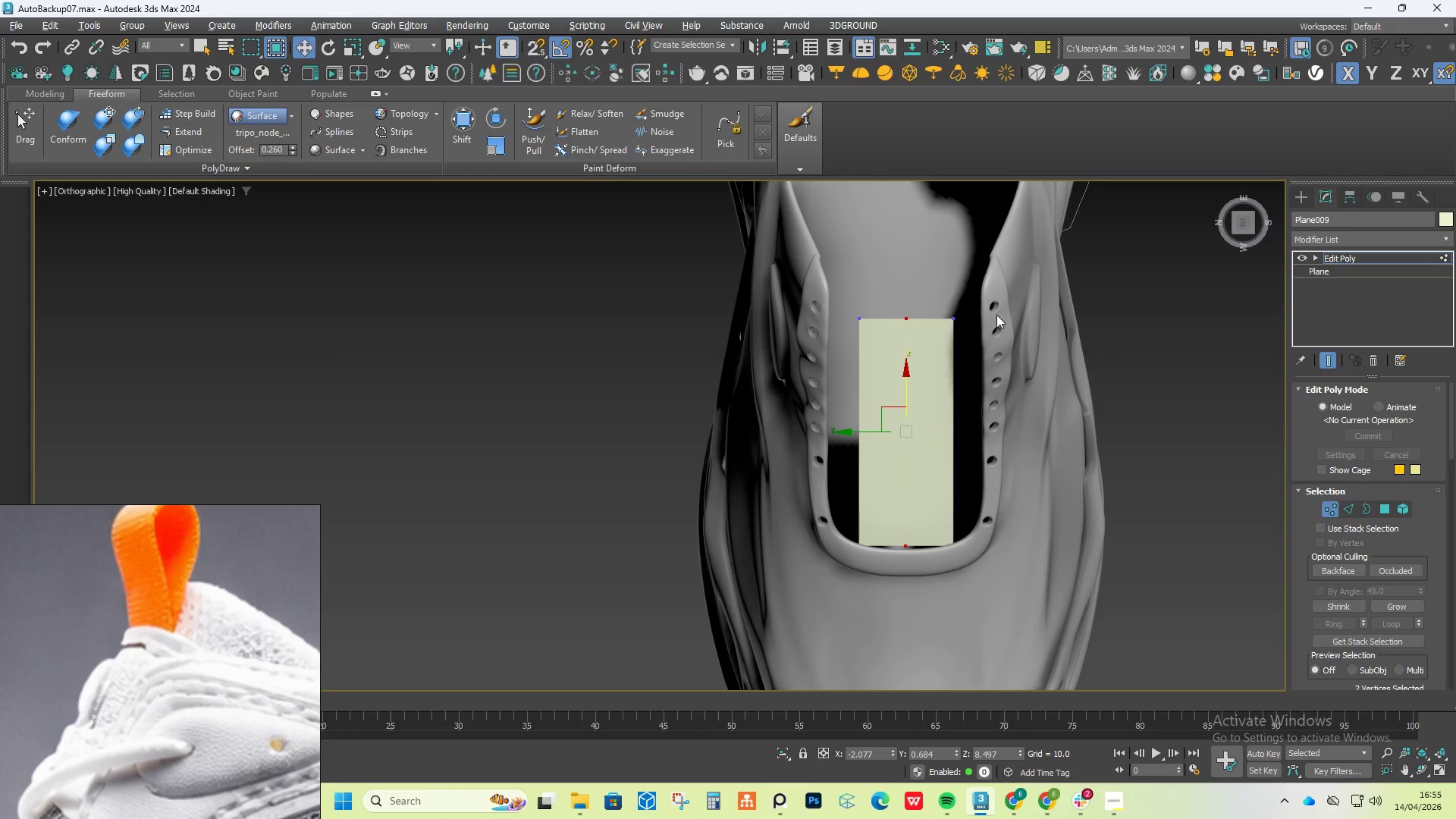 
left_click_drag(start_coordinate=[1003, 290], to_coordinate=[946, 360])
 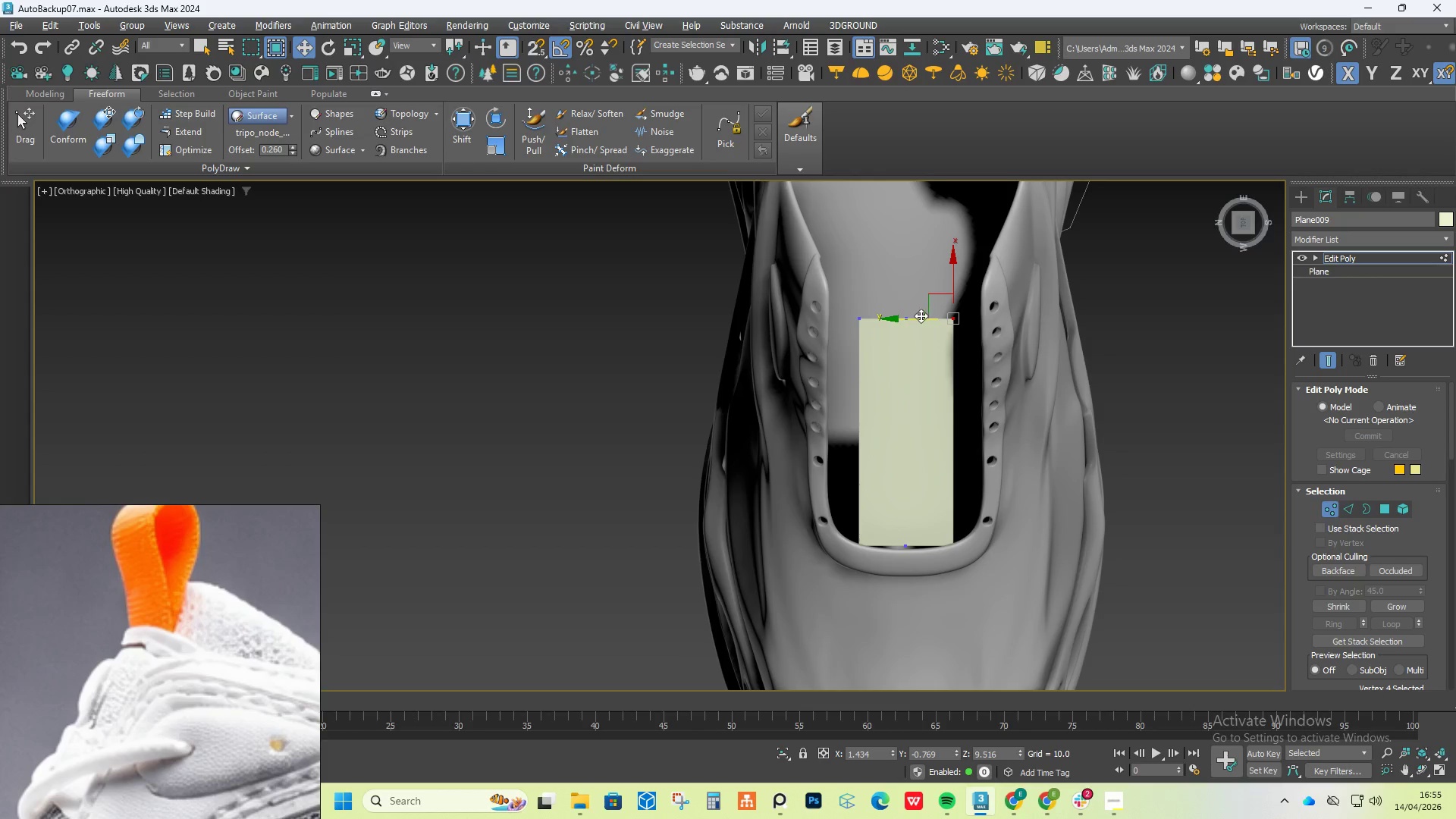 
left_click_drag(start_coordinate=[920, 316], to_coordinate=[943, 316])
 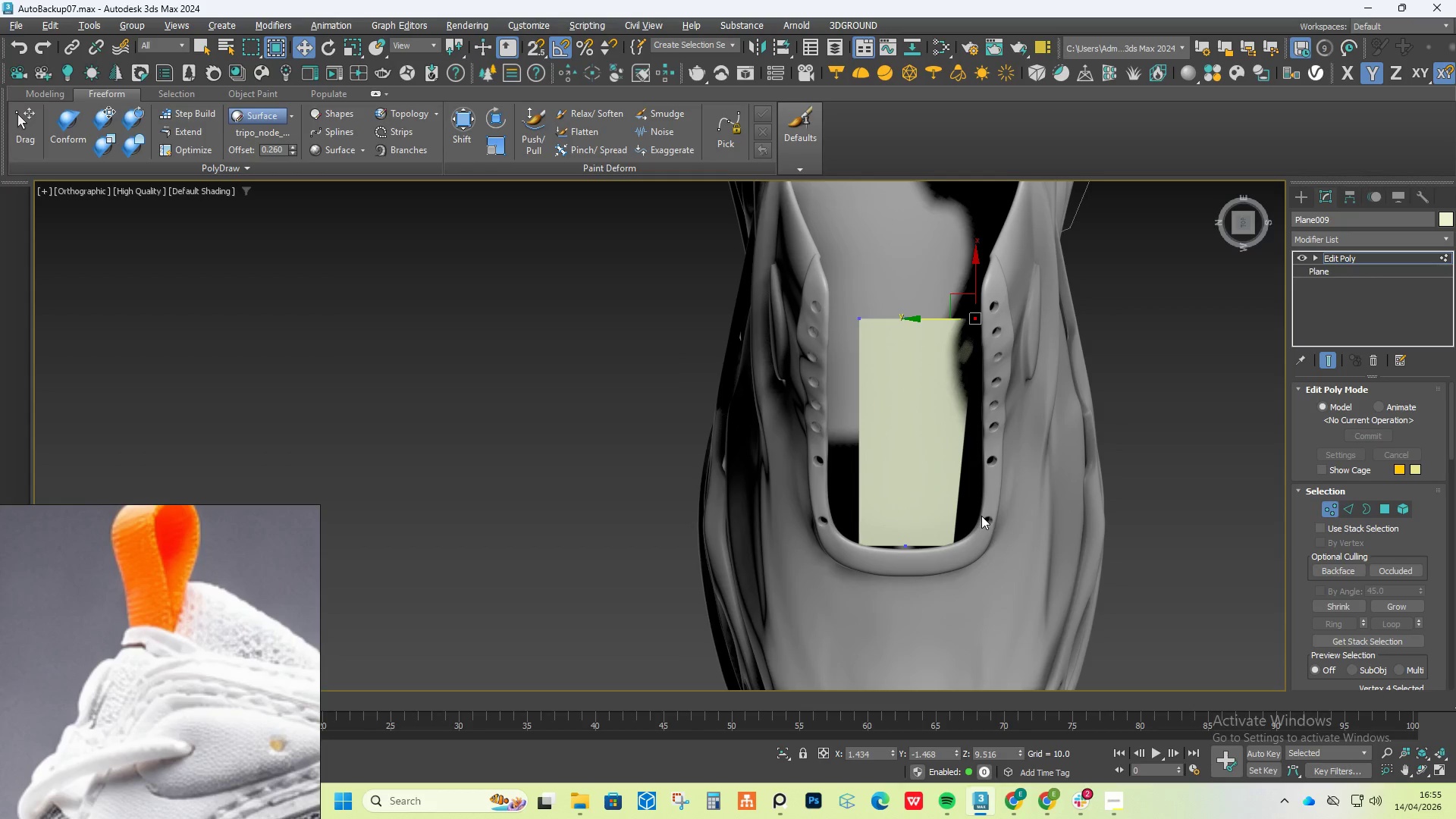 
left_click_drag(start_coordinate=[981, 519], to_coordinate=[918, 582])
 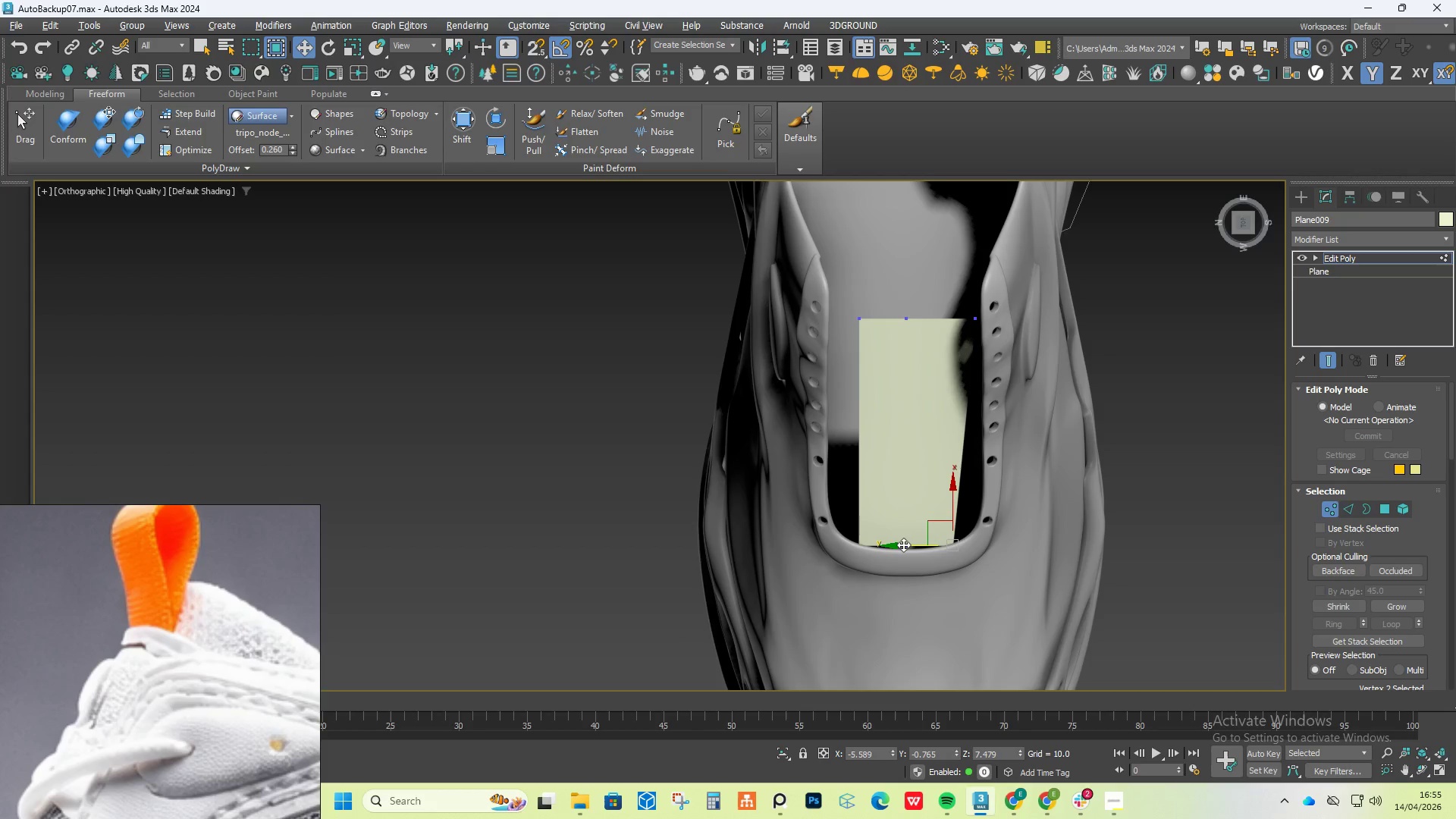 
left_click_drag(start_coordinate=[902, 544], to_coordinate=[930, 541])
 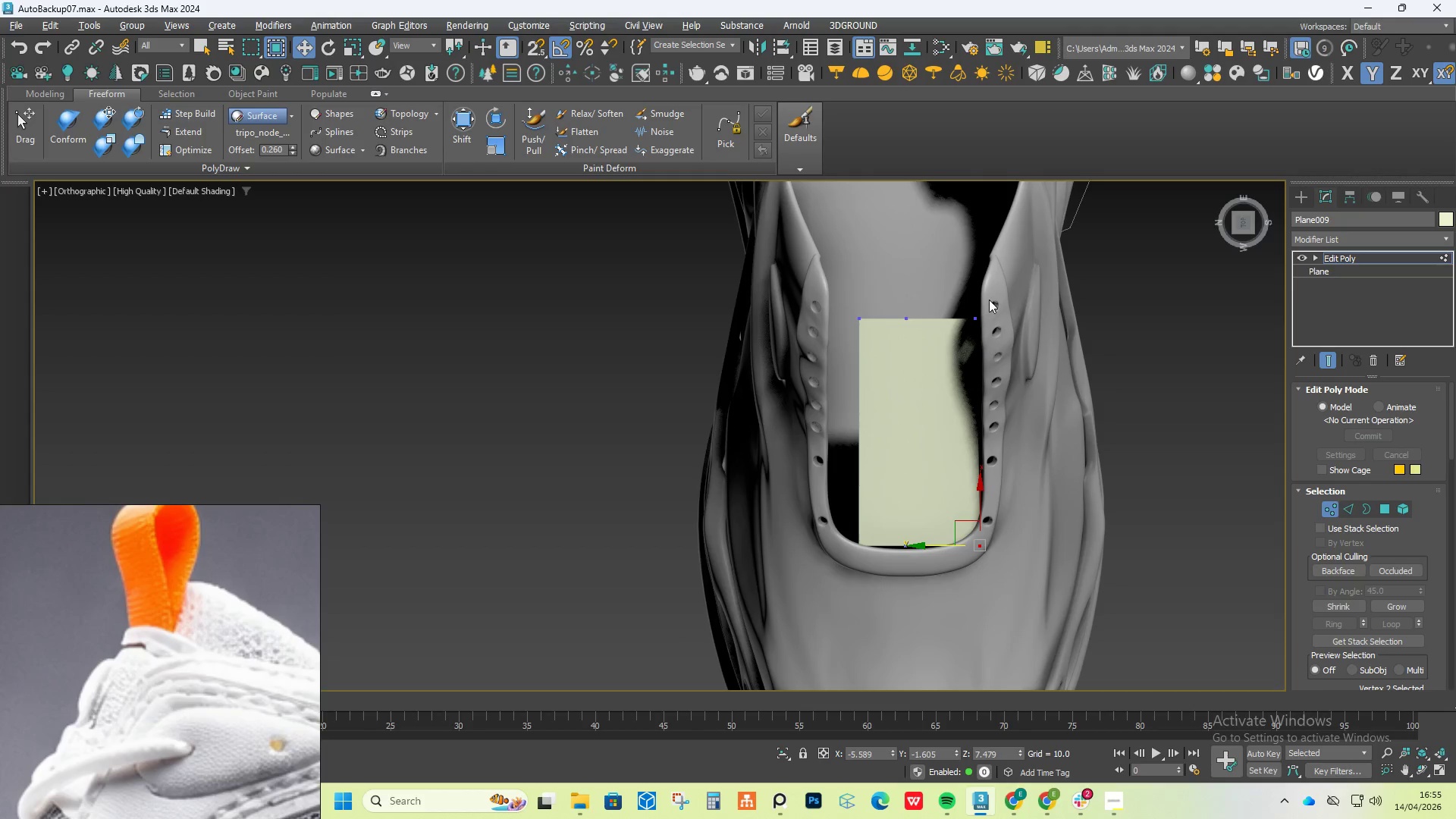 
left_click_drag(start_coordinate=[989, 298], to_coordinate=[930, 337])
 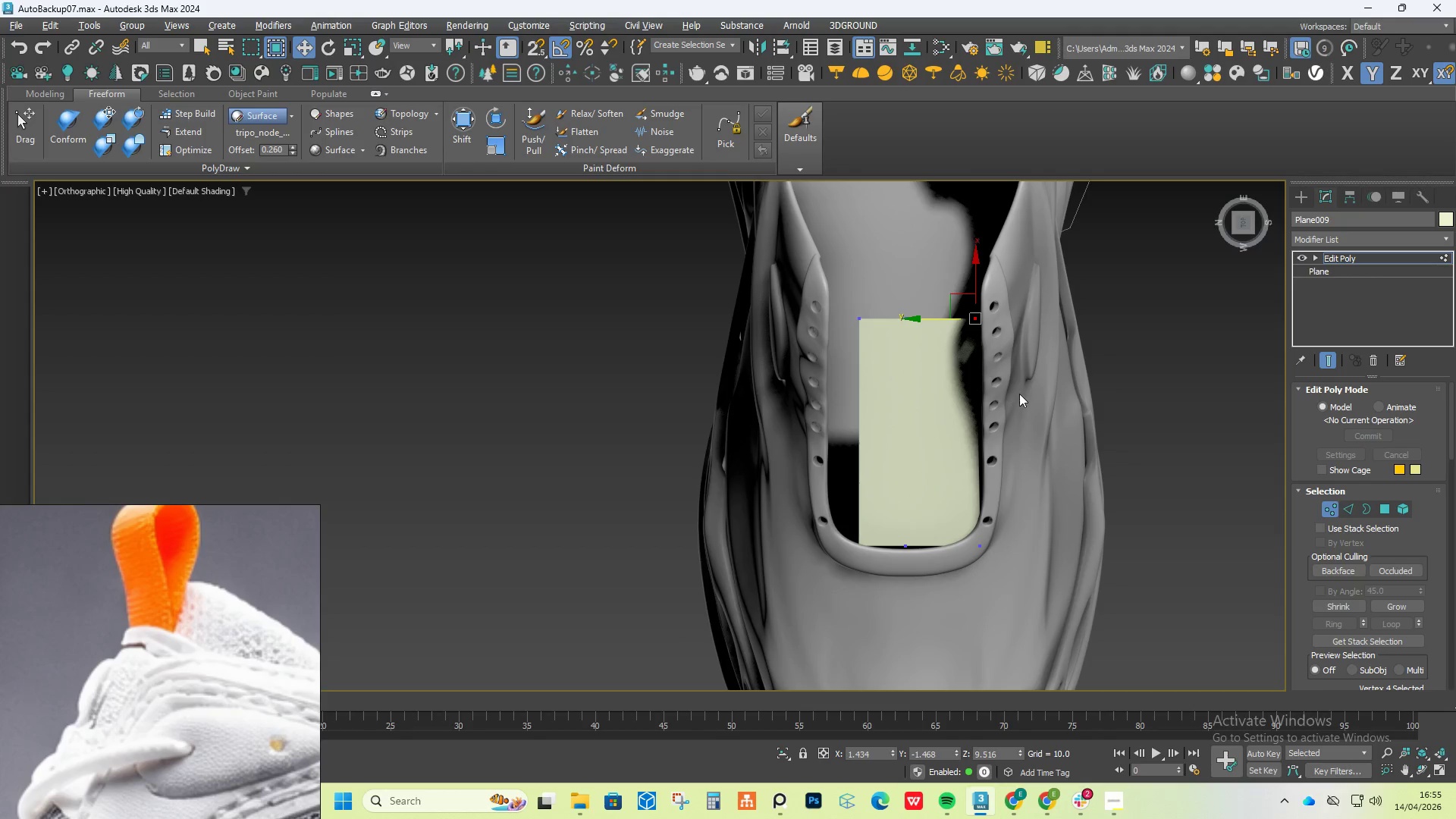 
hold_key(key=AltLeft, duration=0.52)
 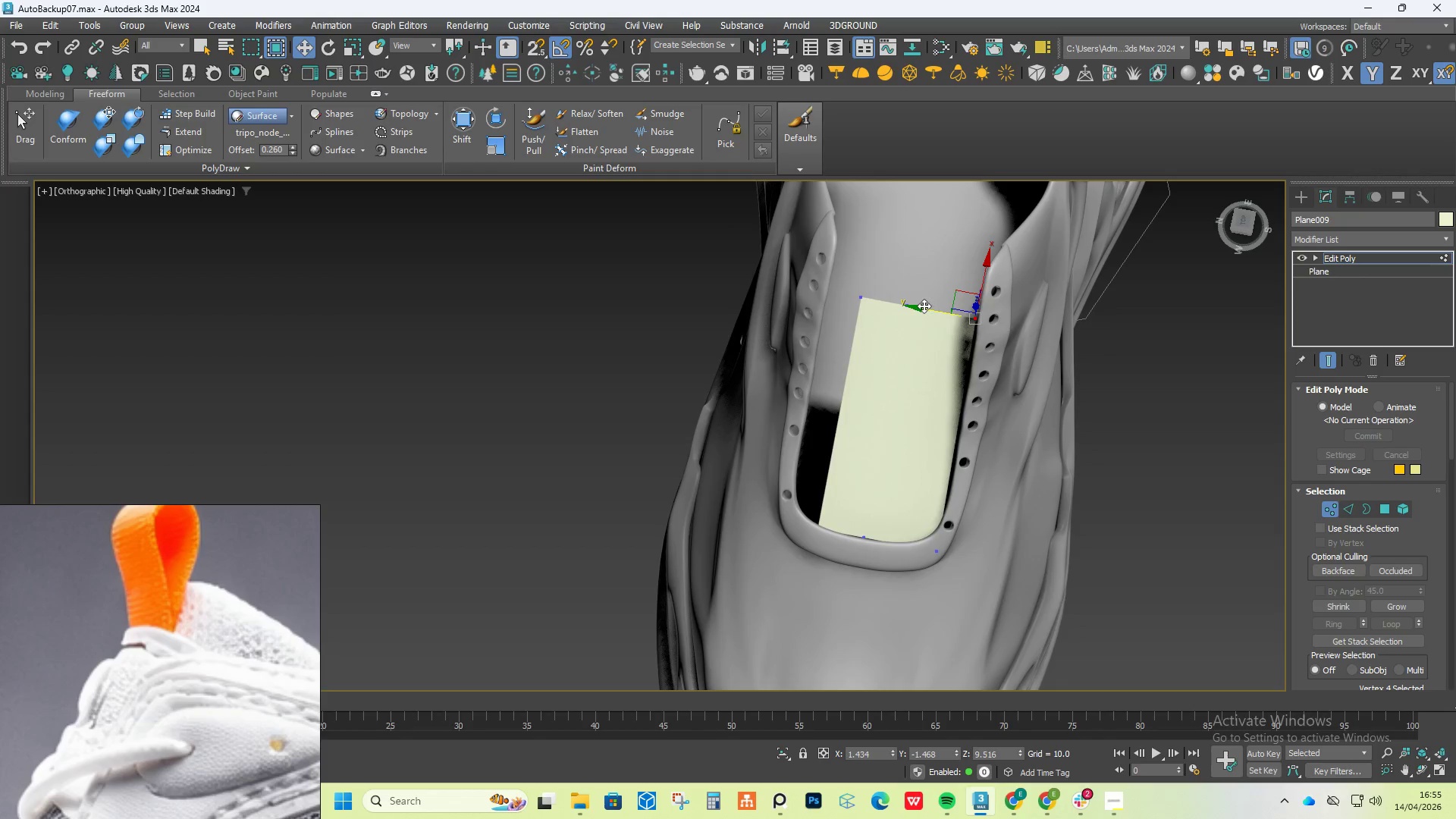 
left_click_drag(start_coordinate=[924, 306], to_coordinate=[934, 306])
 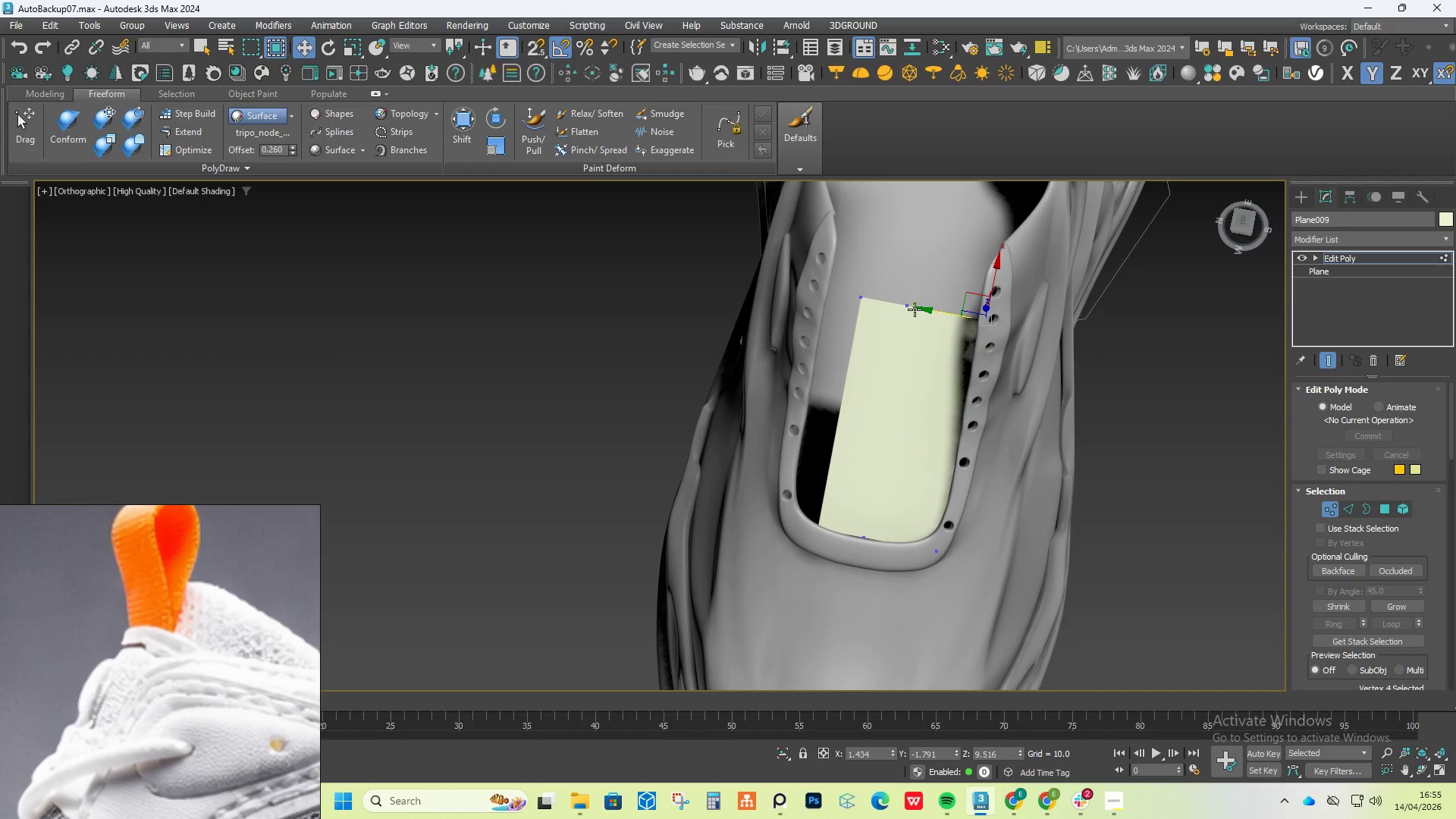 
left_click([912, 306])
 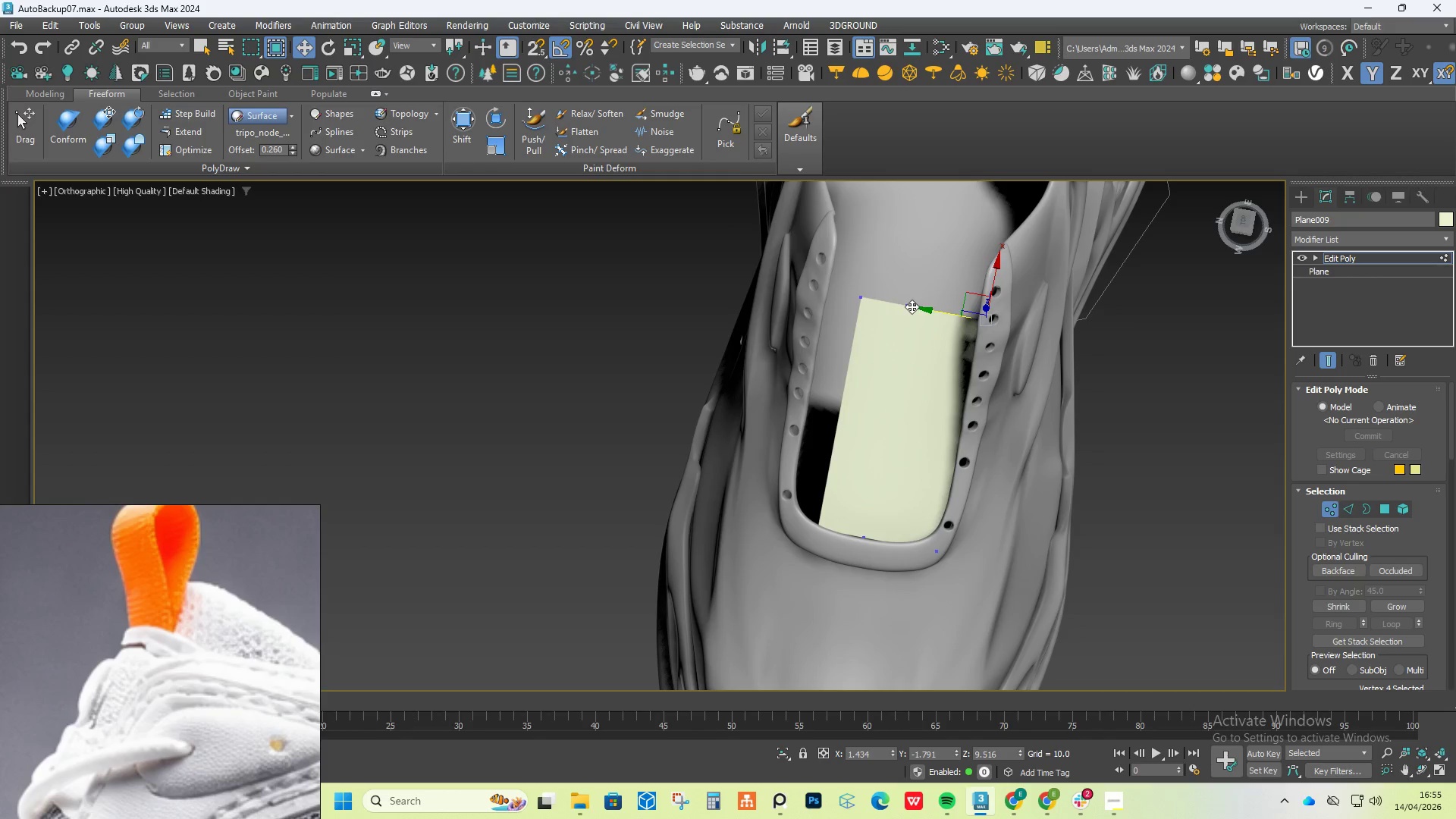 
hold_key(key=ControlLeft, duration=0.89)
left_click([859, 531])
 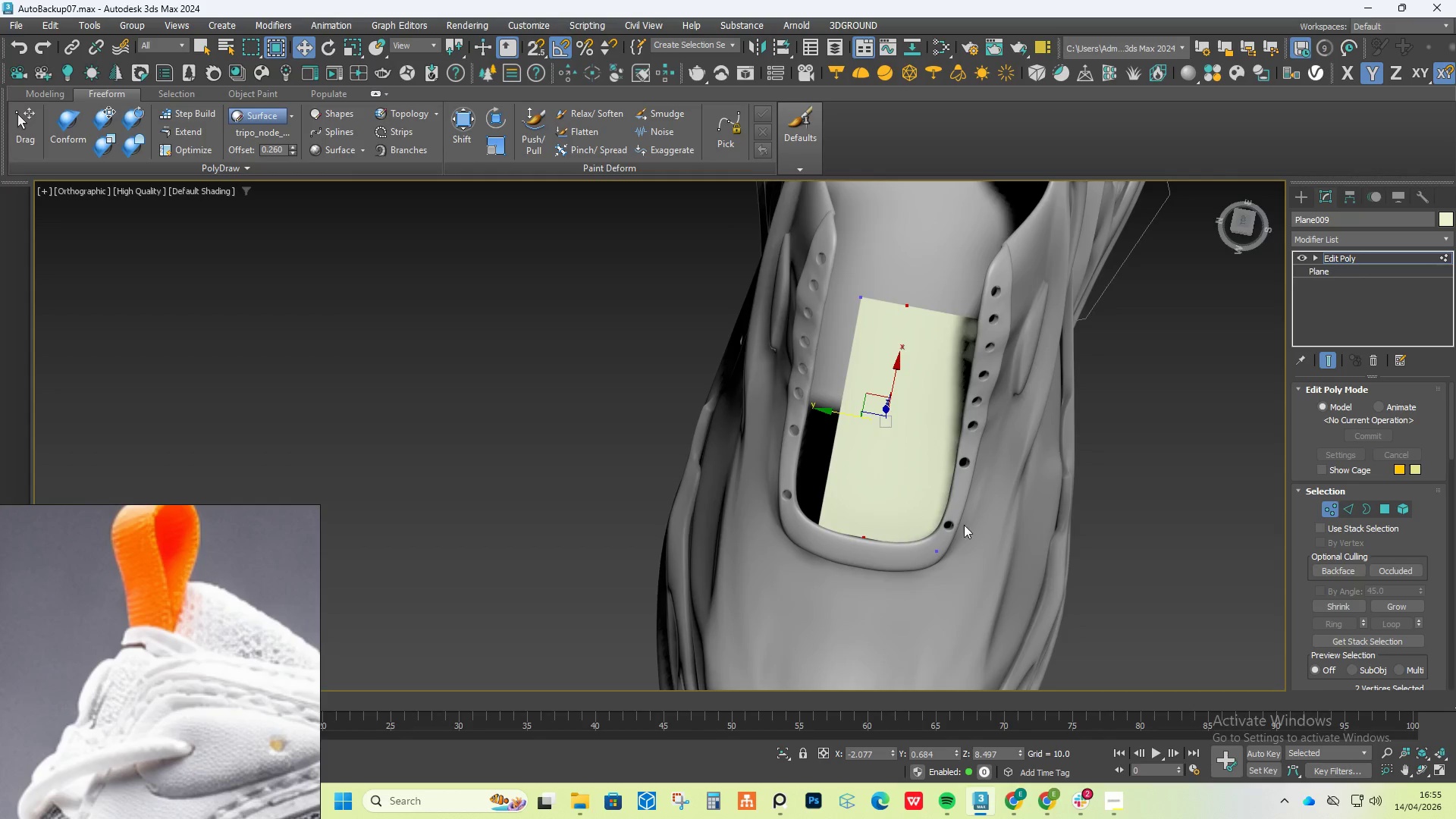 
hold_key(key=AltLeft, duration=0.52)
 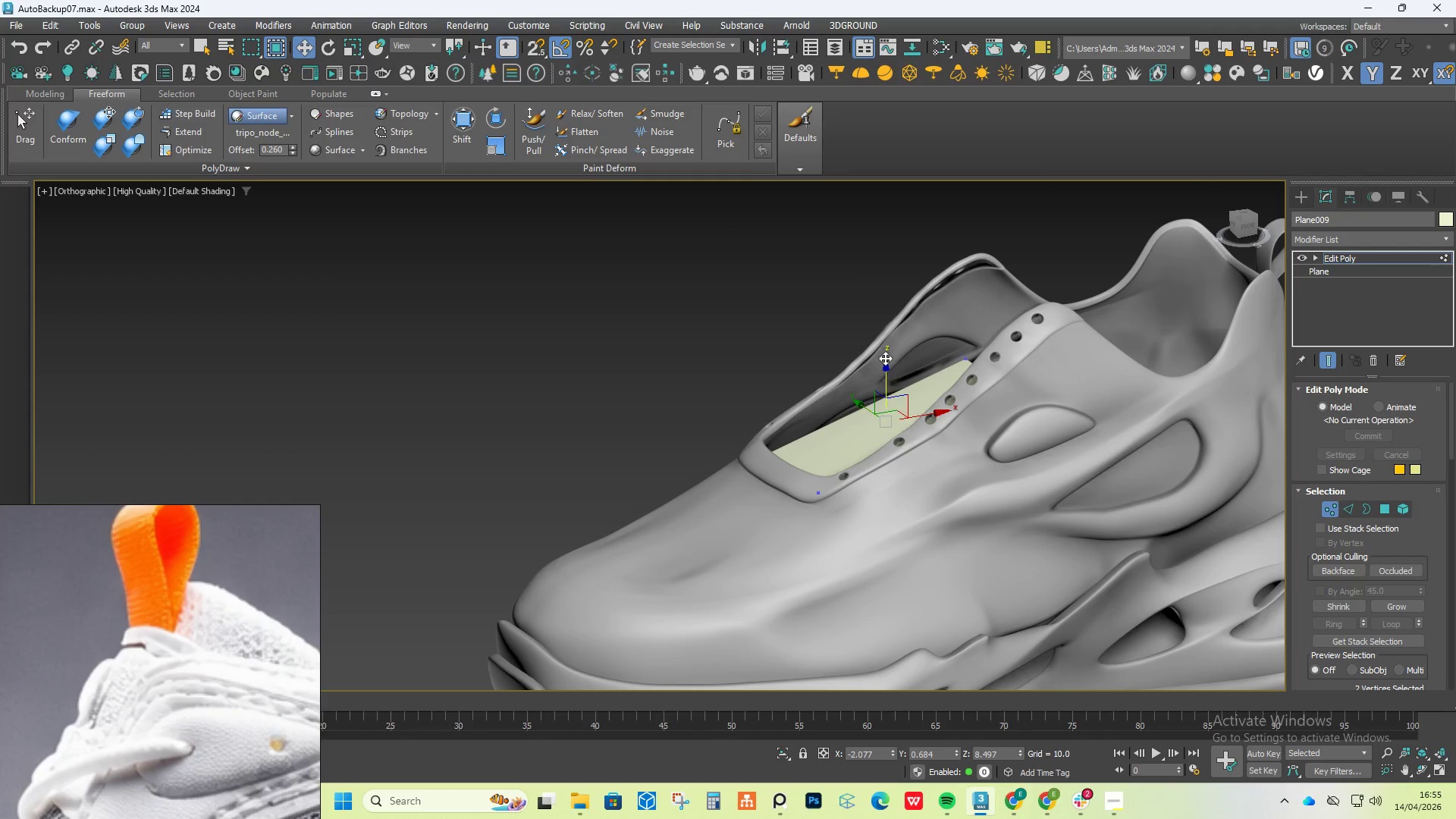 
left_click_drag(start_coordinate=[884, 366], to_coordinate=[875, 348])
 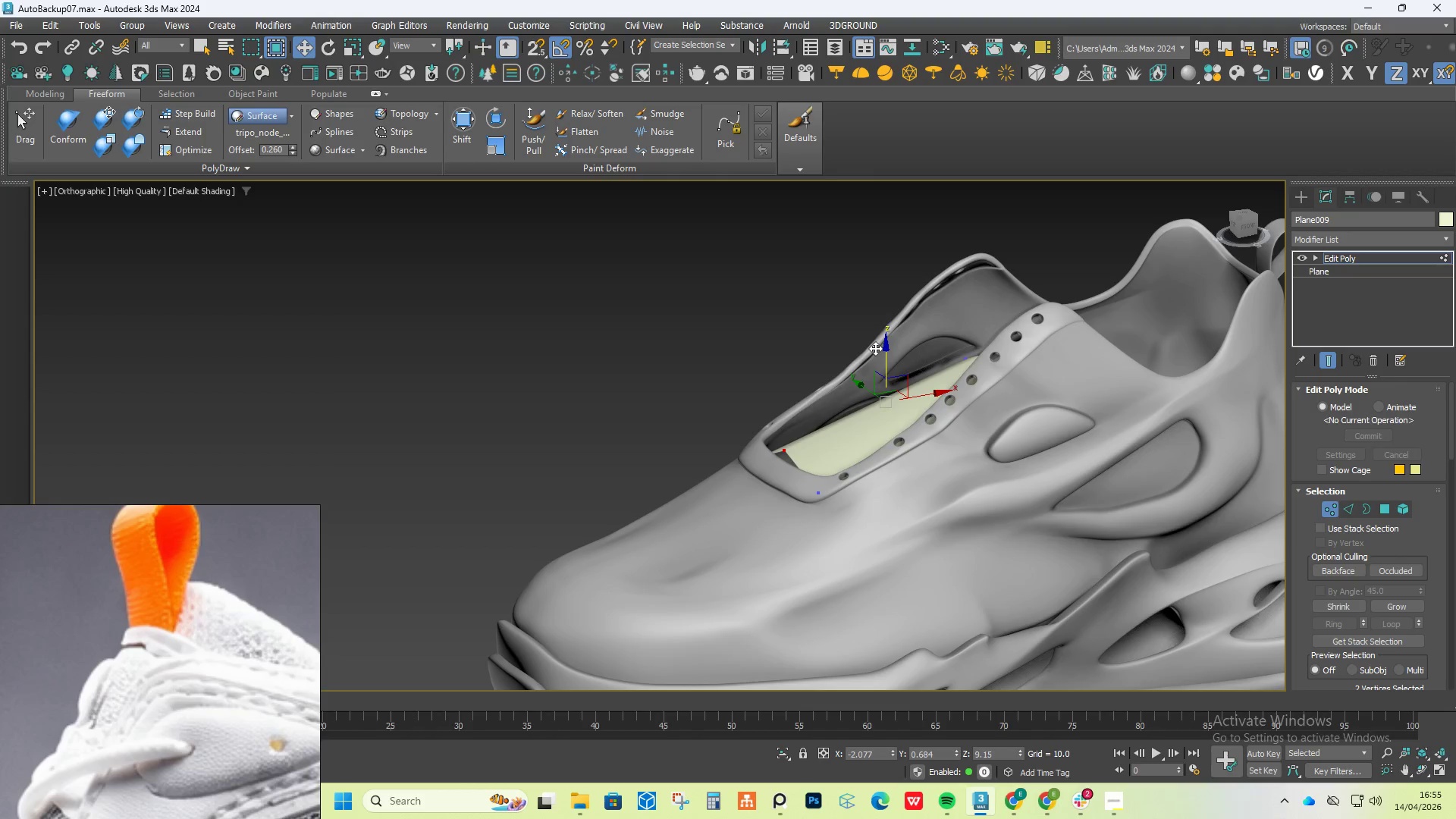 
key(Control+ControlLeft)
 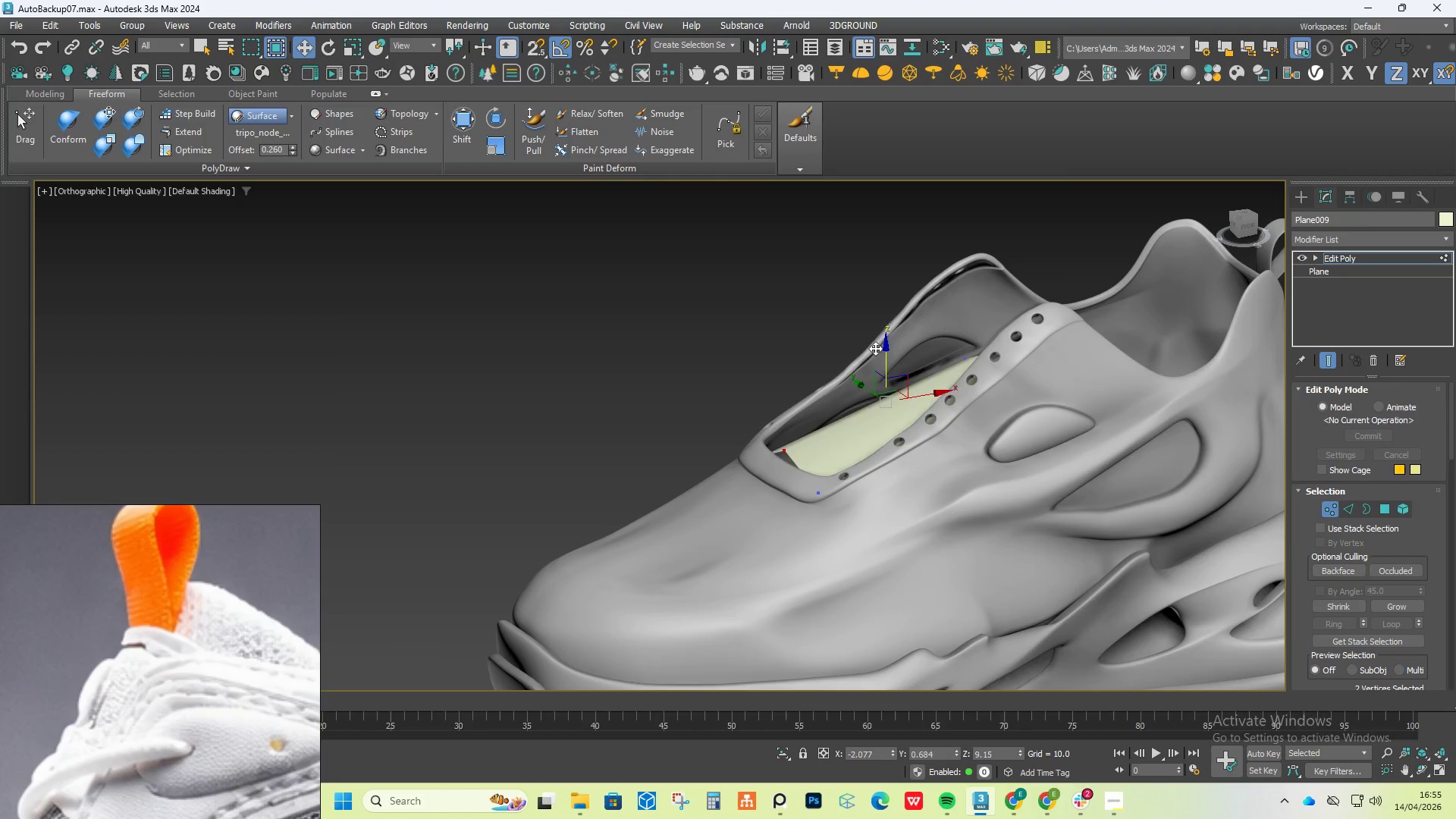 
key(Control+Z)
 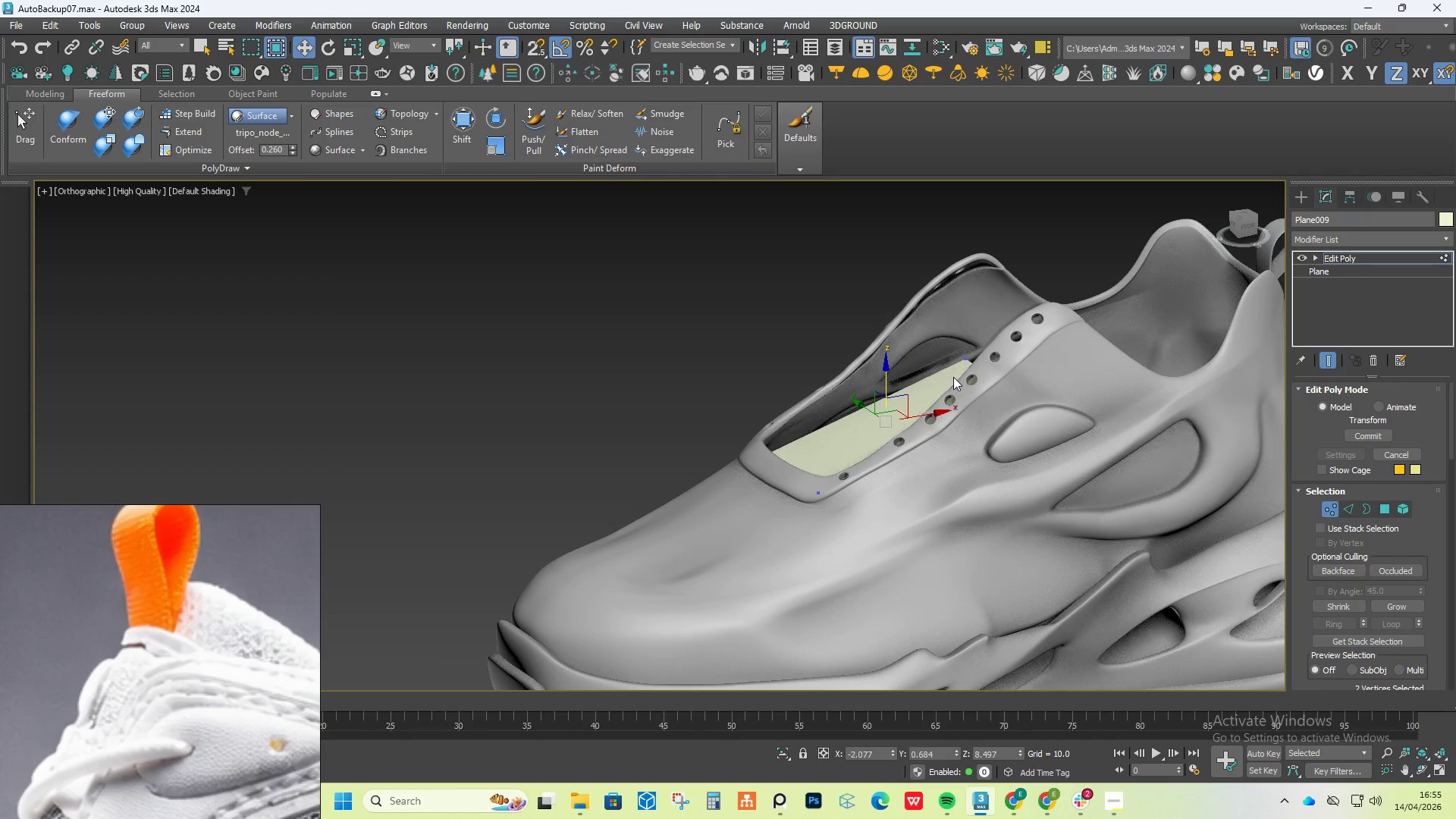 
key(Alt+AltLeft)
 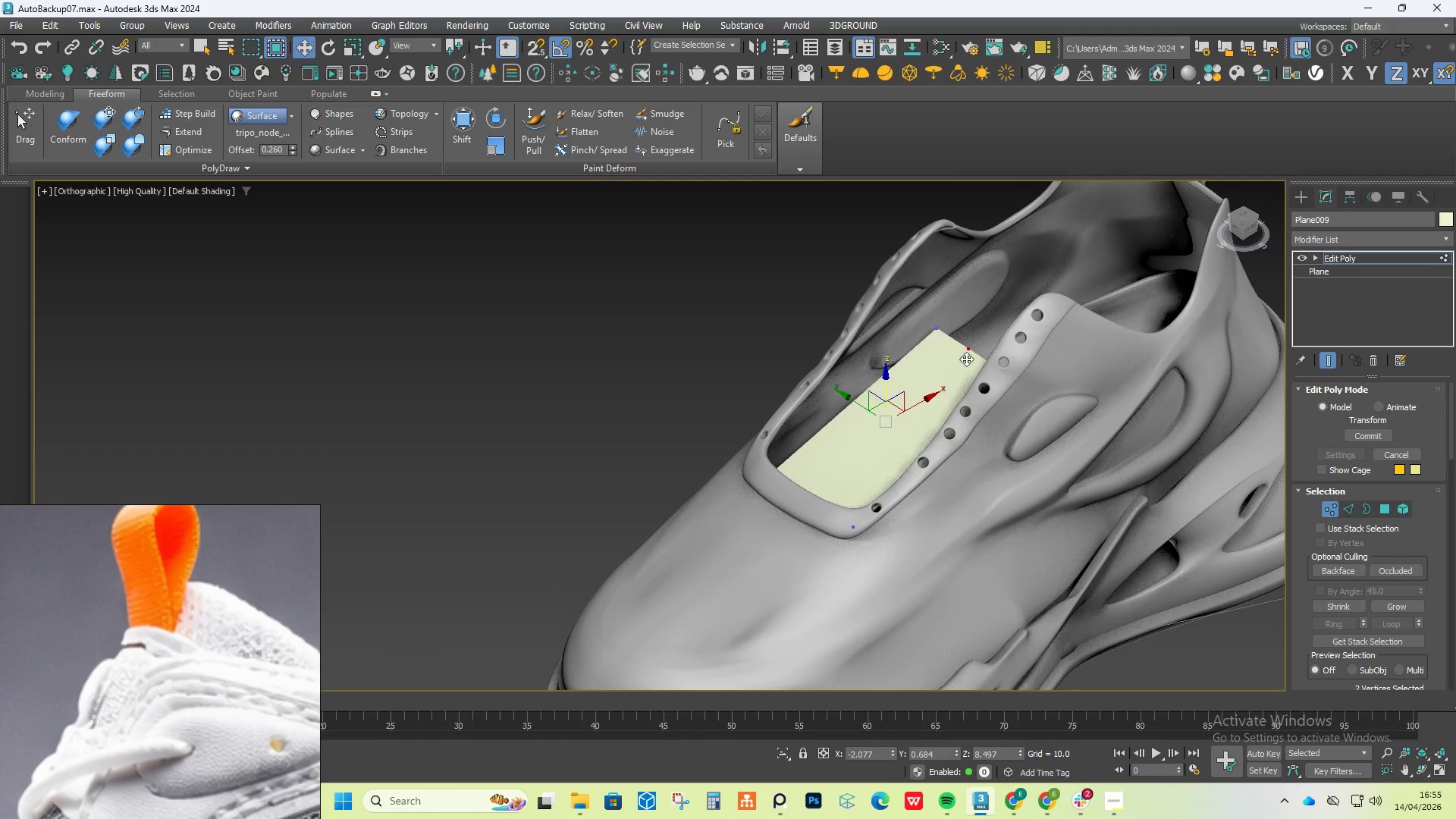 
left_click([969, 354])
 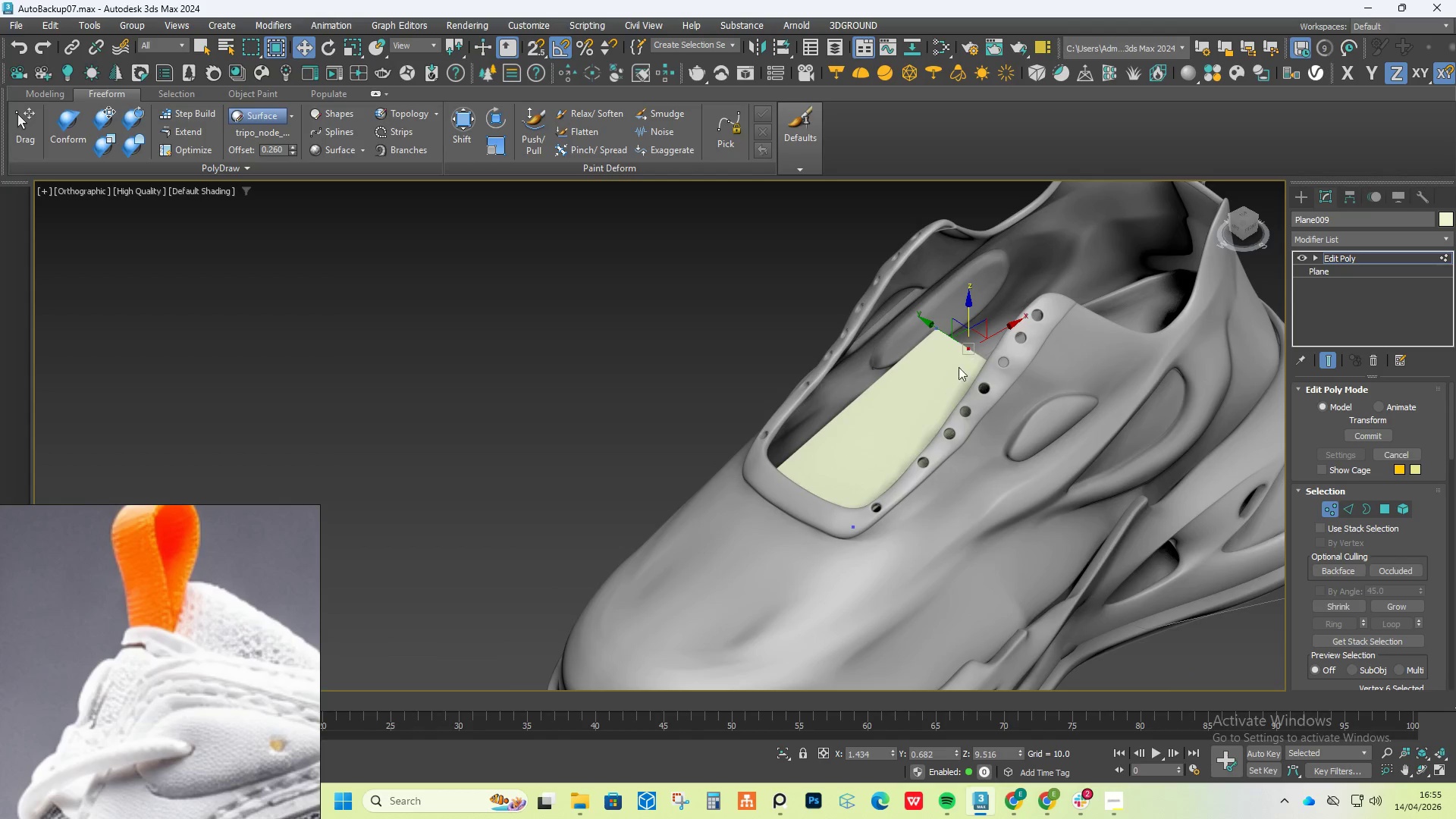 
hold_key(key=AltLeft, duration=0.52)
 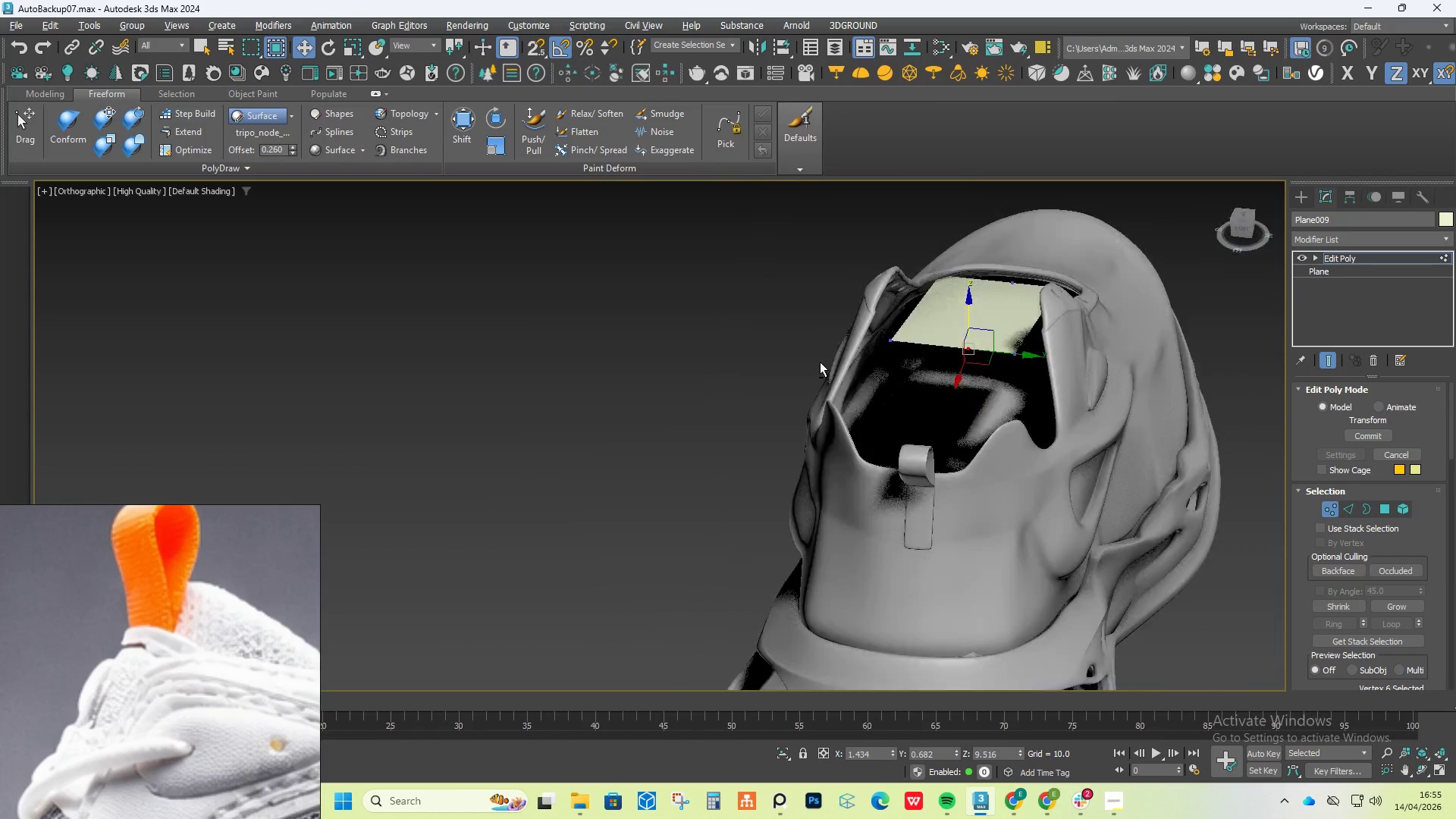 
hold_key(key=AltLeft, duration=1.0)
 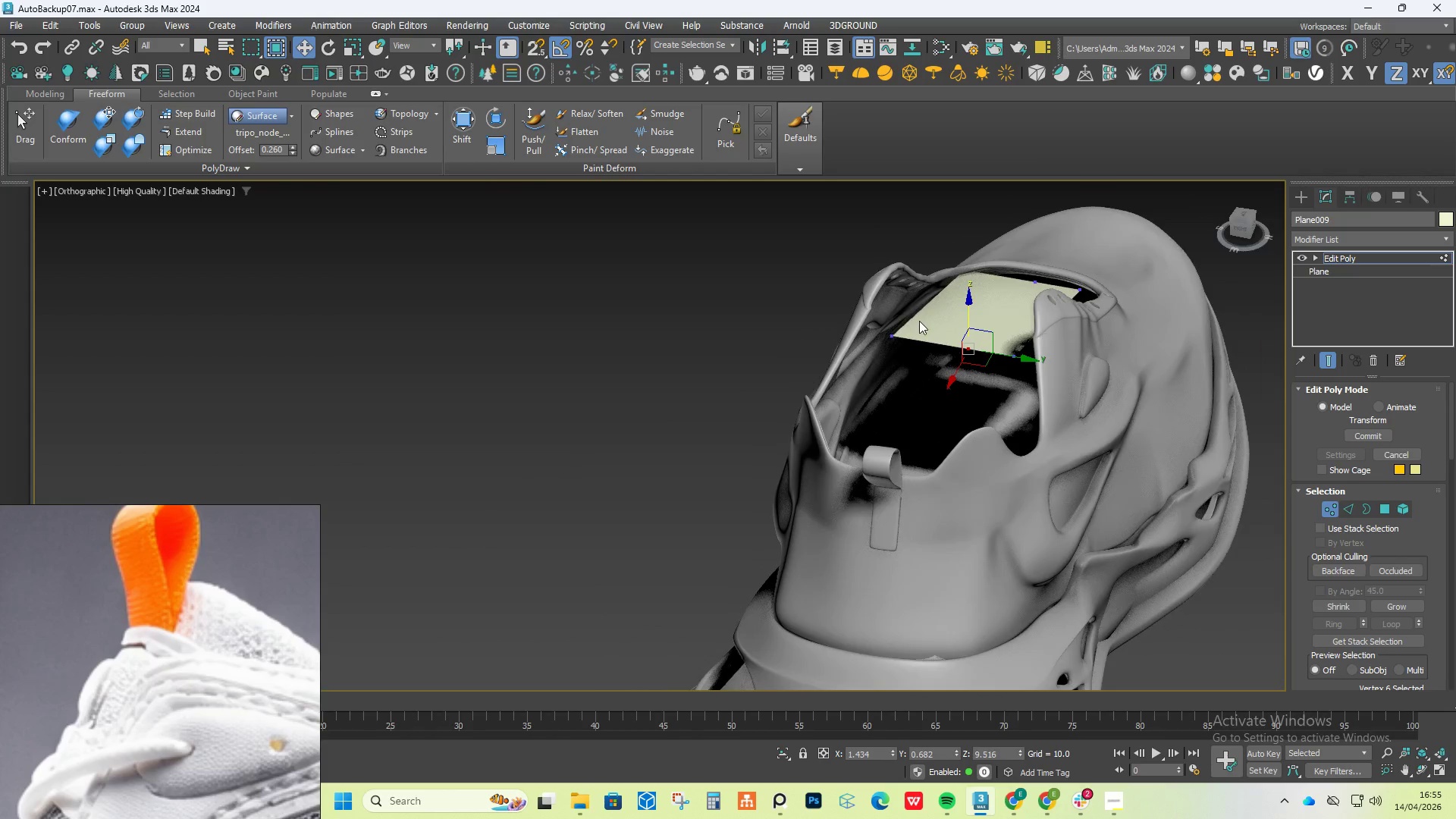 
hold_key(key=ControlLeft, duration=0.48)
left_click([894, 334])
 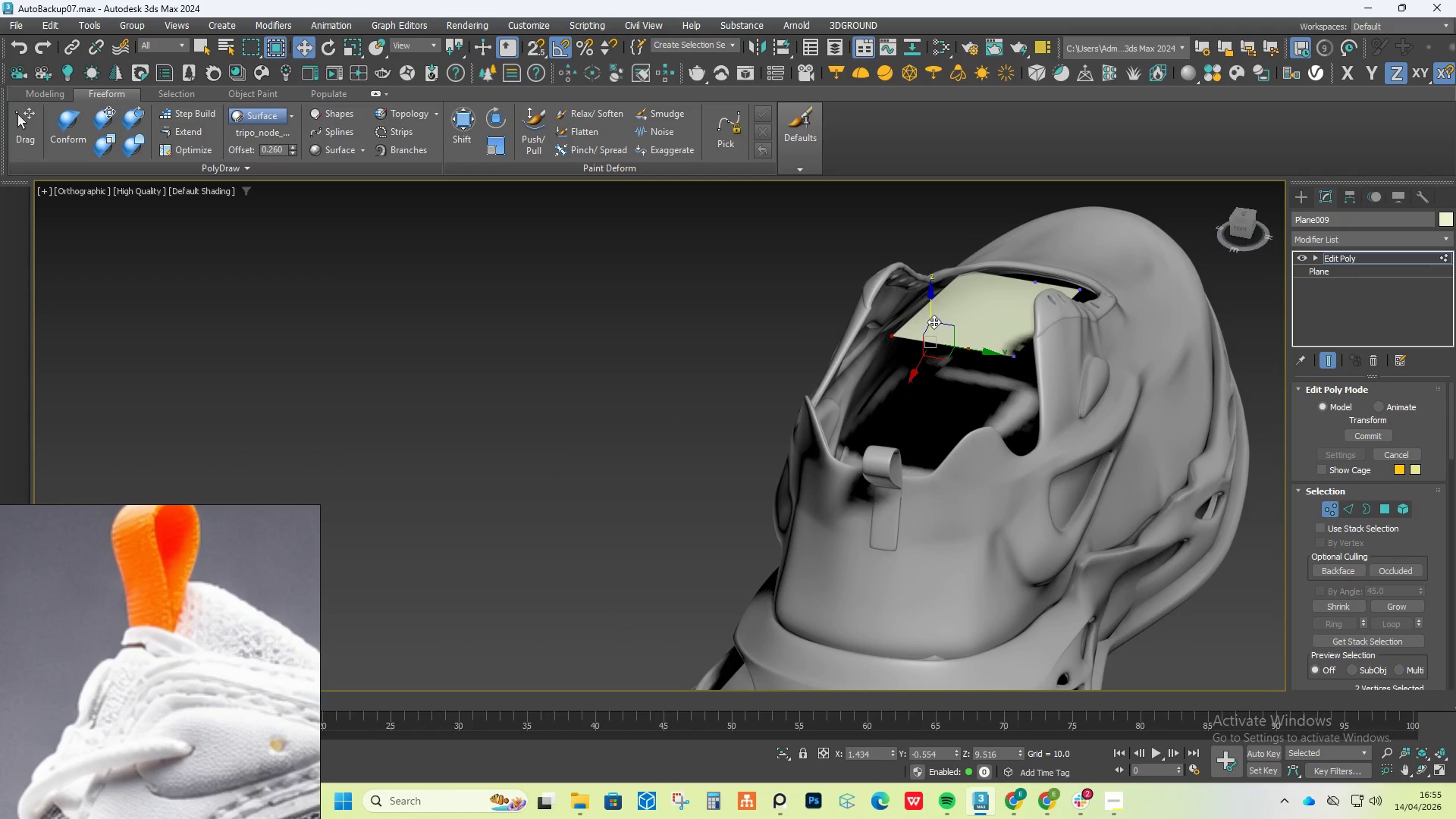 
left_click_drag(start_coordinate=[933, 316], to_coordinate=[934, 248])
 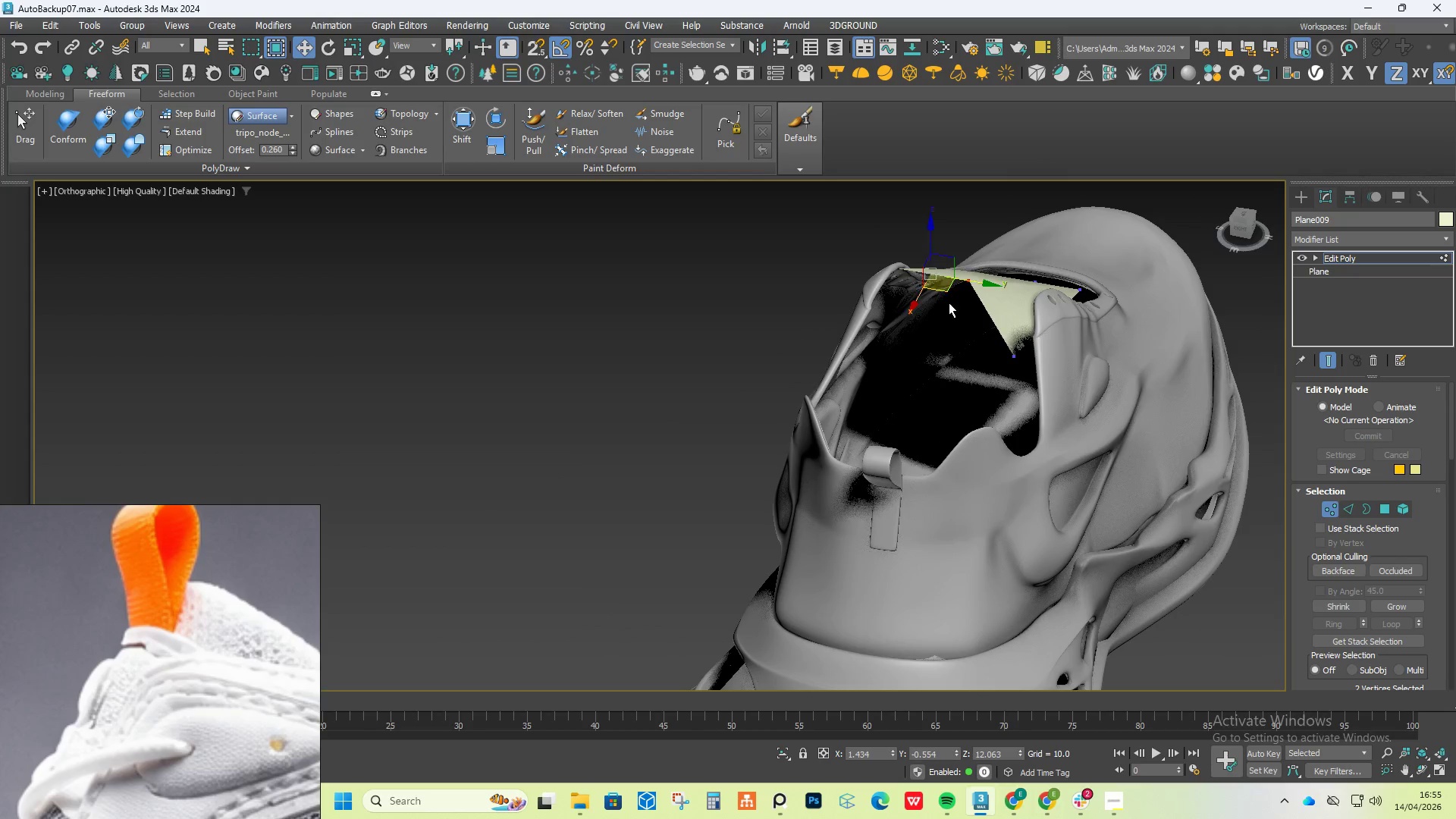 
key(Alt+AltLeft)
 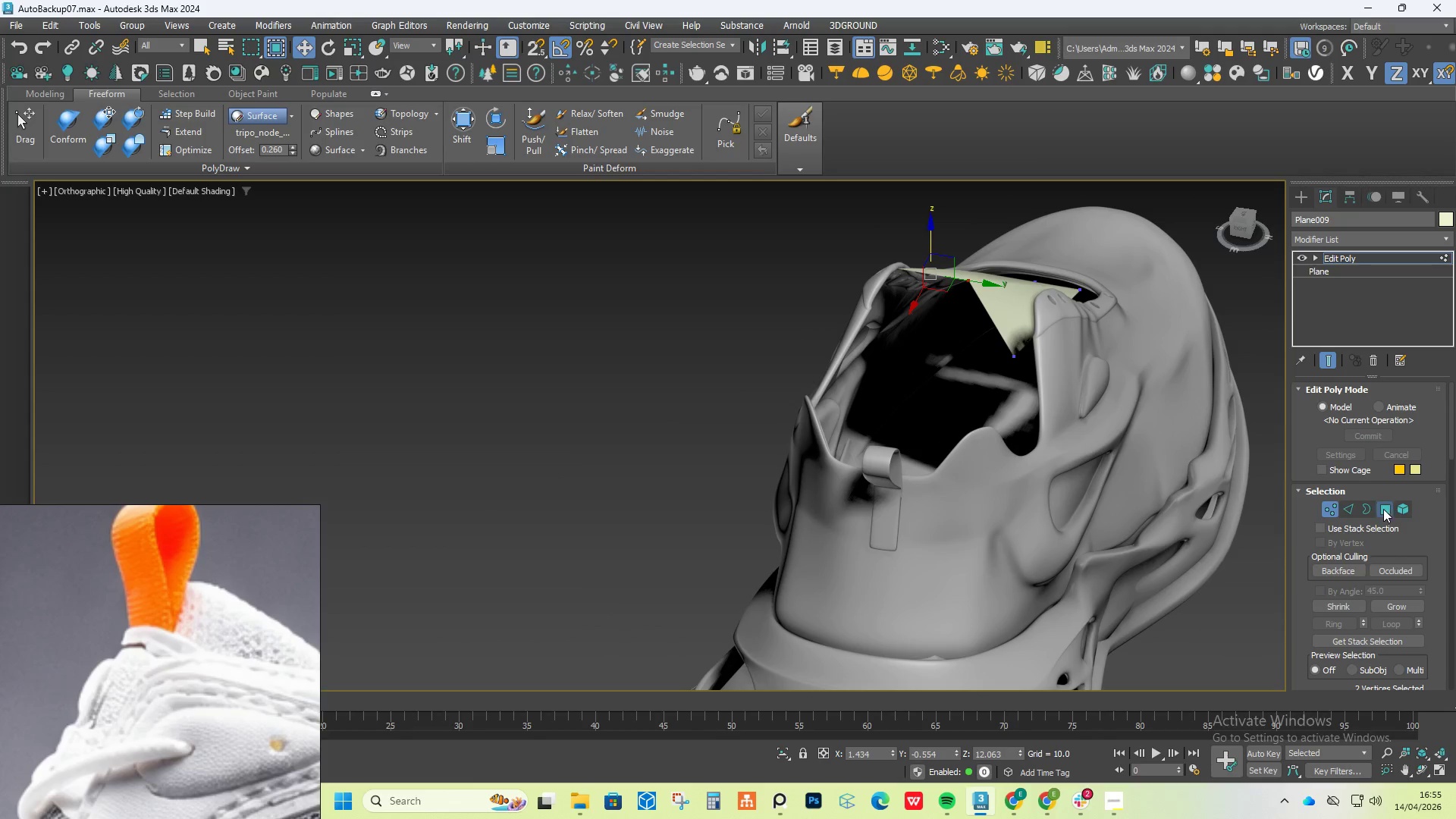 
double_click([1014, 297])
 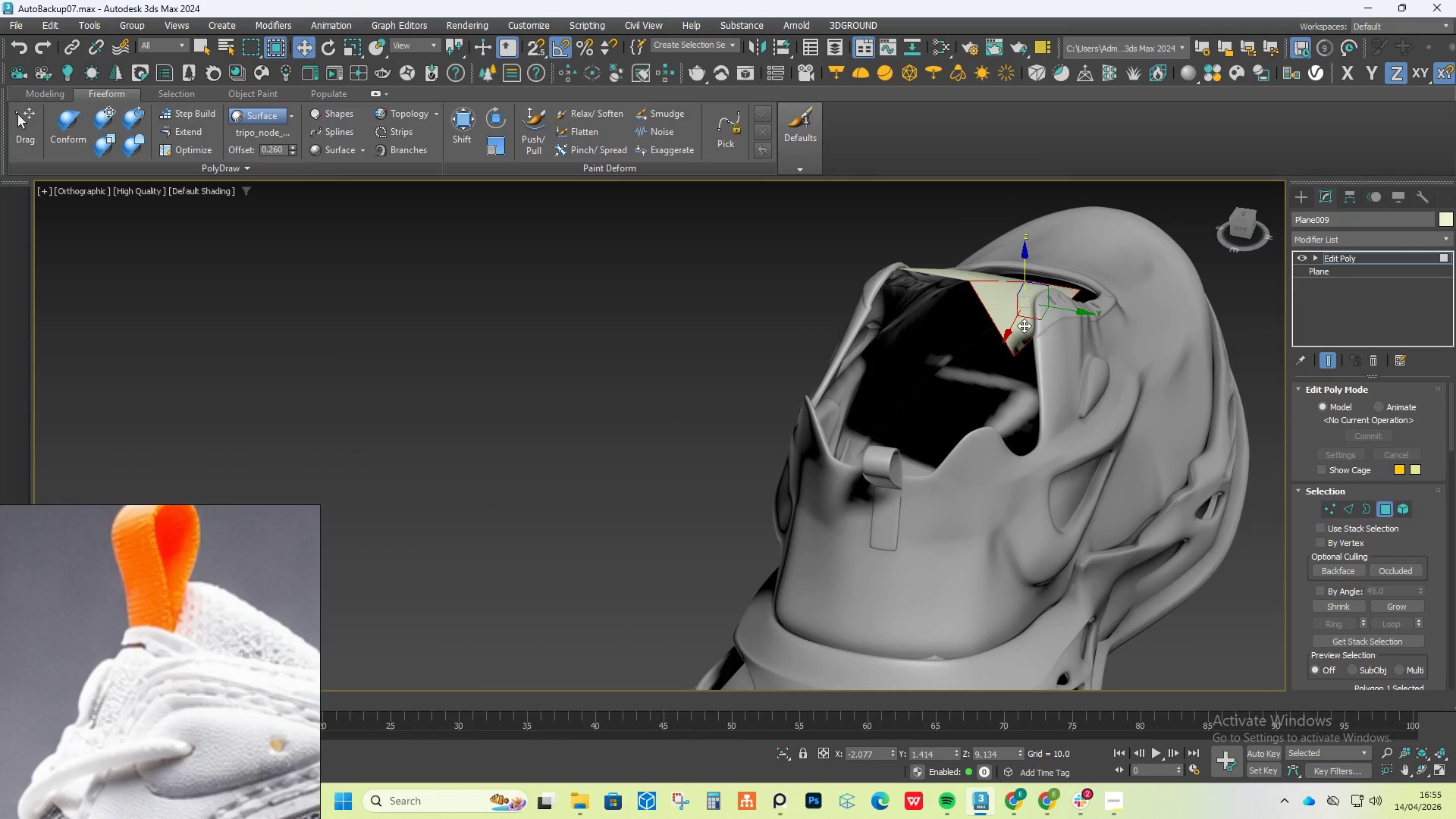 
key(Delete)
 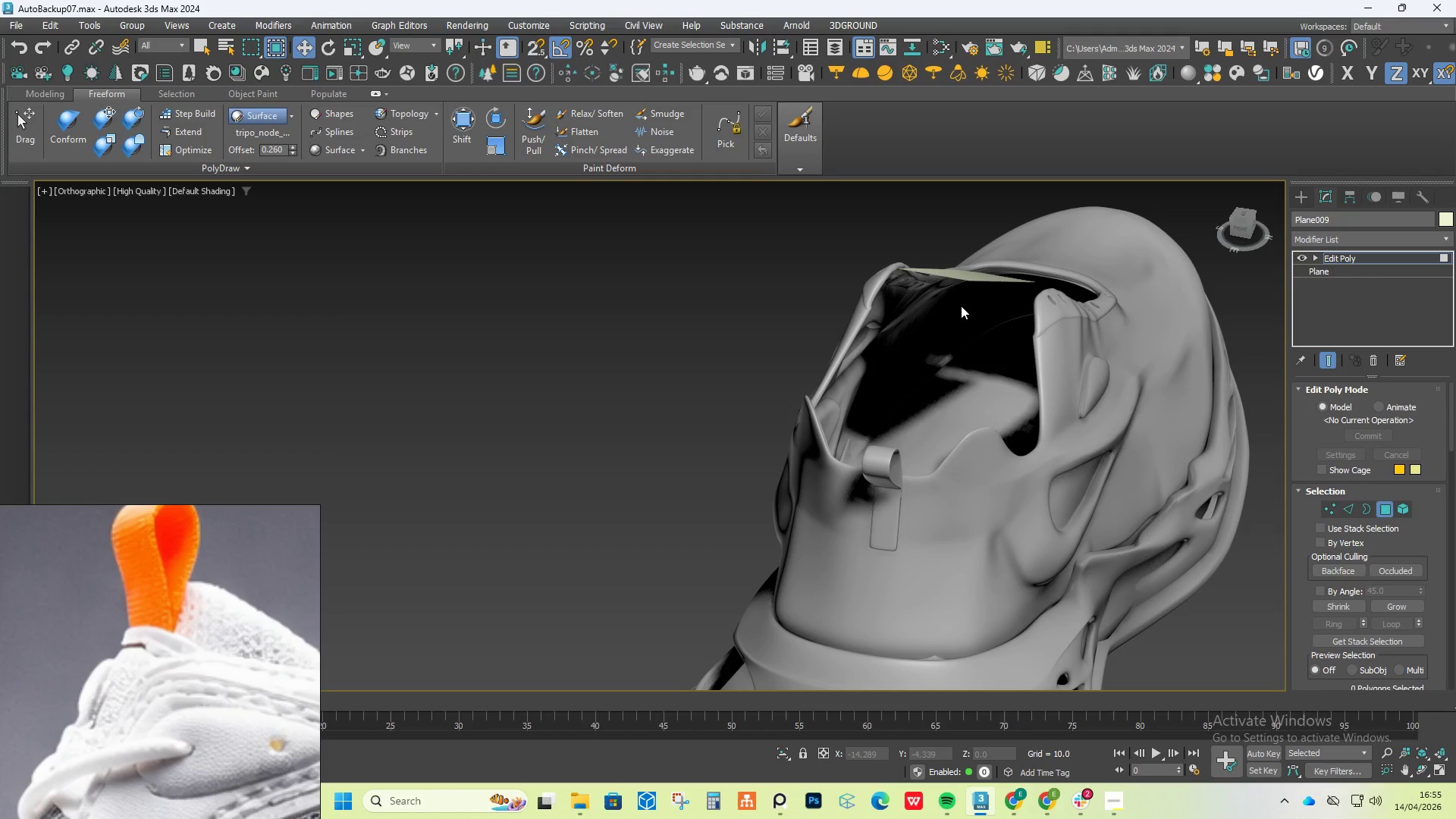 
hold_key(key=AltLeft, duration=1.5)
 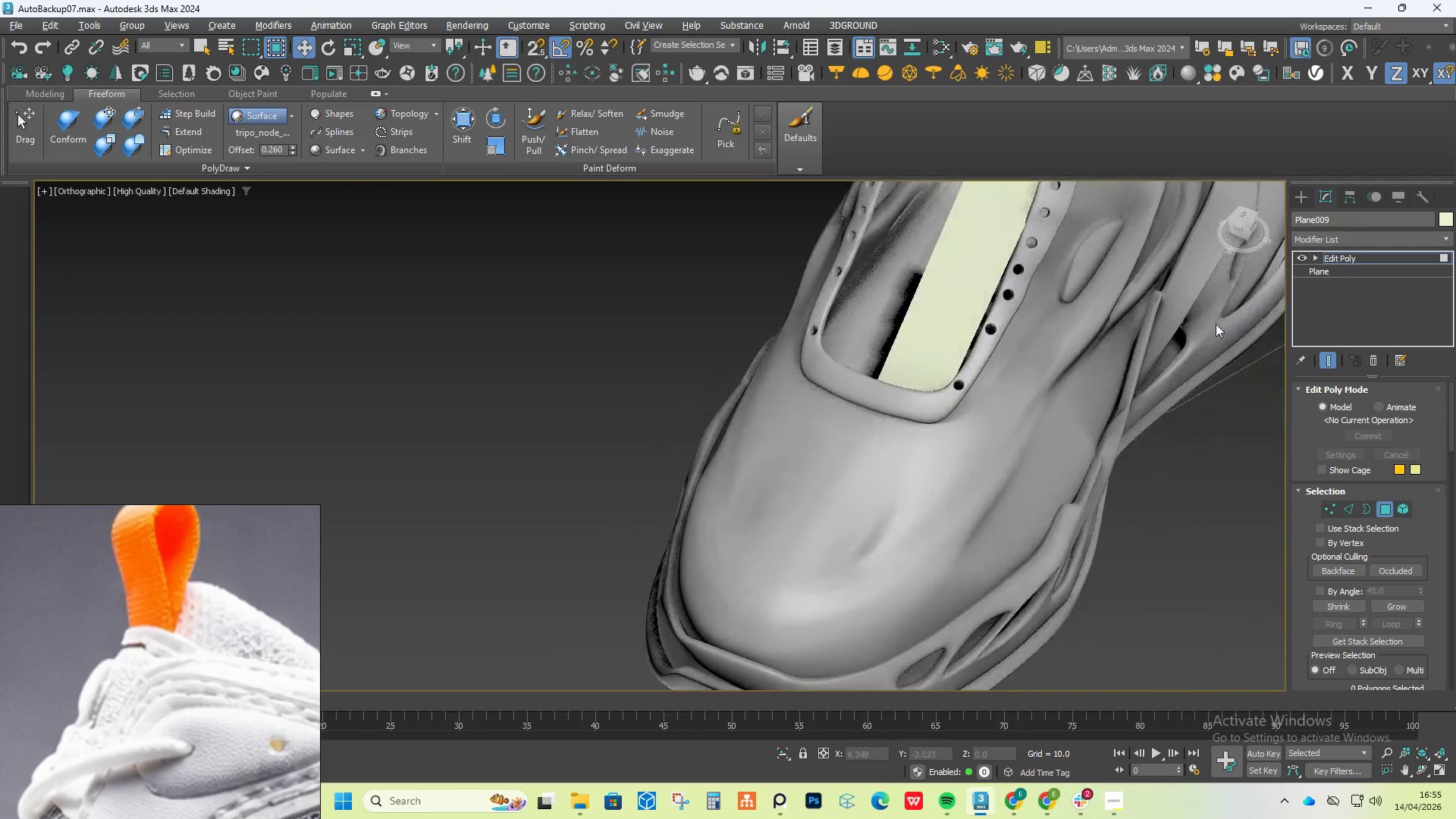 
hold_key(key=AltLeft, duration=1.38)
 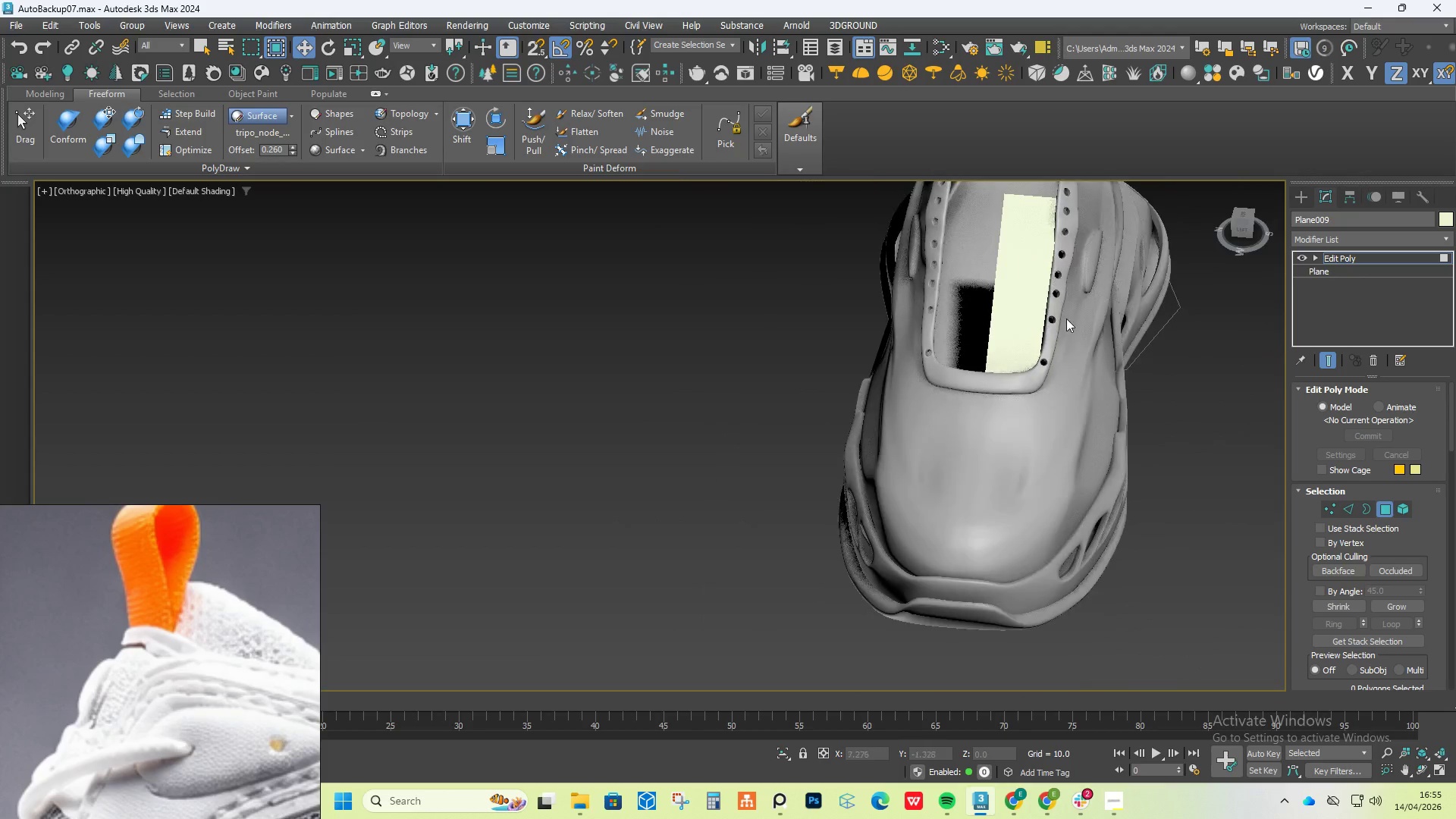 
scroll: coordinate [1164, 318], scroll_direction: down, amount: 1.0
 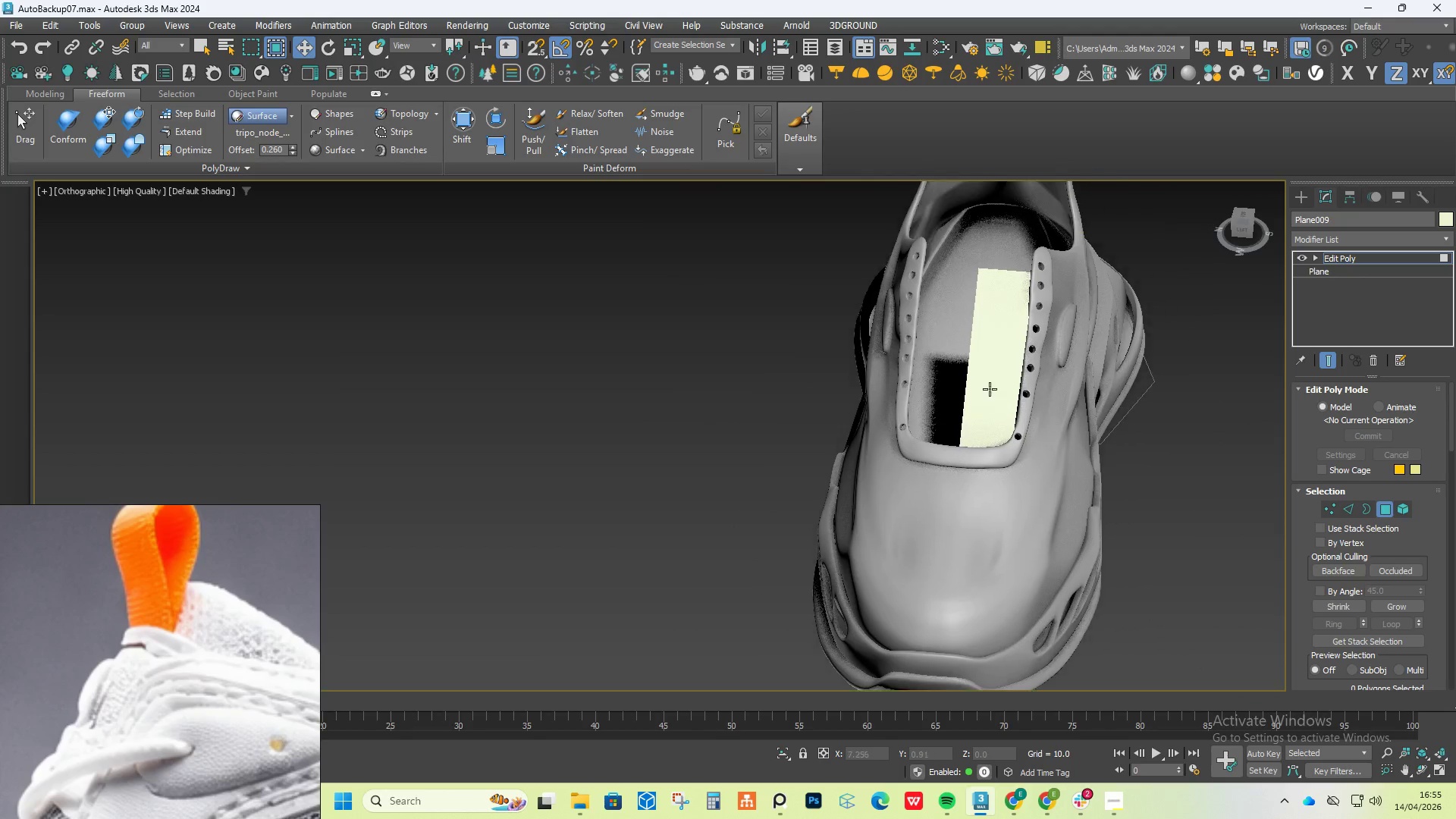 
scroll: coordinate [1012, 368], scroll_direction: up, amount: 3.0
 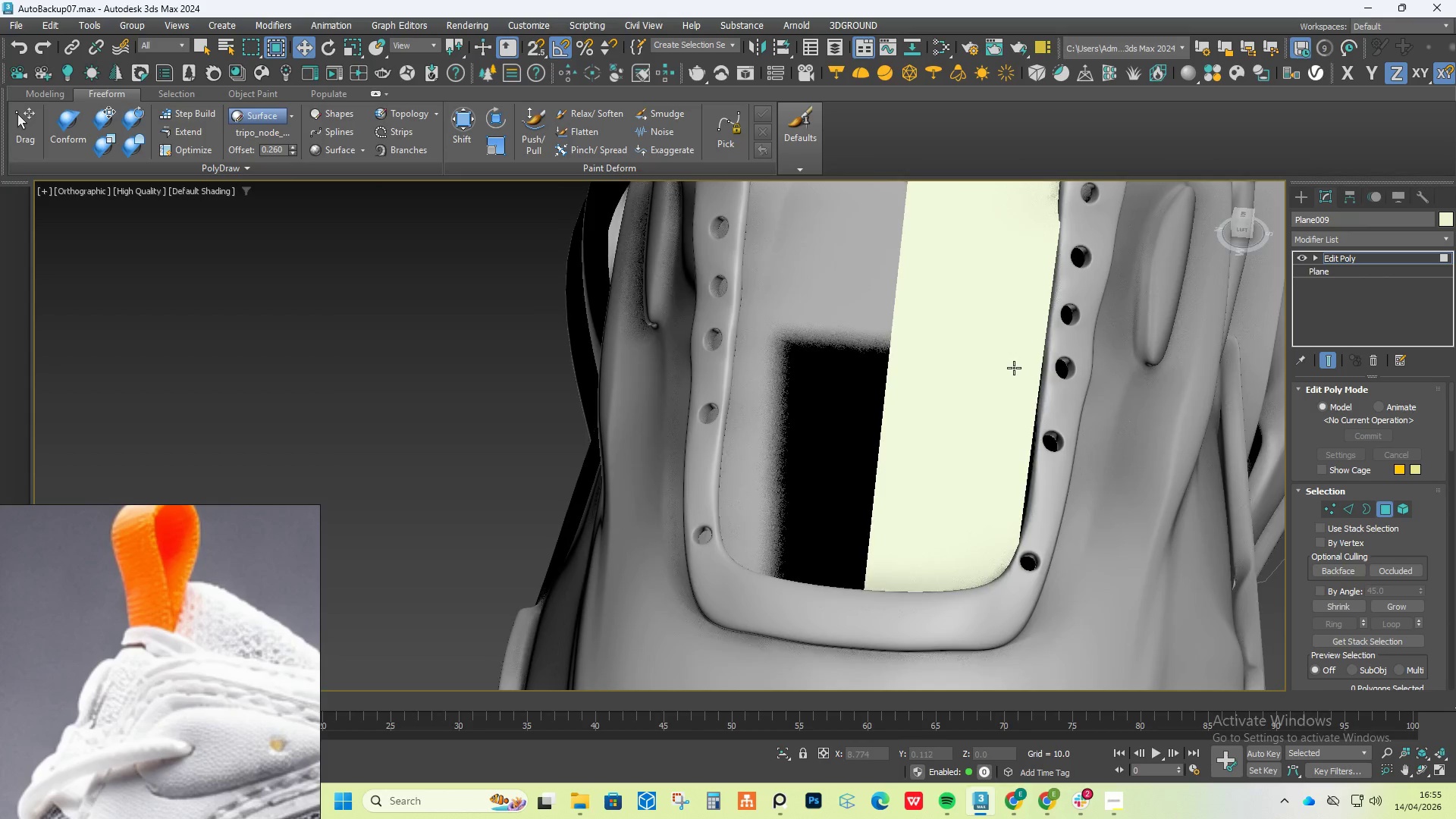 
key(Alt+1)
 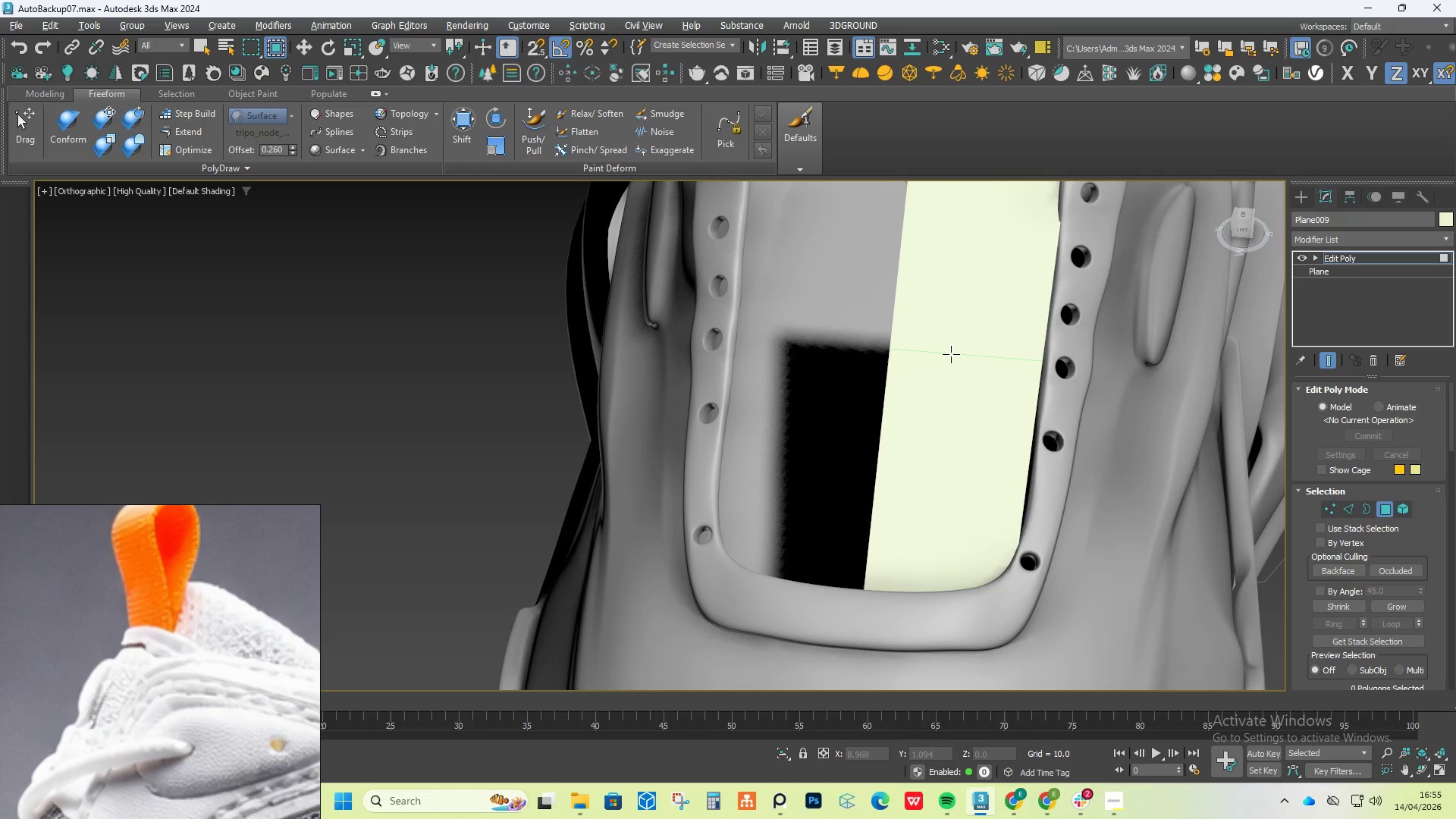 
left_click([951, 354])
 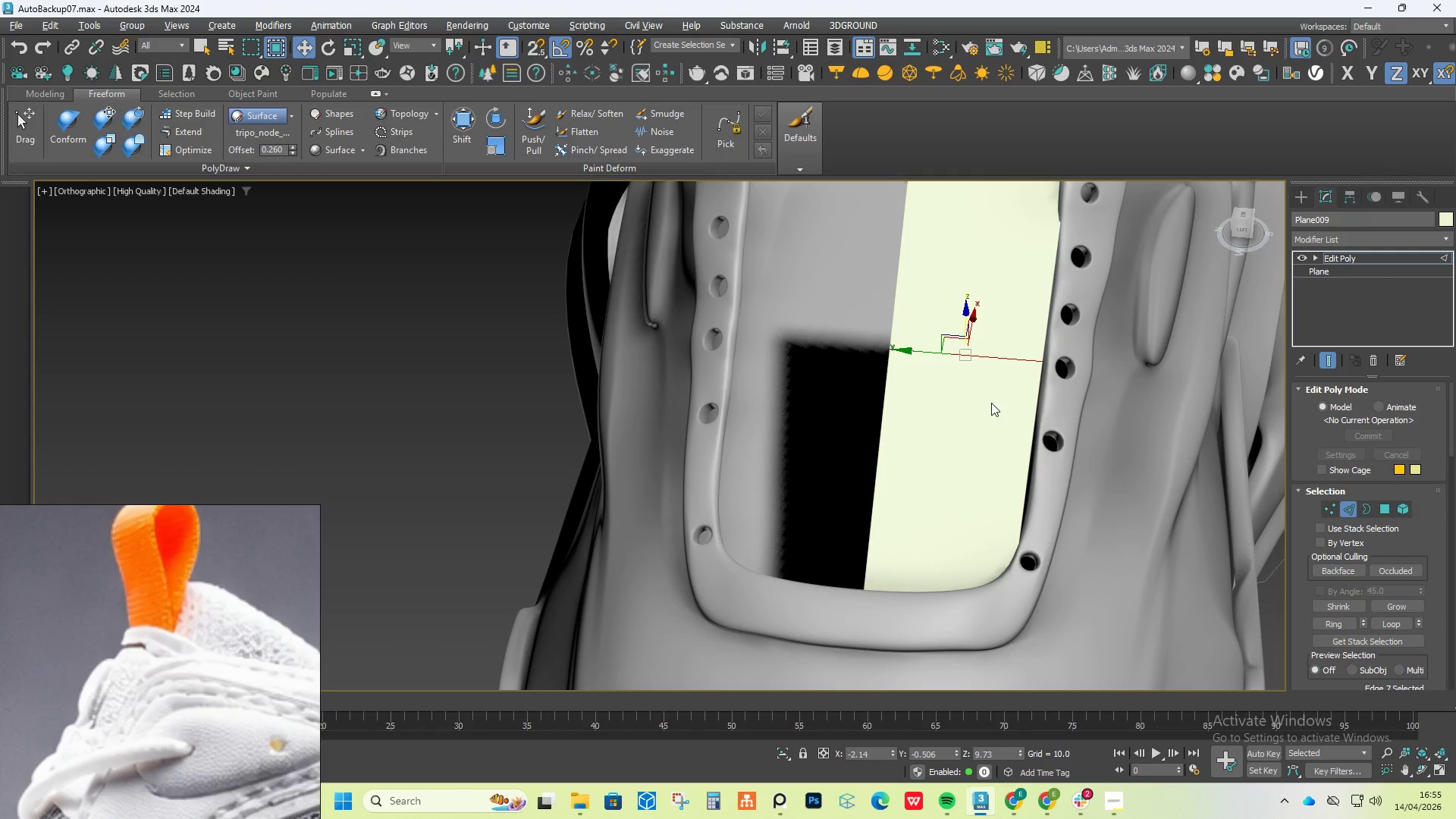 
scroll: coordinate [1031, 410], scroll_direction: down, amount: 2.0
 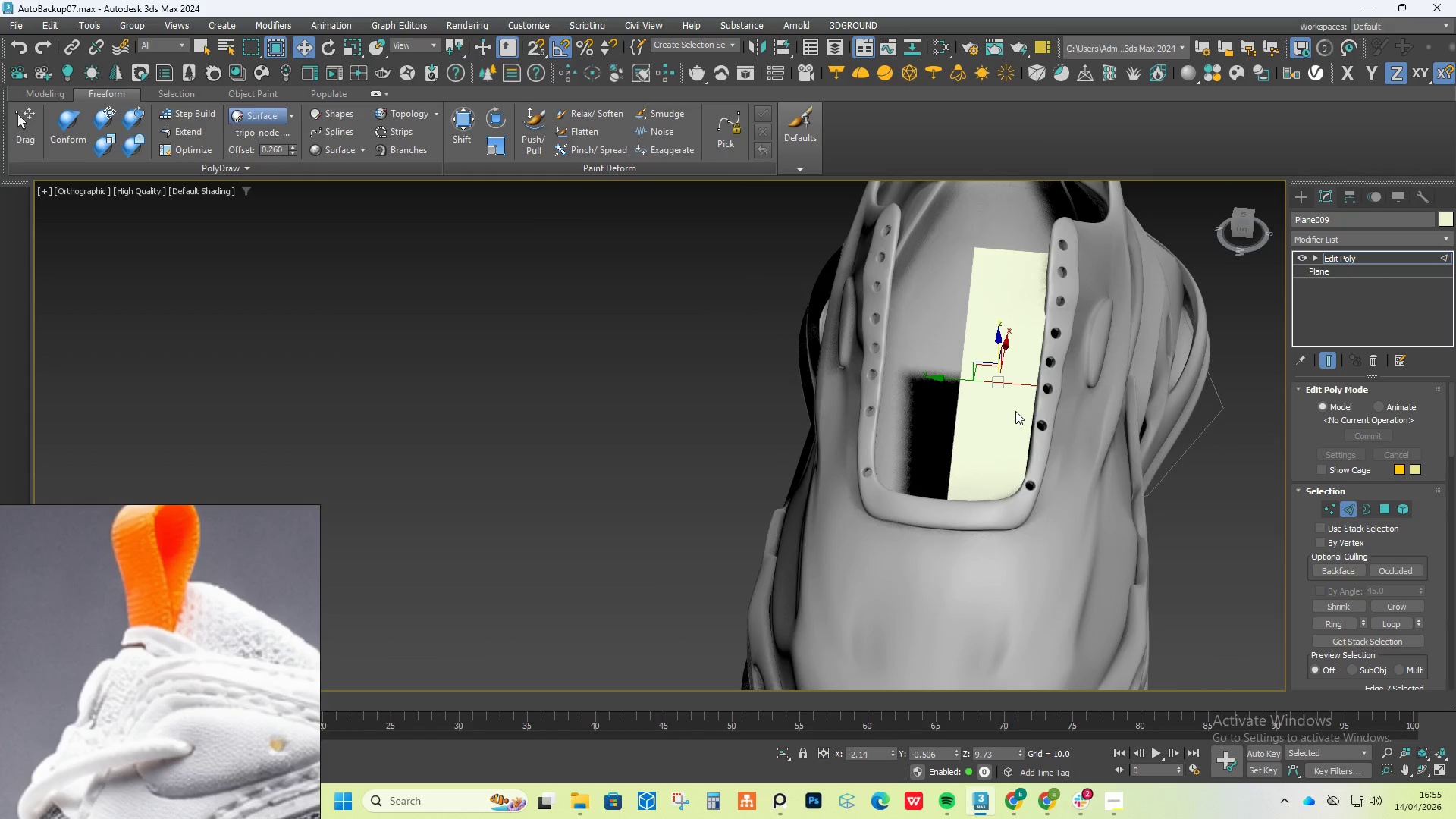 
hold_key(key=AltLeft, duration=1.5)
 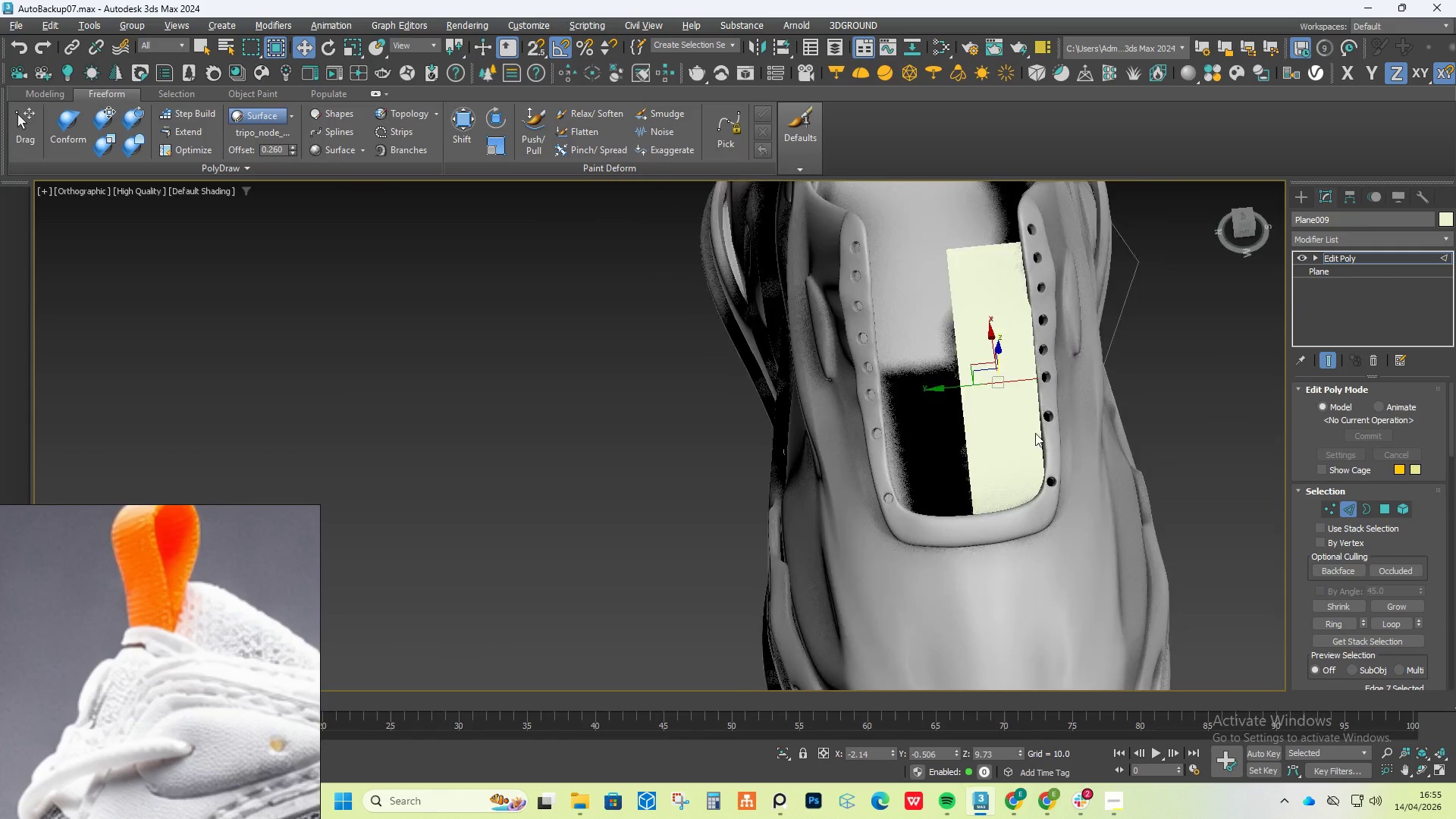 
hold_key(key=AltLeft, duration=0.95)
 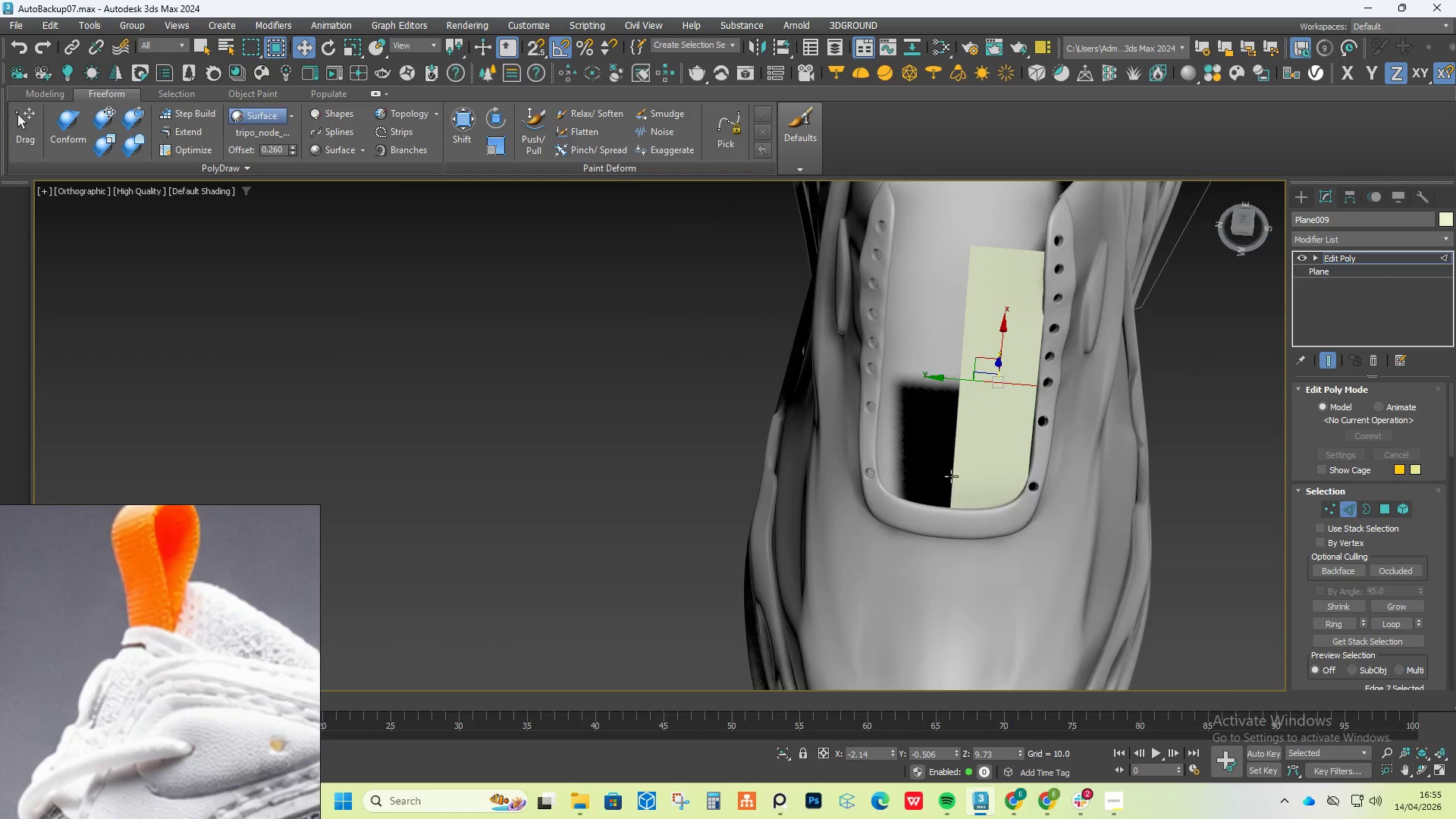 
scroll: coordinate [951, 476], scroll_direction: up, amount: 2.0
 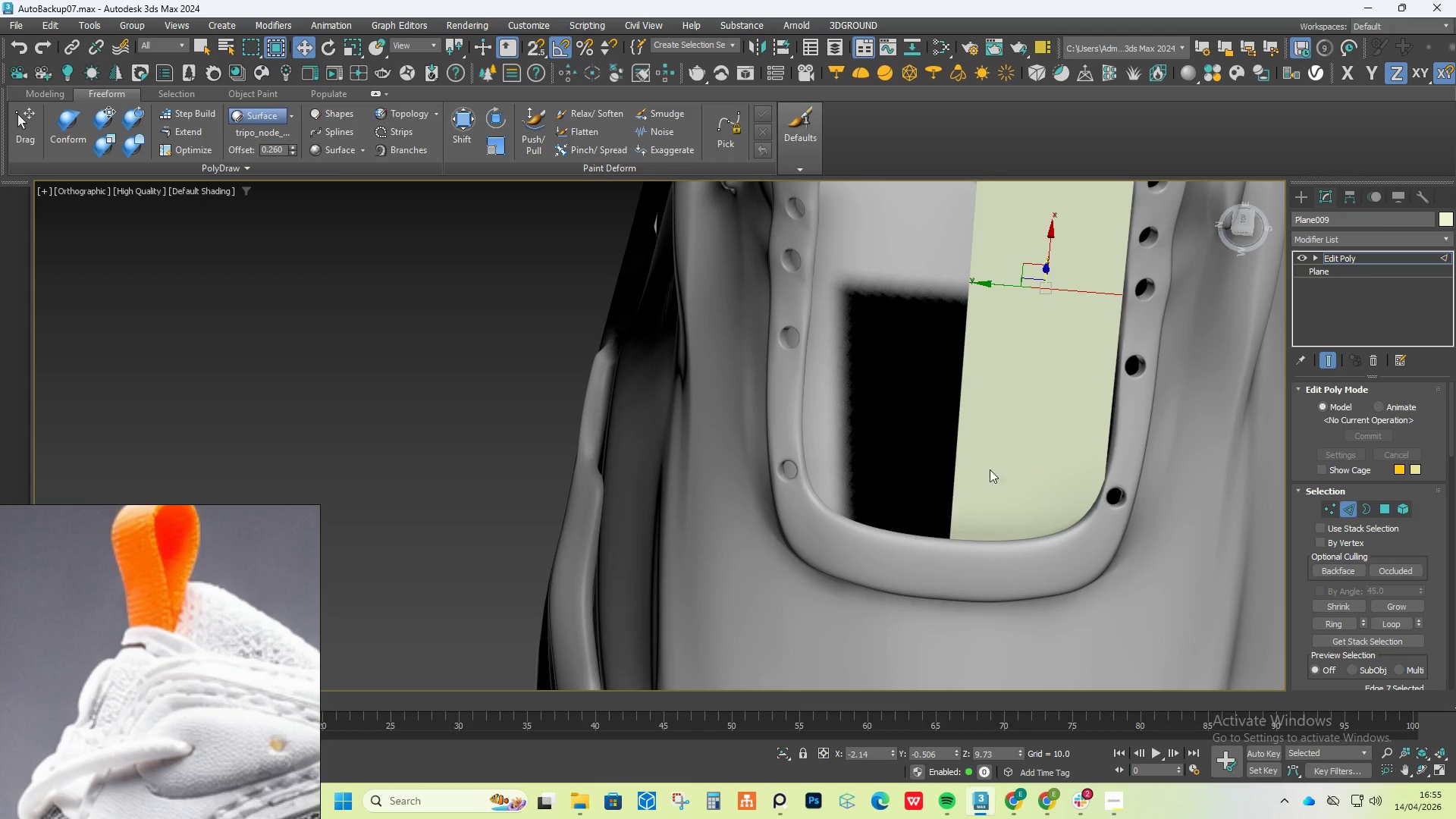 
hold_key(key=AltLeft, duration=1.53)
 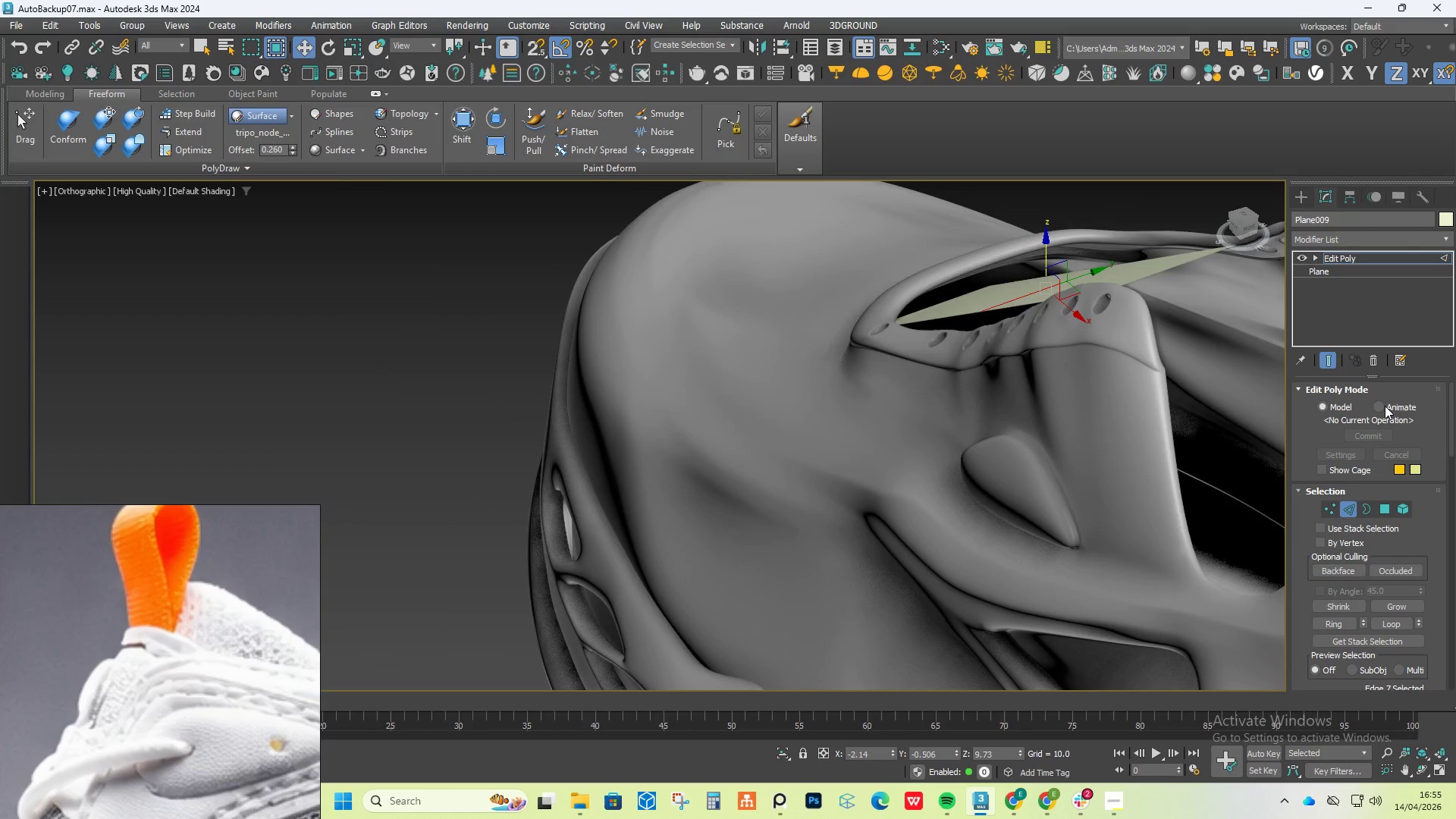 
hold_key(key=AltLeft, duration=0.41)
 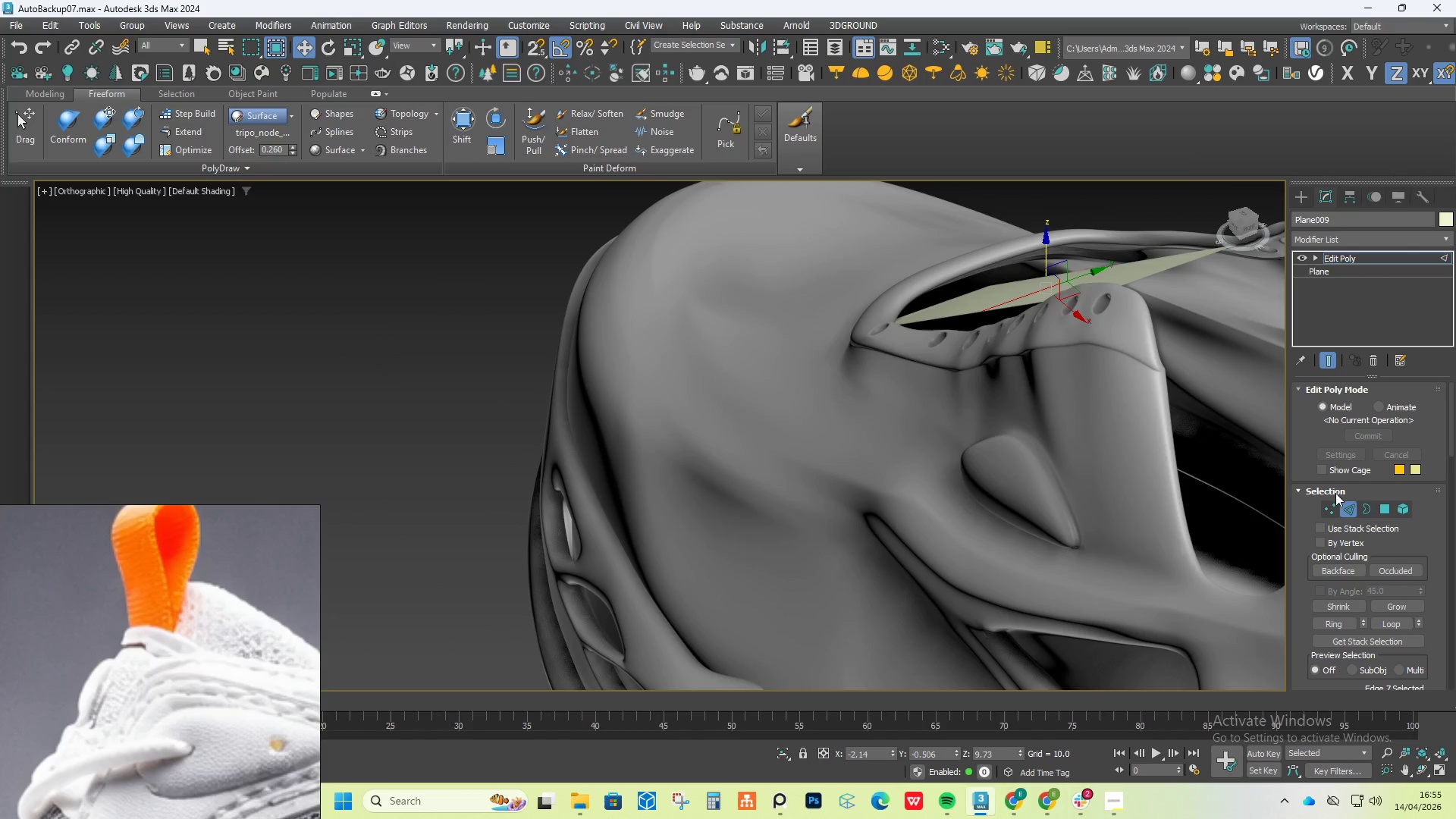 
left_click([1332, 500])
 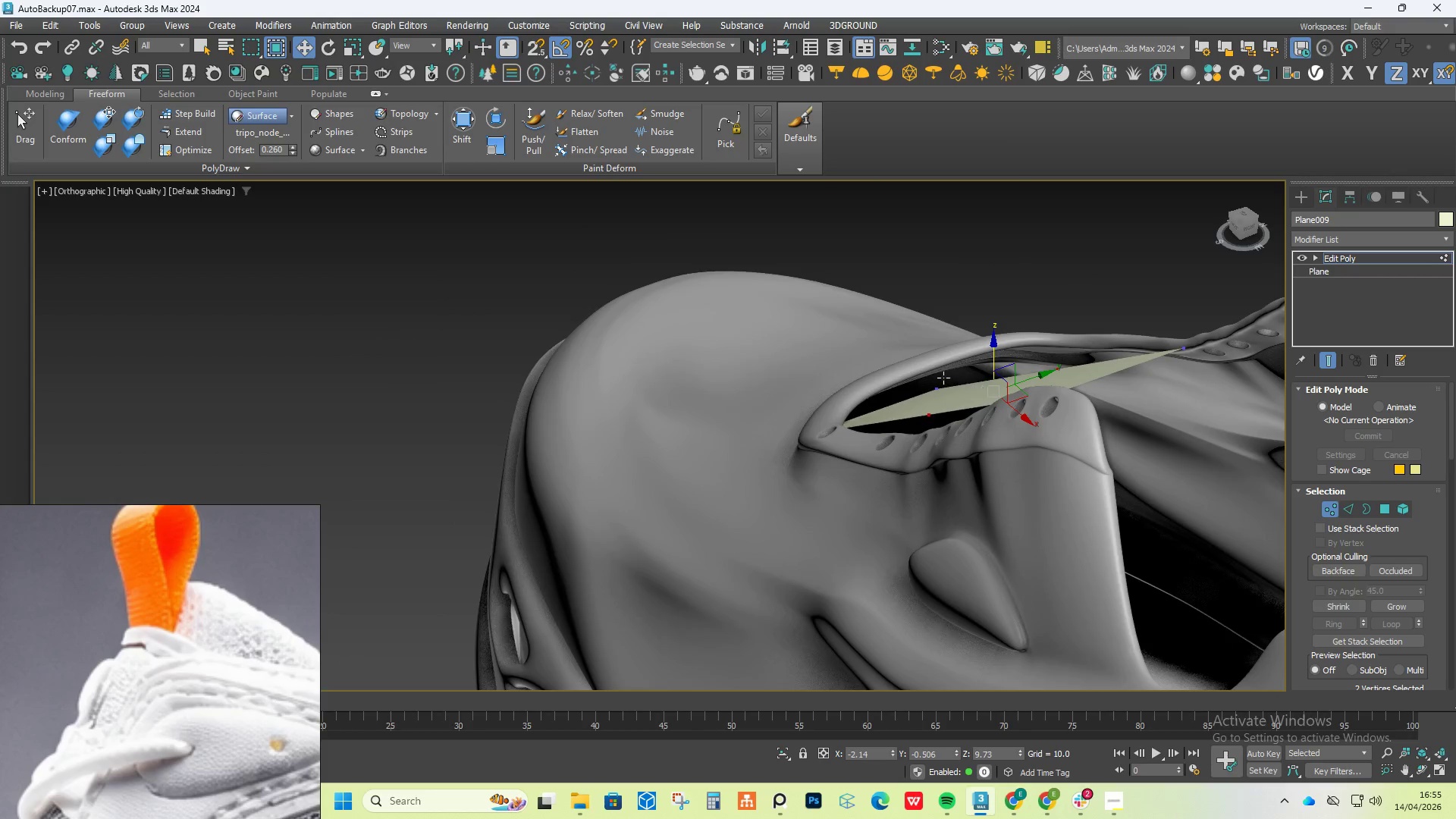 
left_click([939, 379])
 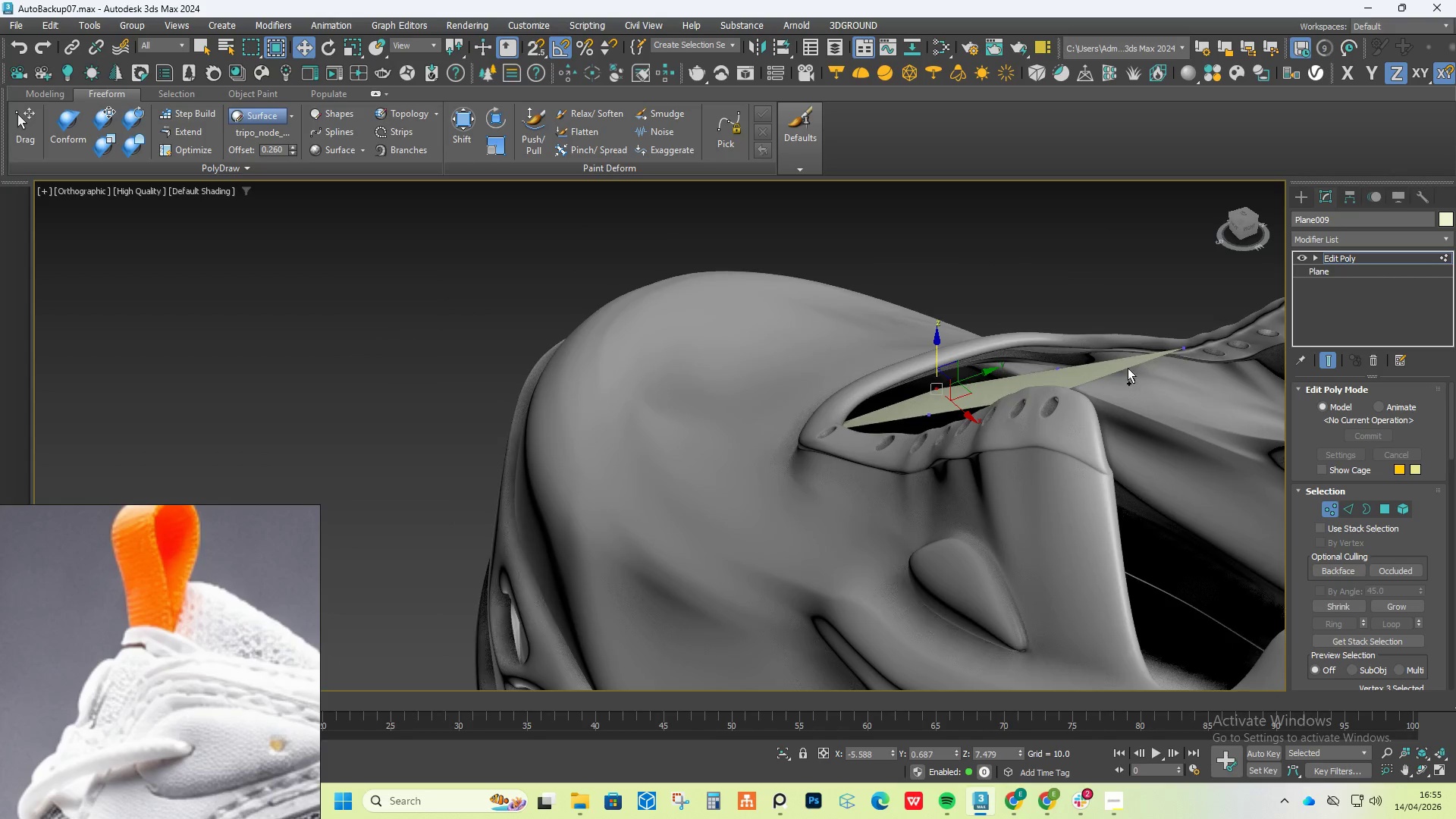 
hold_key(key=ControlLeft, duration=1.02)
 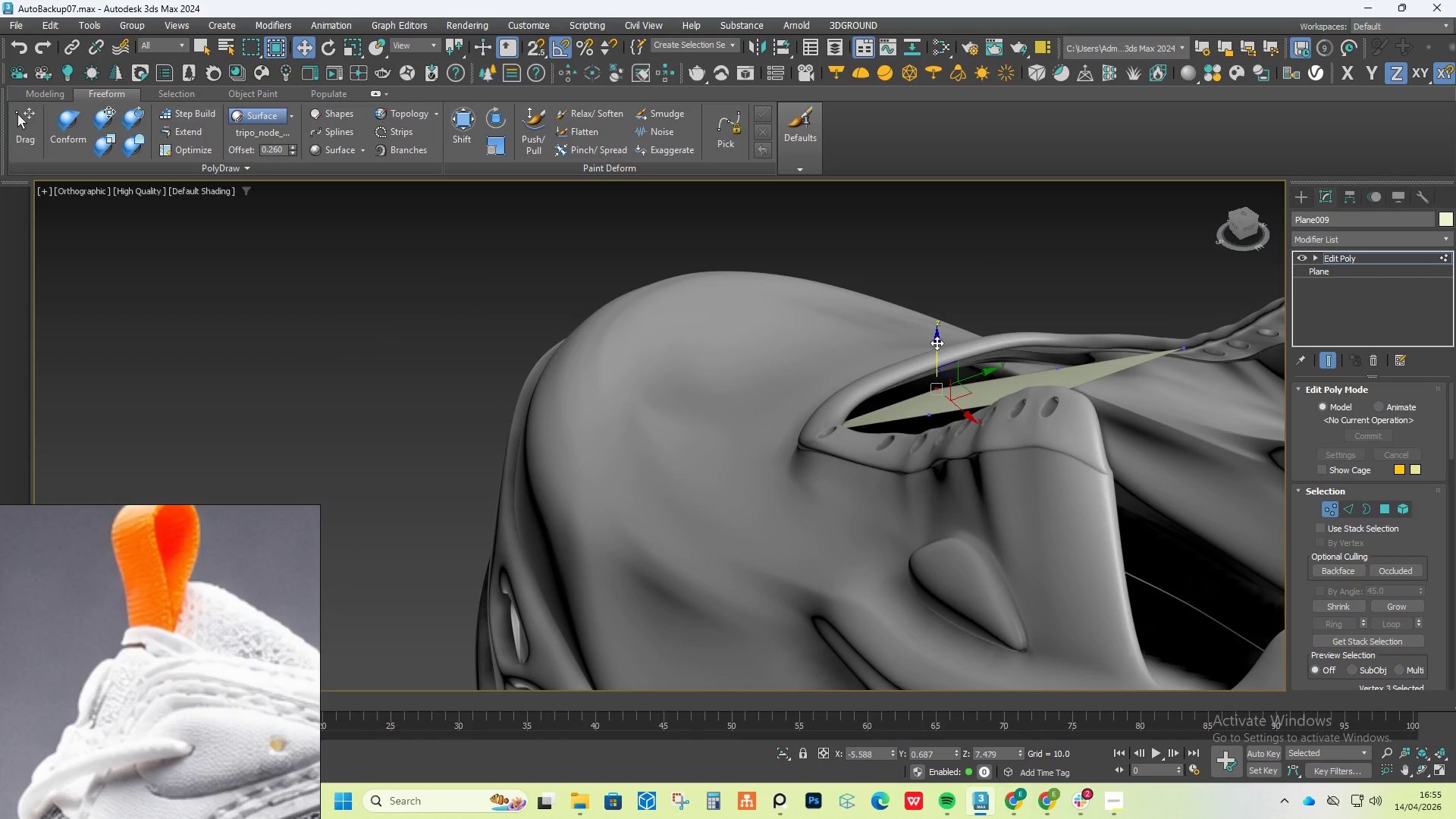 
hold_key(key=ControlLeft, duration=0.59)
left_click([1181, 347])
 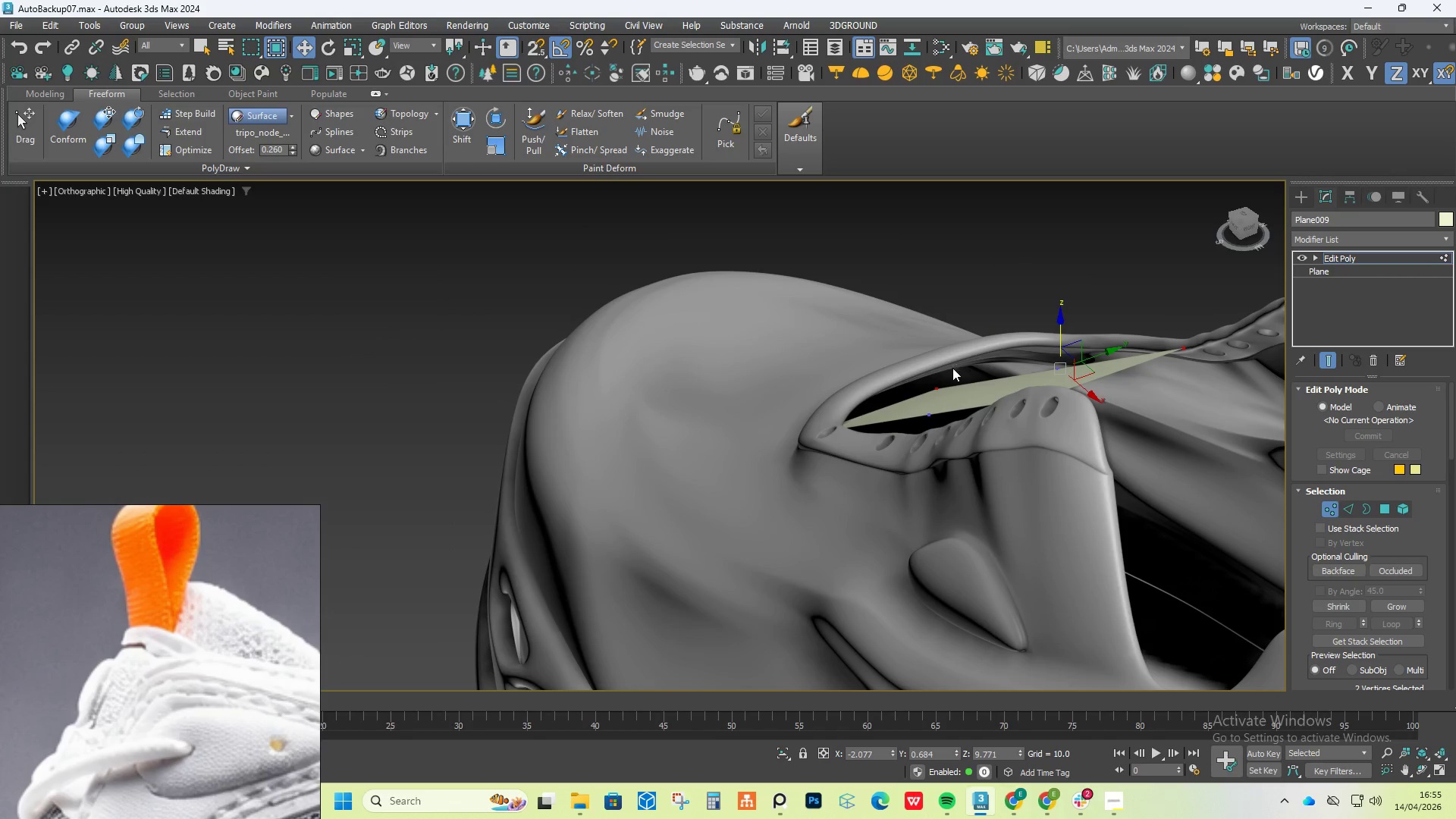 
left_click([940, 378])
 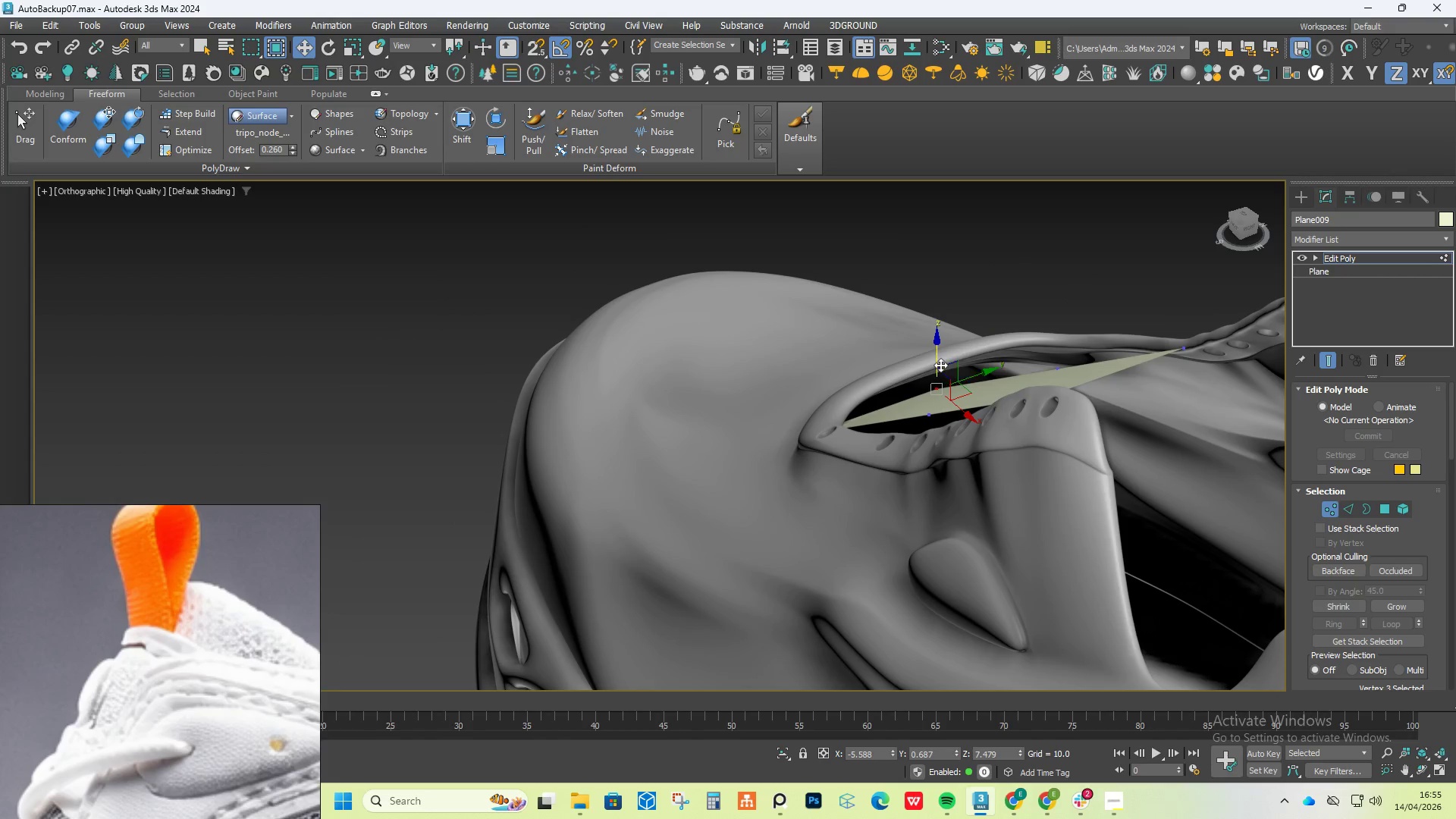 
left_click_drag(start_coordinate=[940, 365], to_coordinate=[934, 345])
 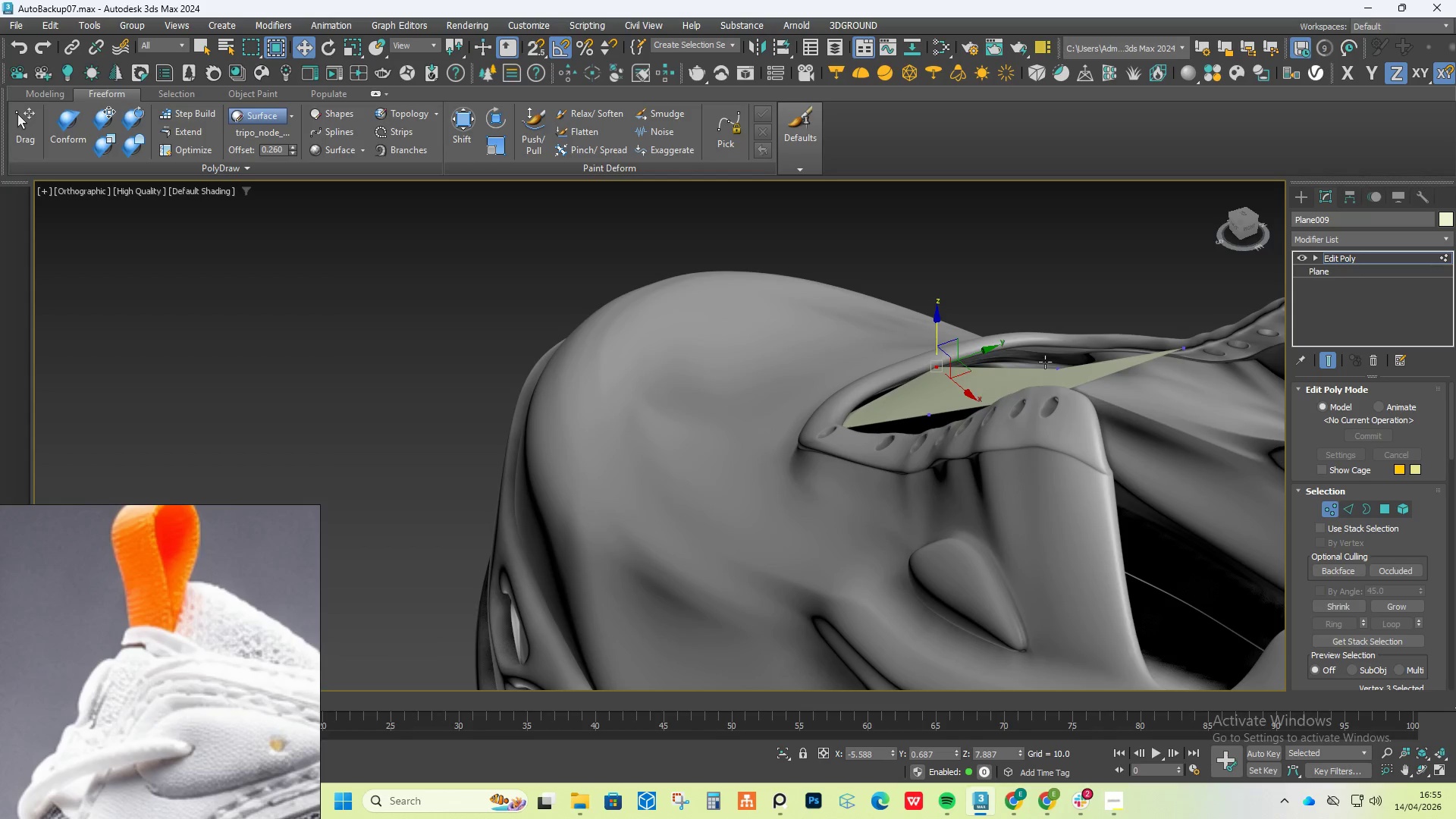 
left_click([1046, 362])
 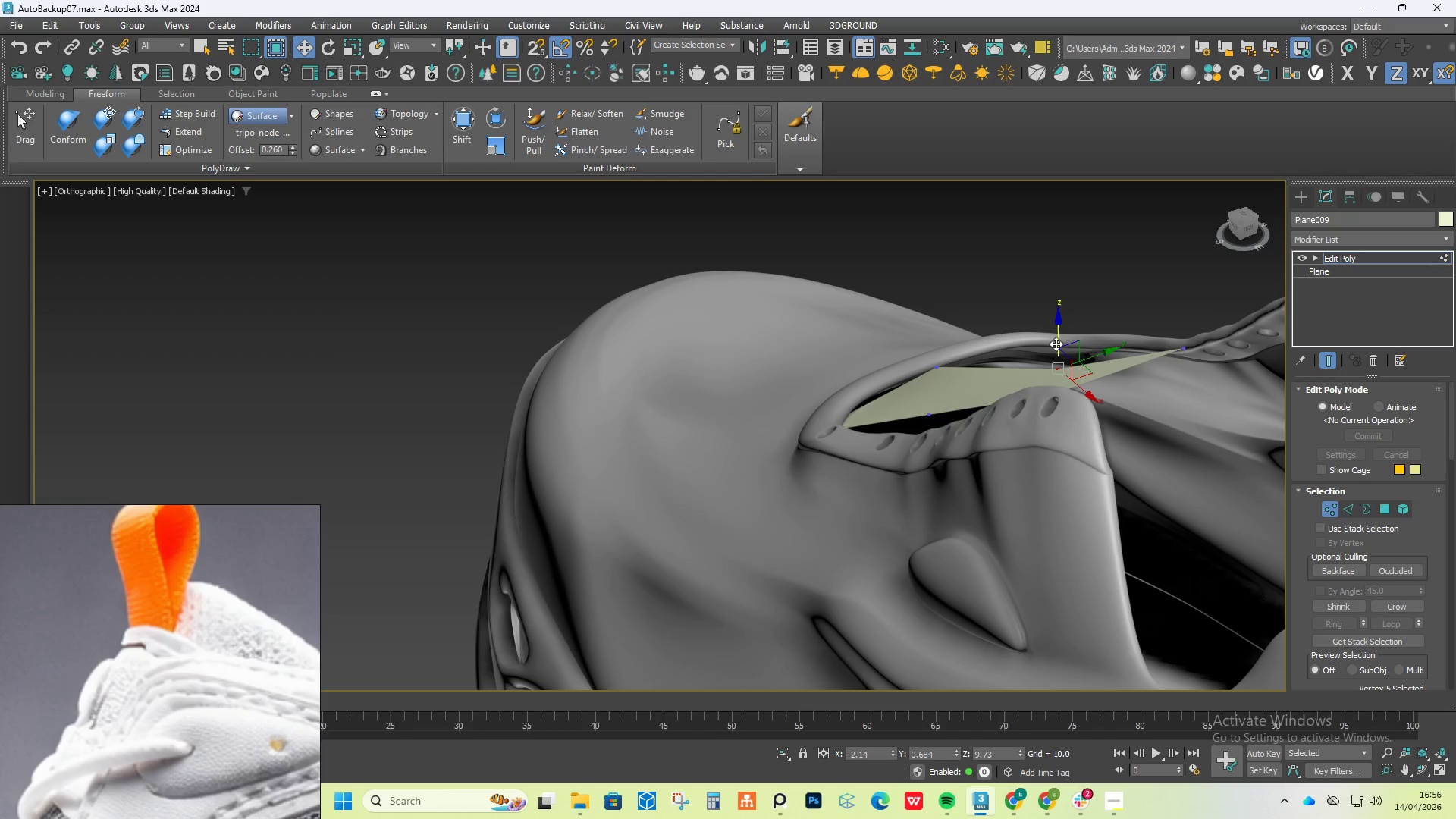 
left_click_drag(start_coordinate=[1057, 342], to_coordinate=[1052, 309])
 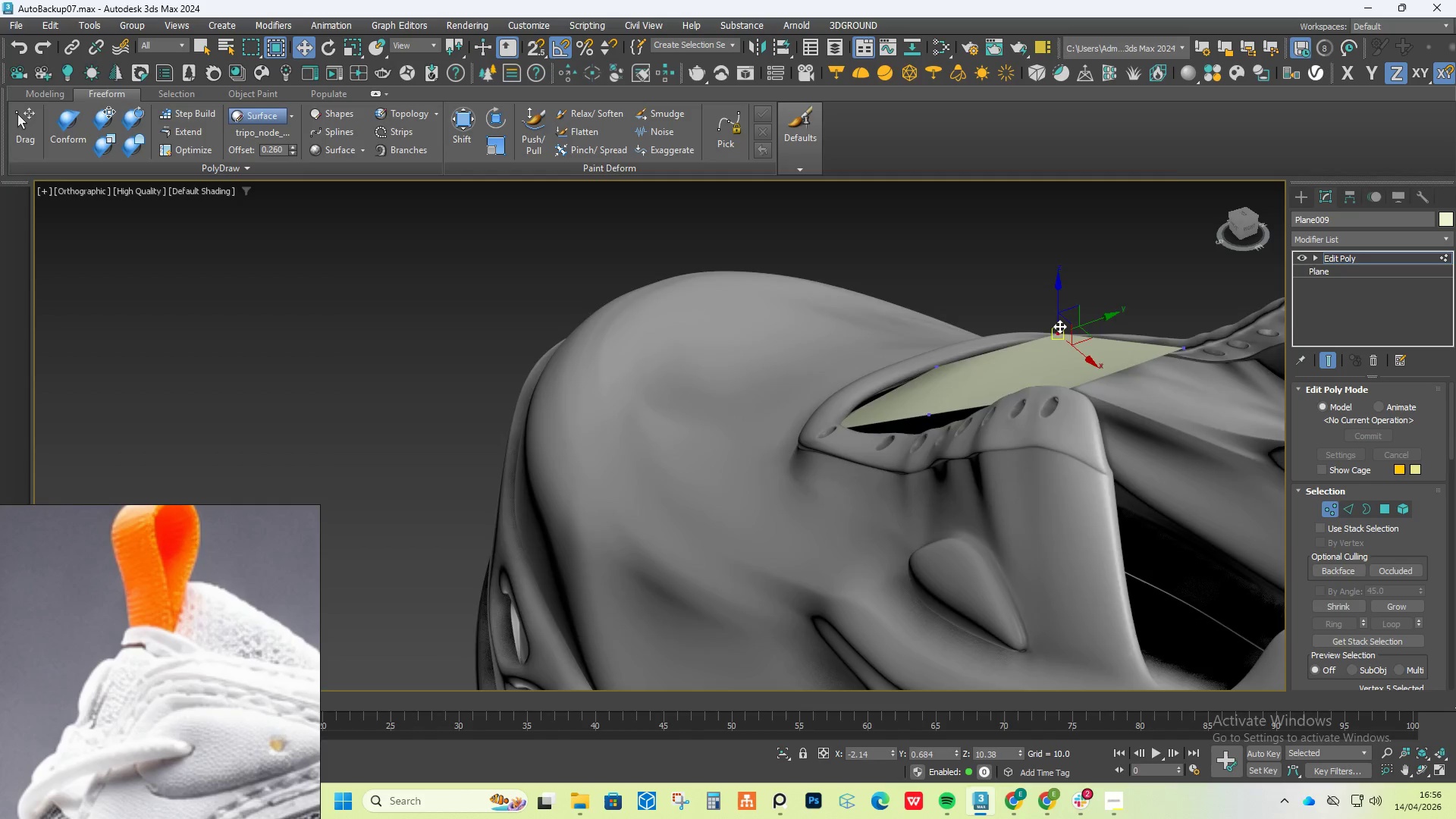 
hold_key(key=AltLeft, duration=1.5)
 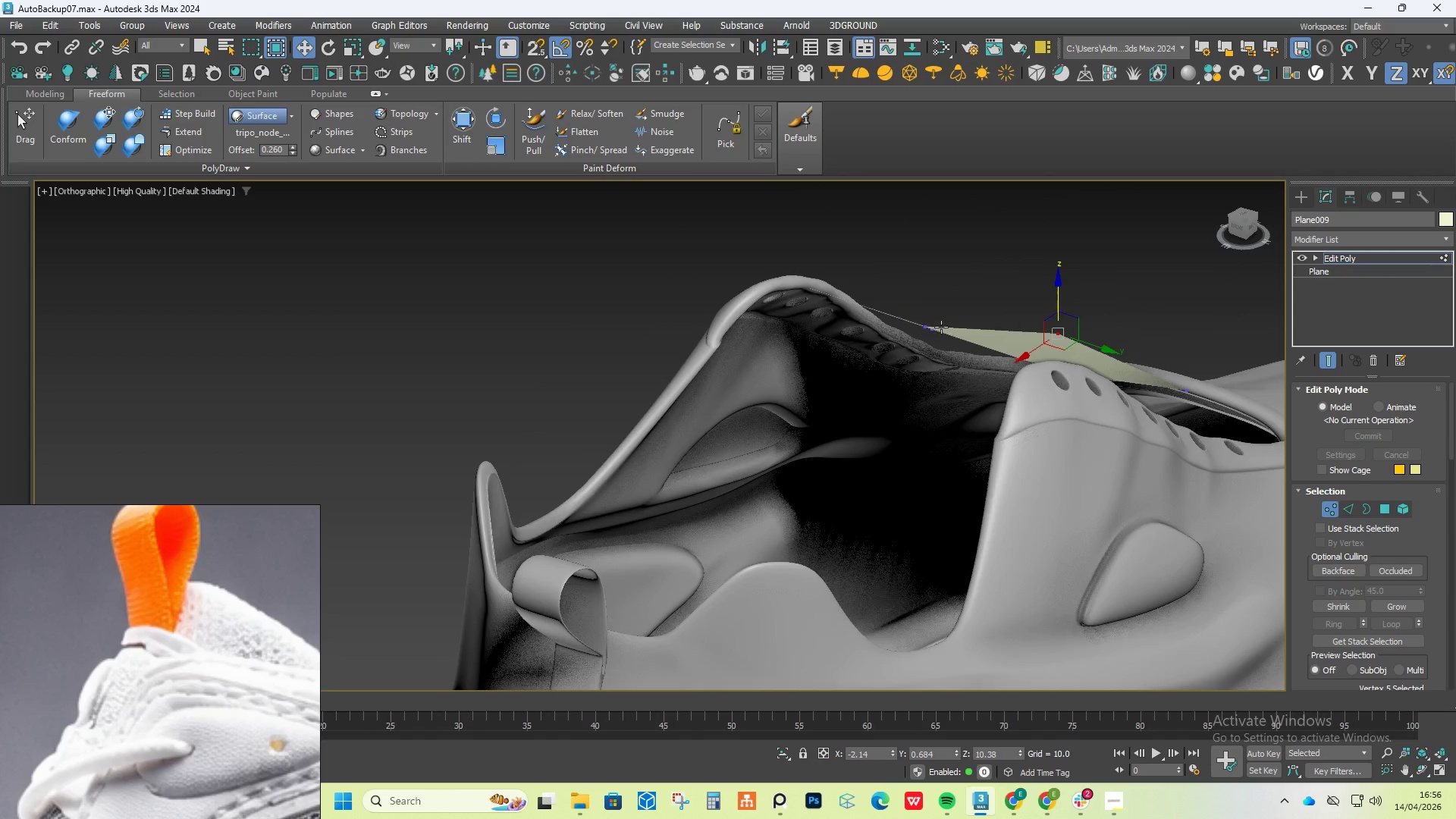 
hold_key(key=AltLeft, duration=0.52)
 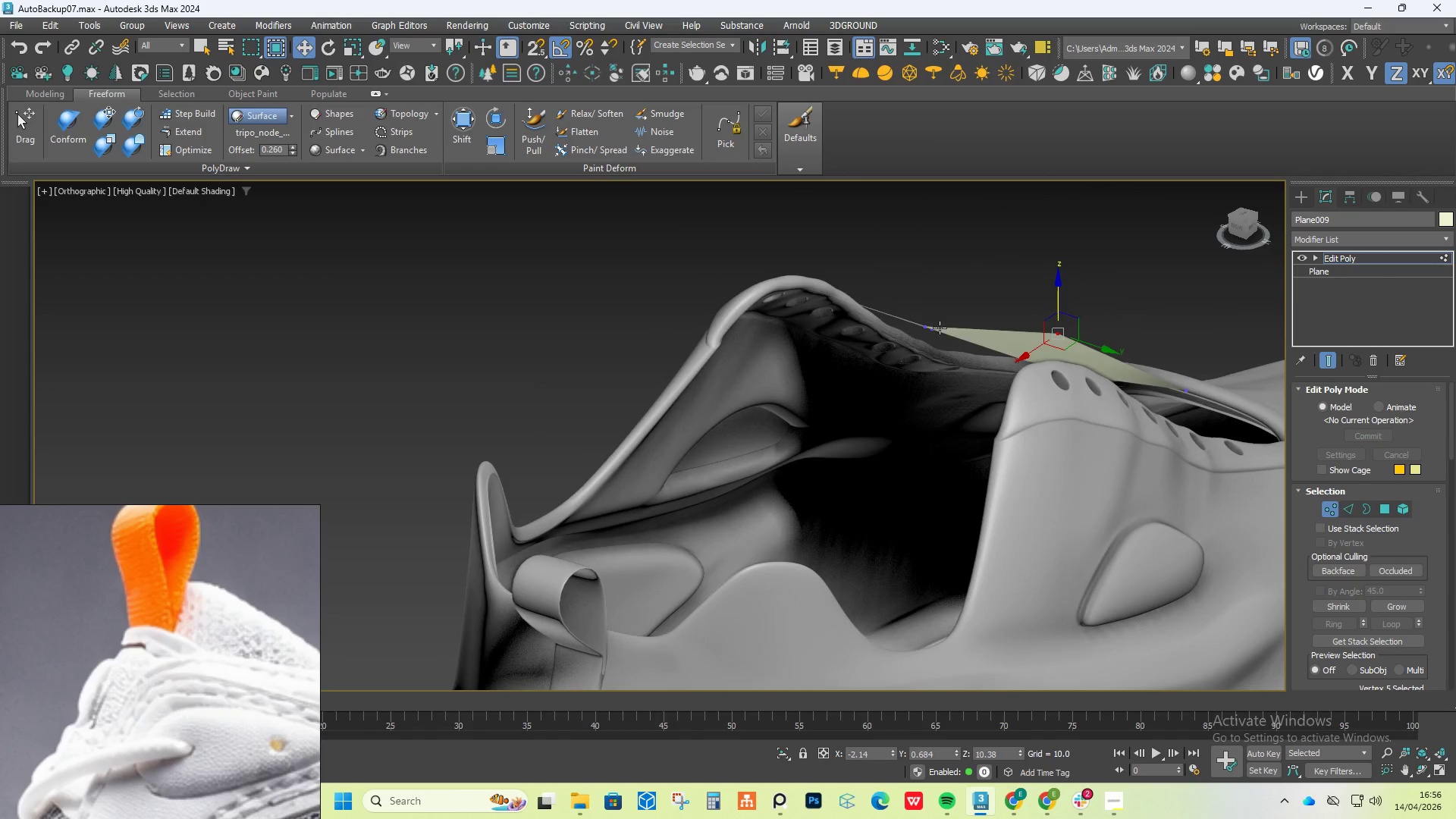 
left_click([940, 328])
 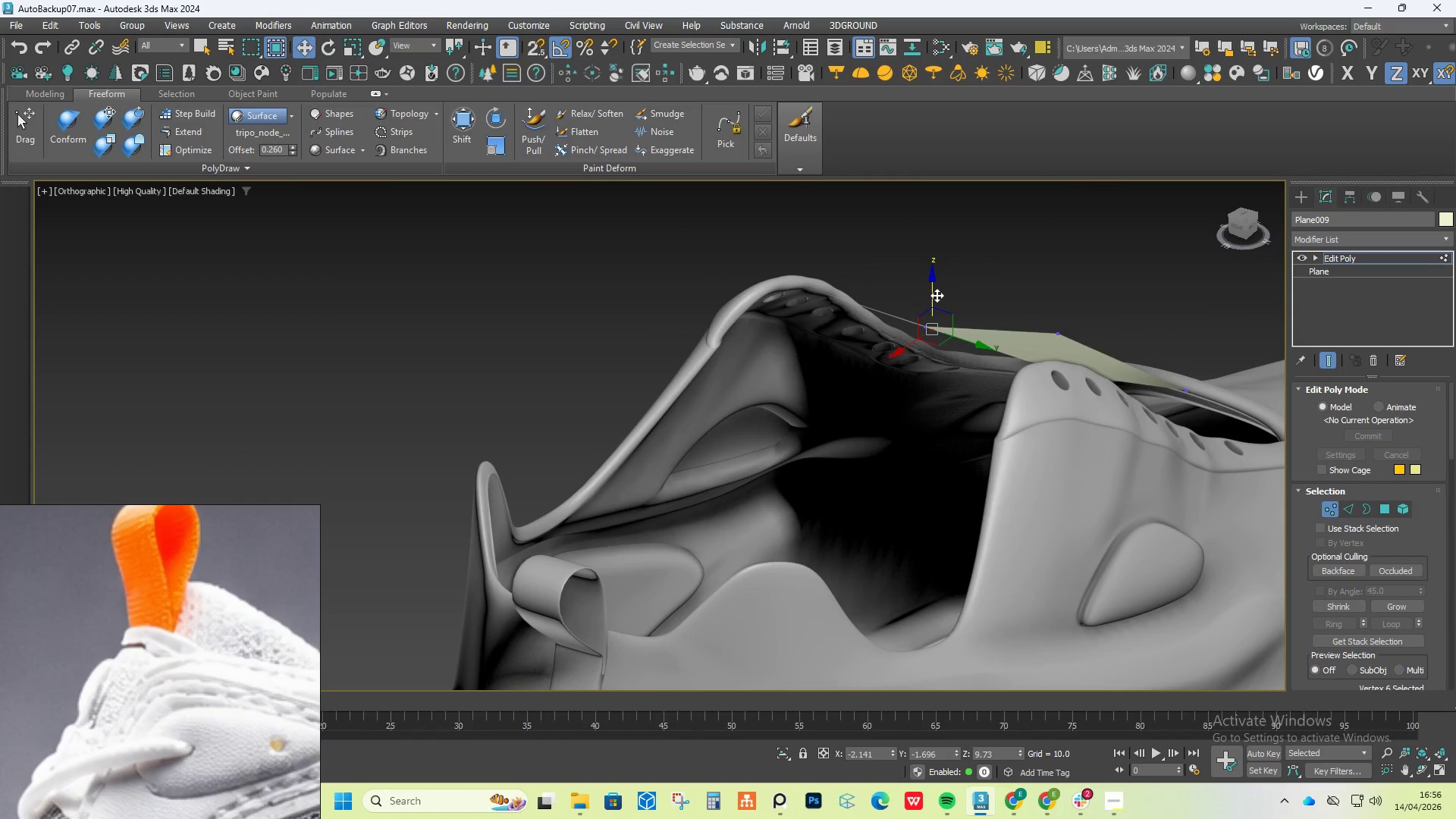 
left_click_drag(start_coordinate=[934, 291], to_coordinate=[934, 265])
 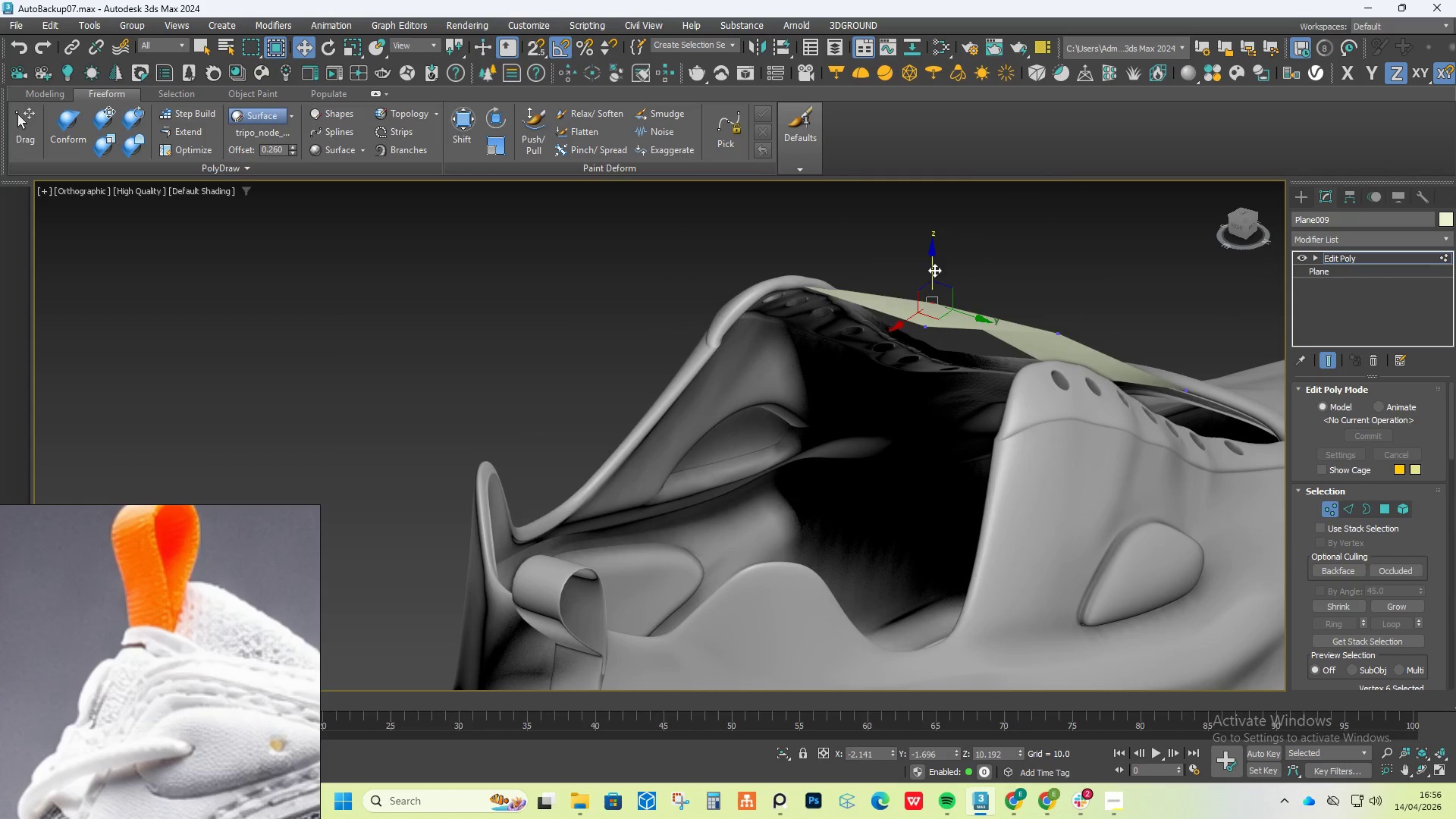 
key(Control+ControlLeft)
 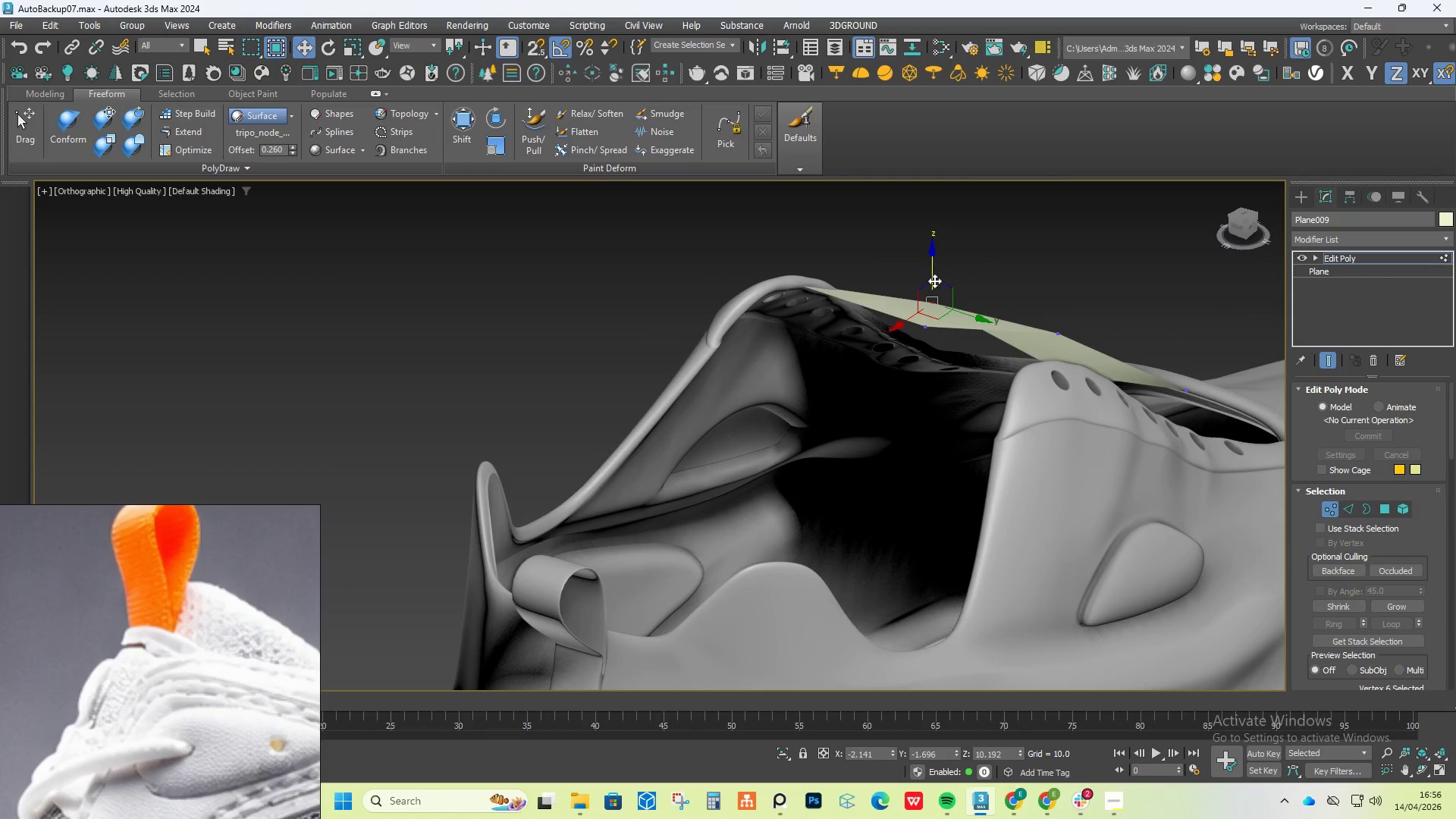 
key(Control+Z)
 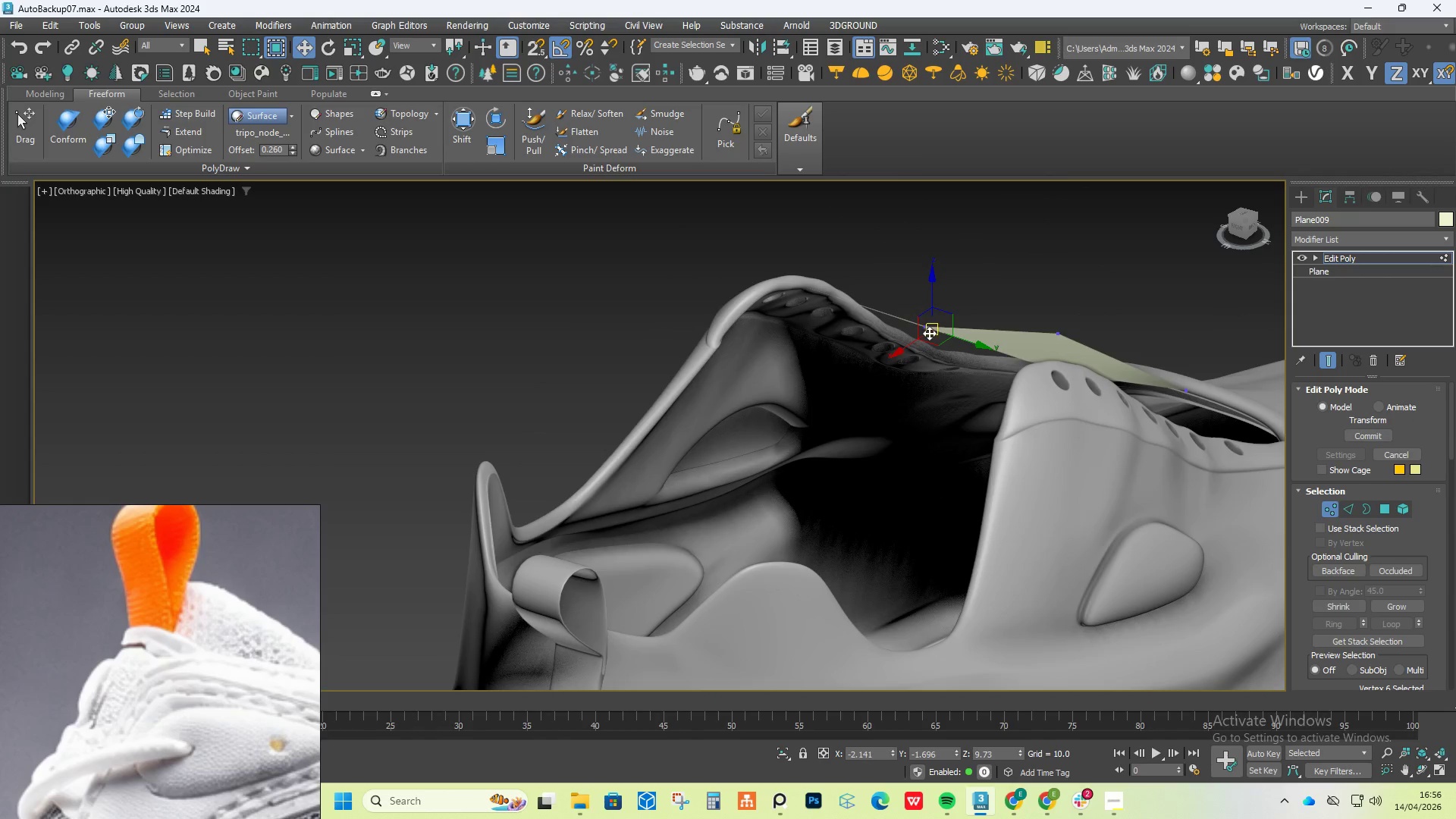 
left_click([929, 333])
 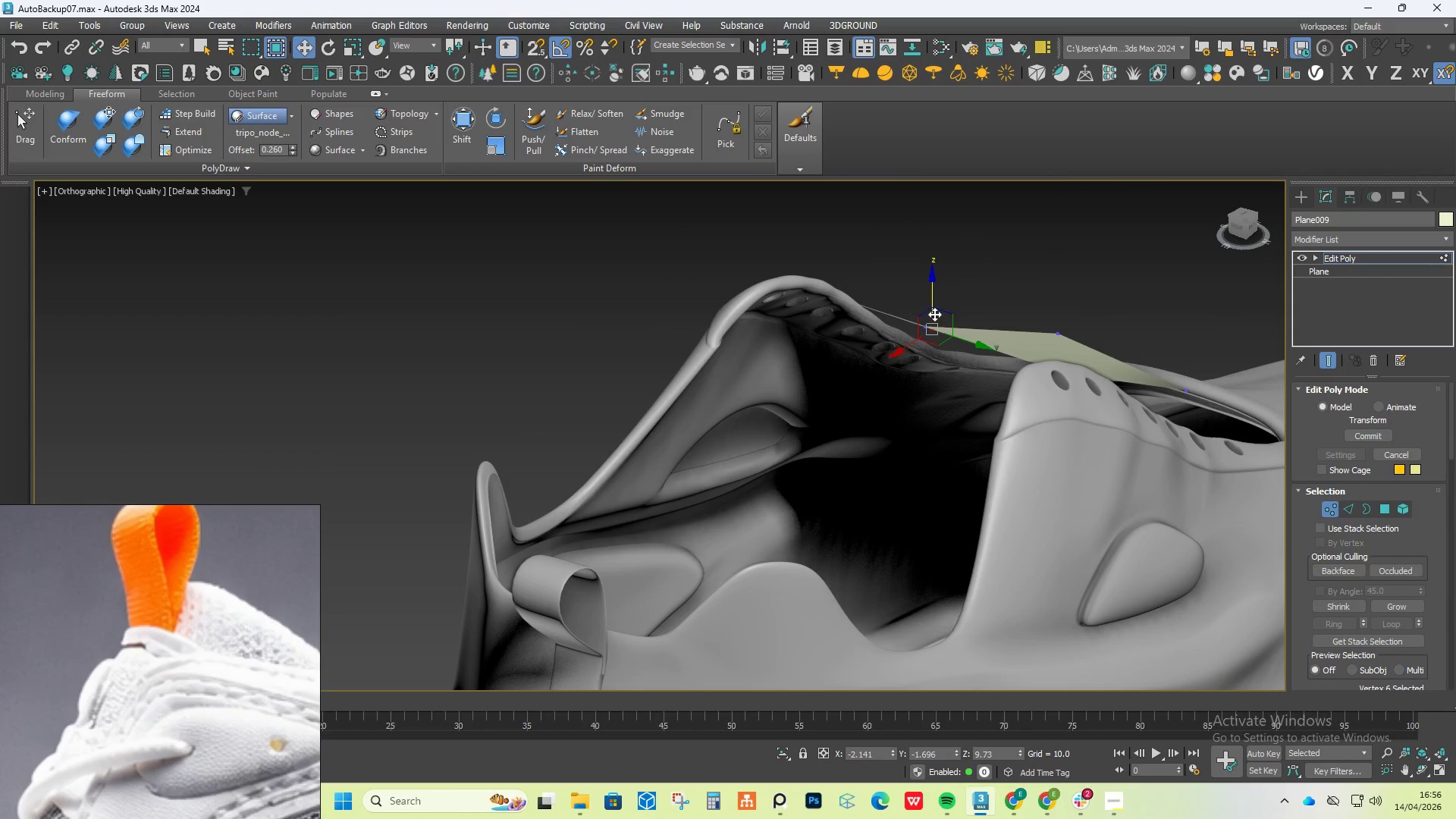 
key(Alt+AltLeft)
 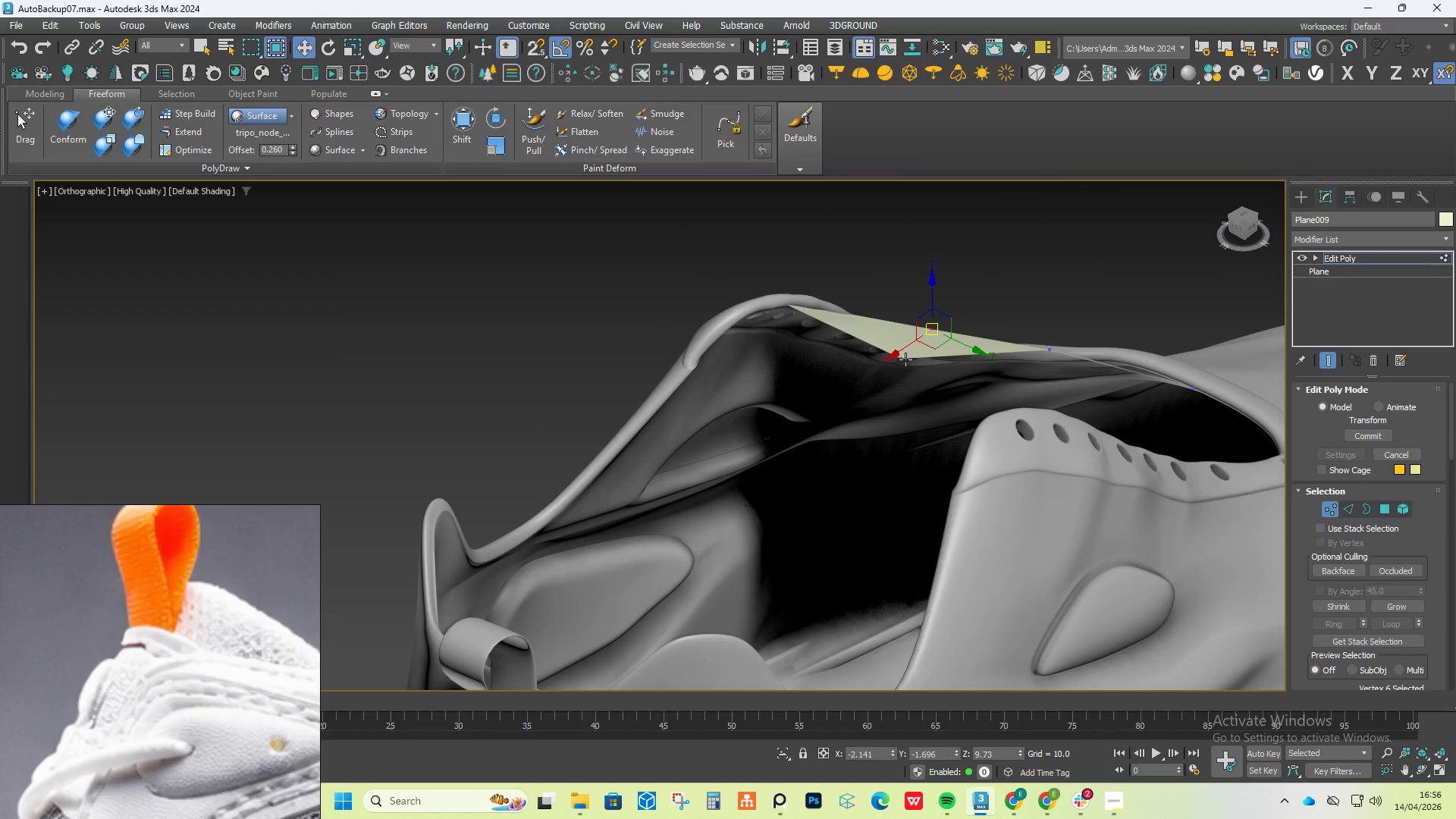 
left_click([897, 363])
 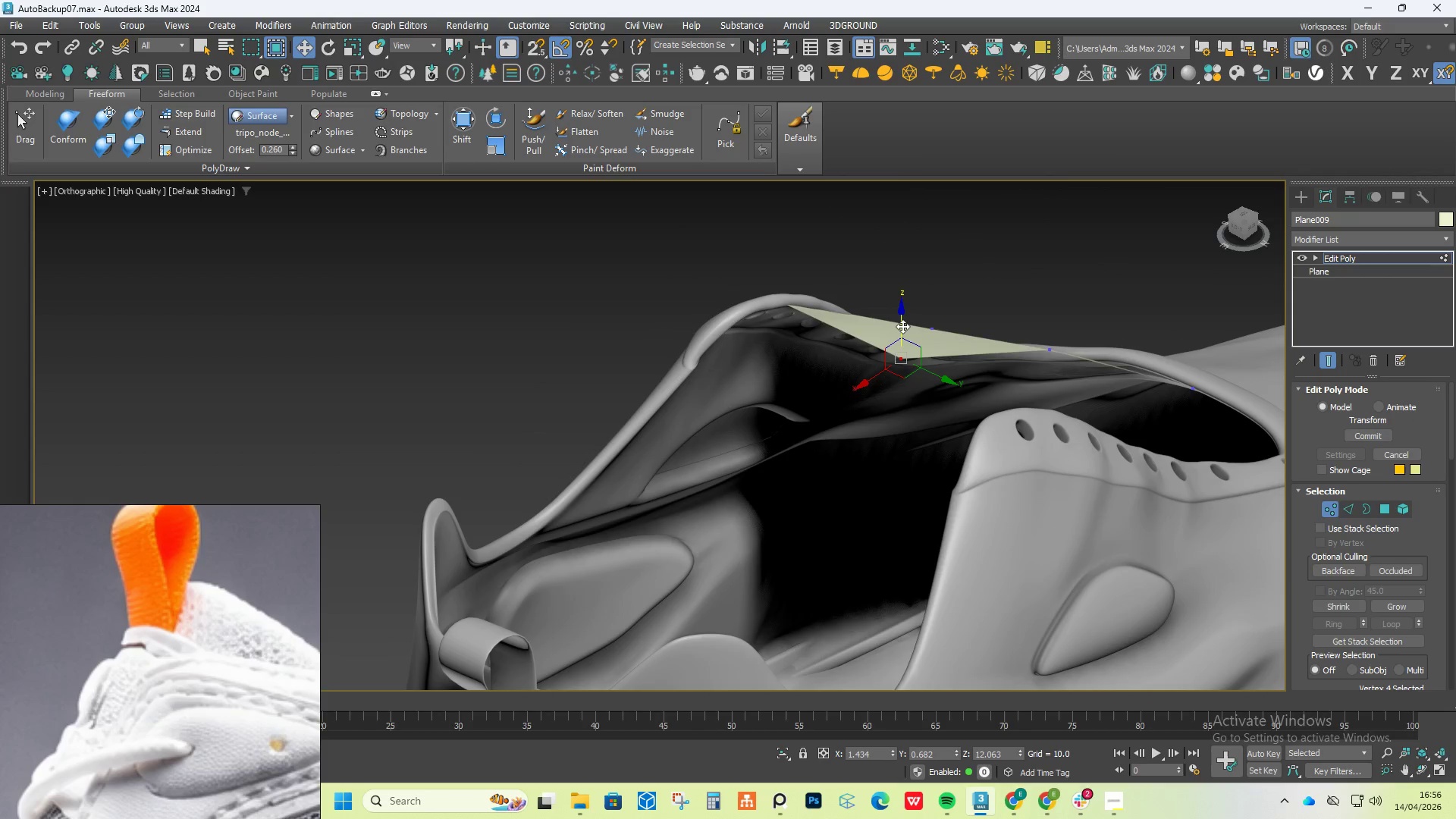 
left_click_drag(start_coordinate=[902, 325], to_coordinate=[902, 287])
 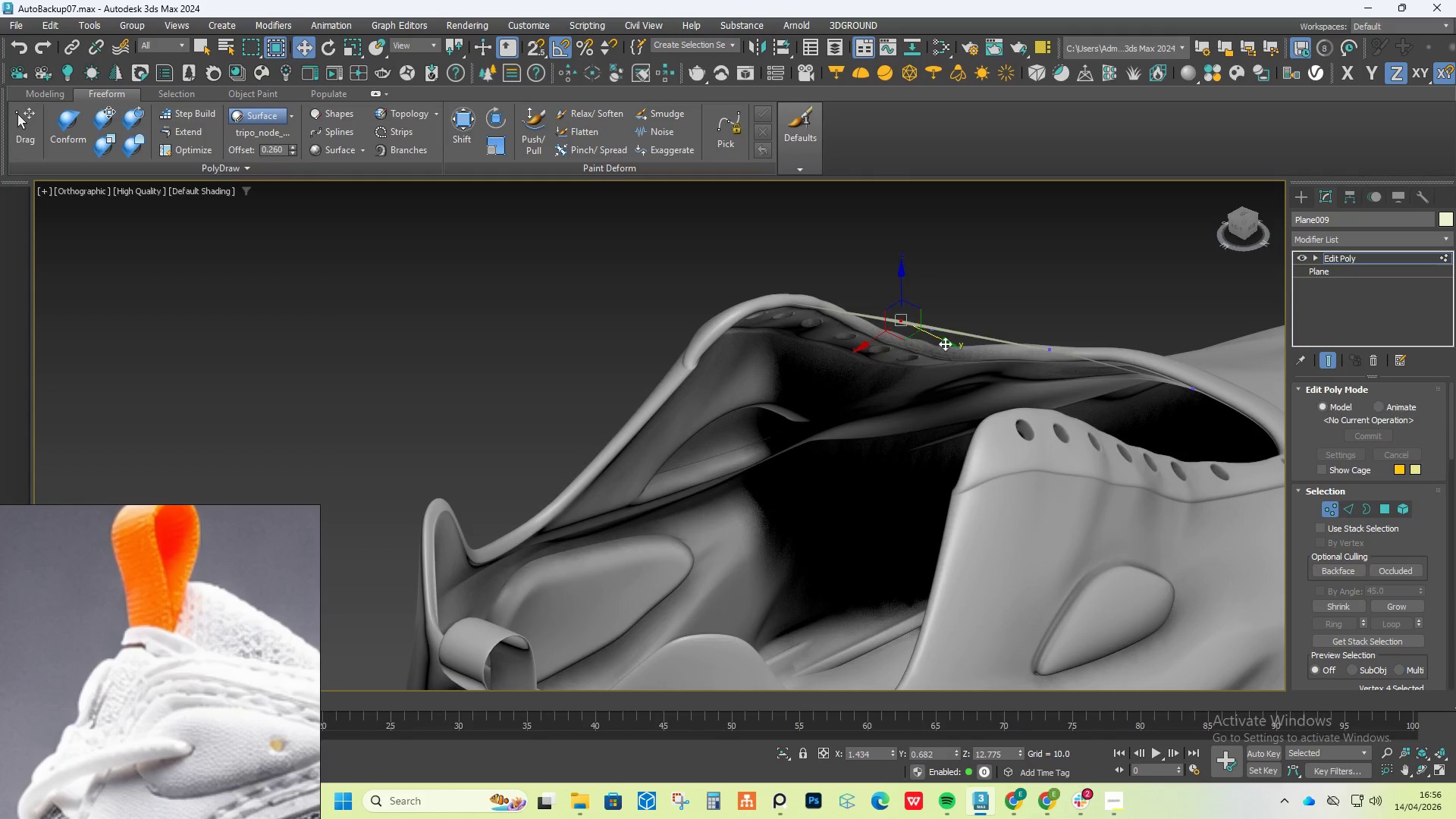 
hold_key(key=AltLeft, duration=1.48)
 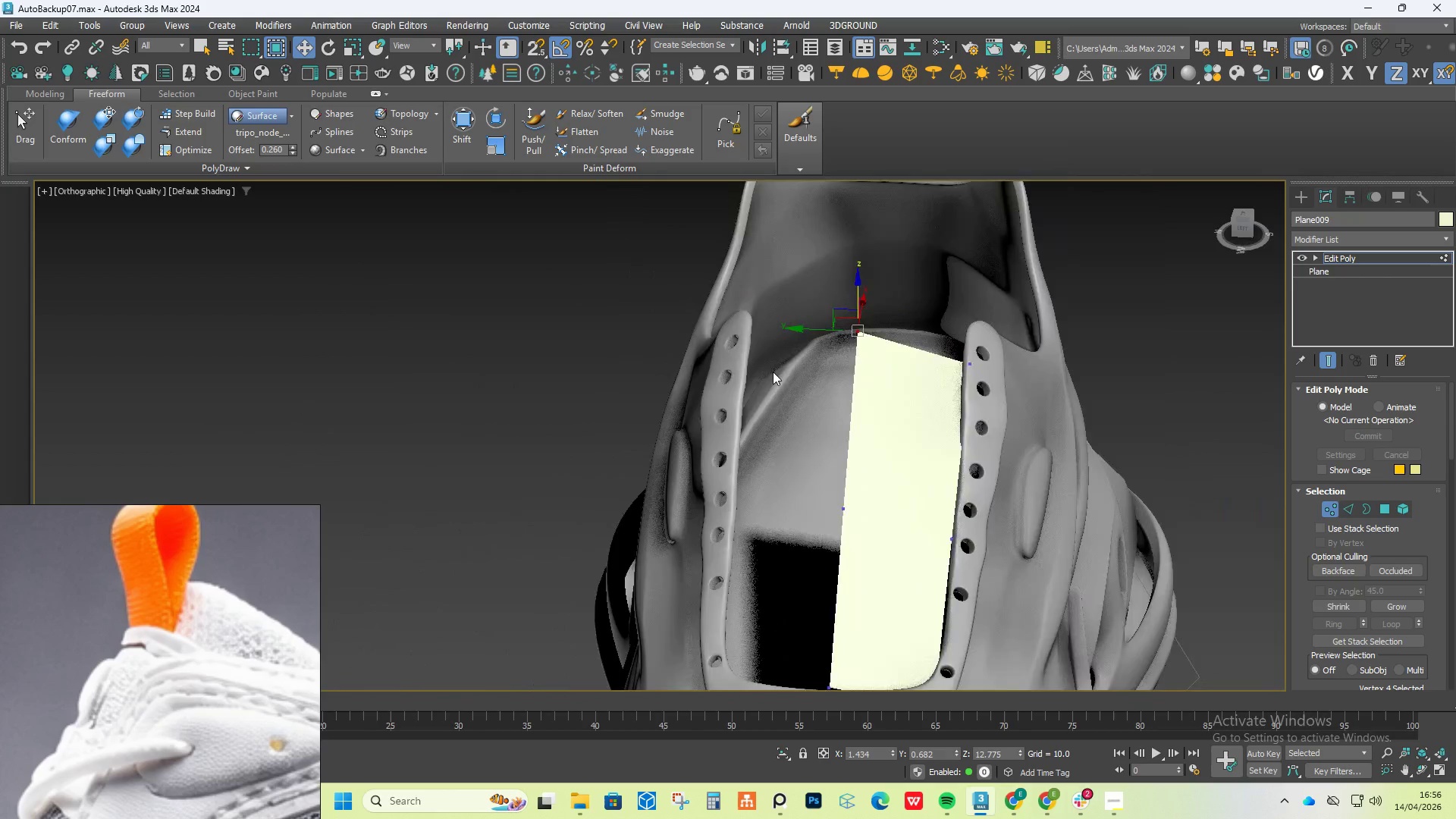 
hold_key(key=AltLeft, duration=1.5)
 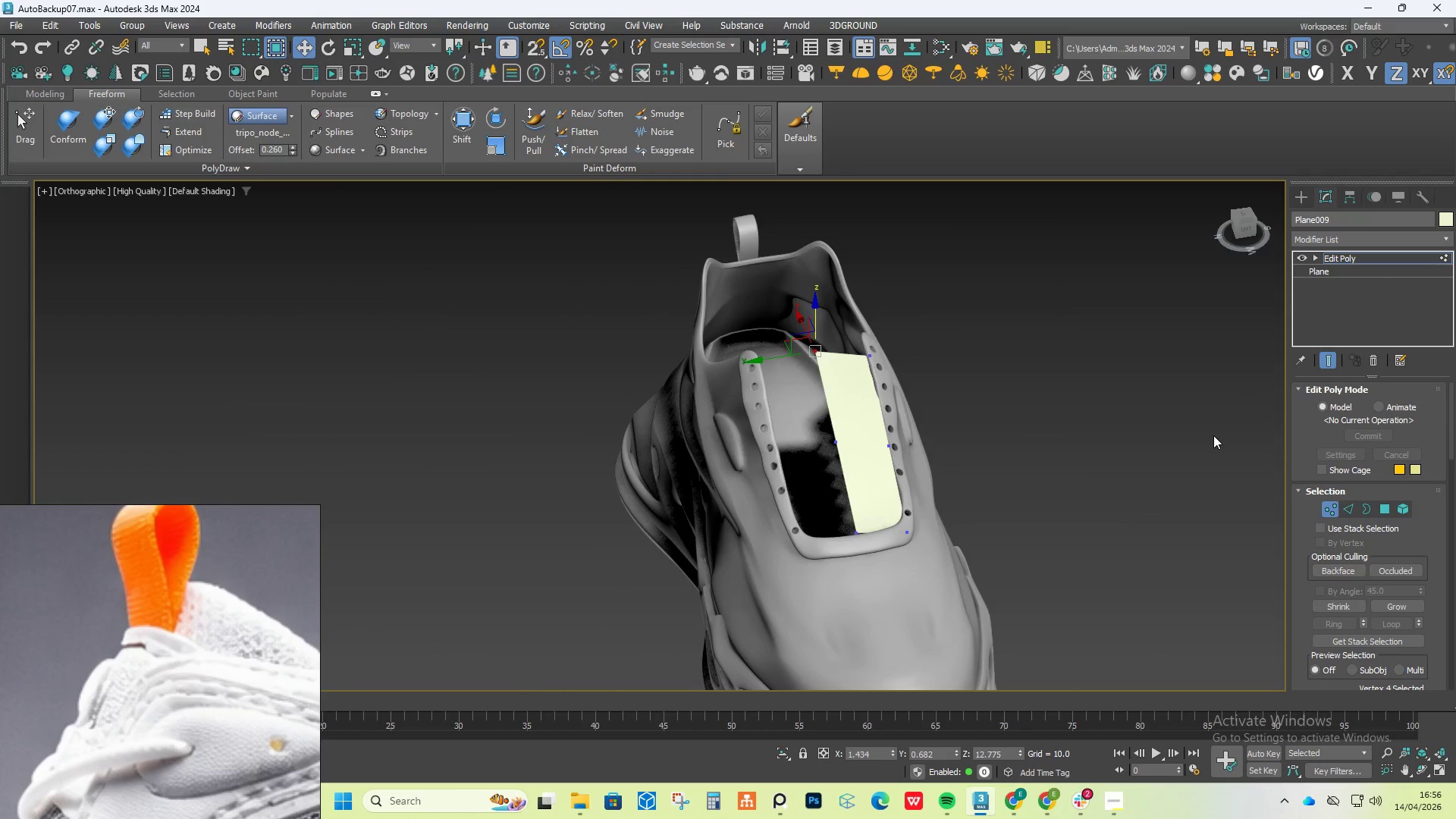 
scroll: coordinate [774, 372], scroll_direction: down, amount: 3.0
 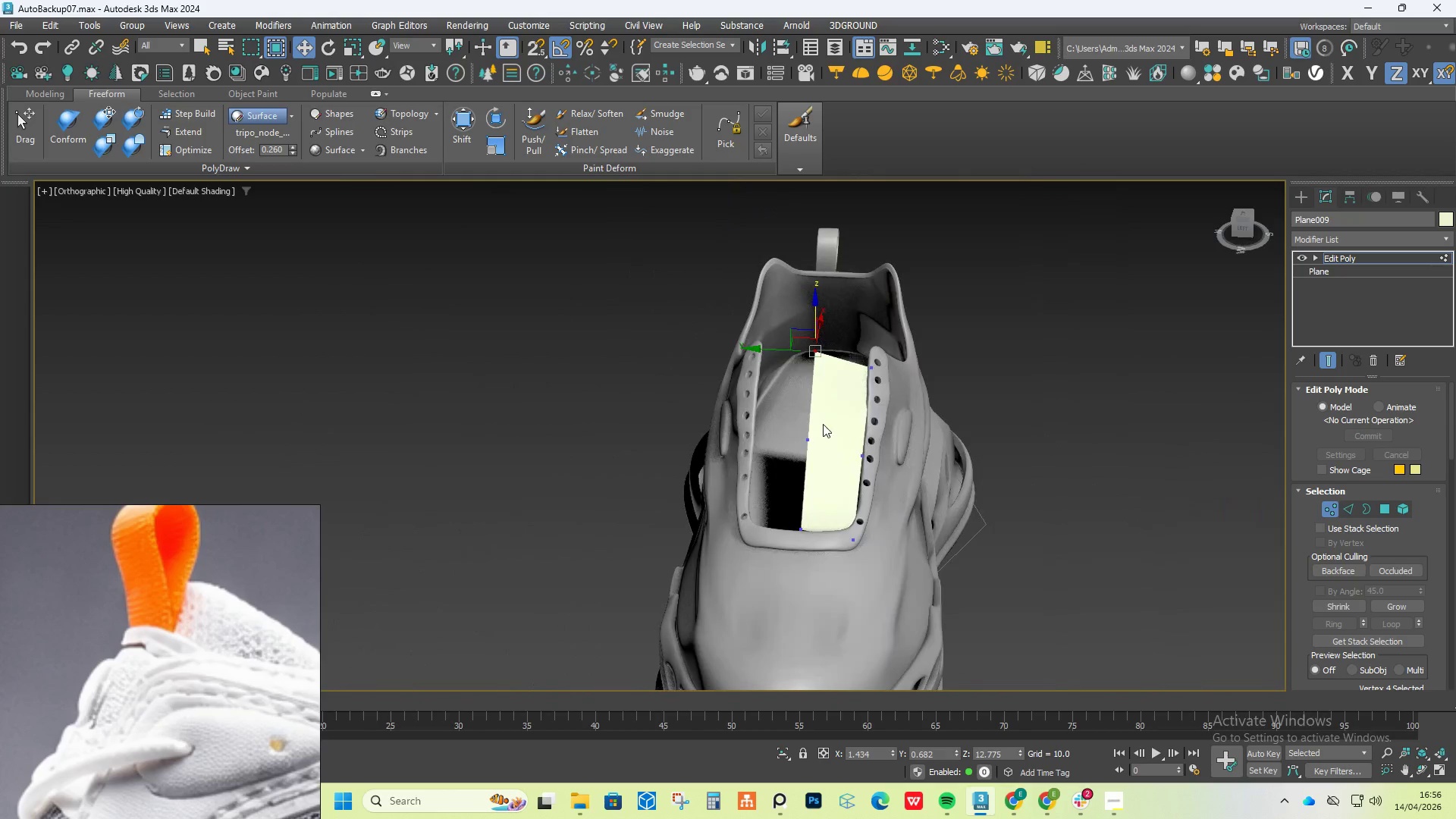 
key(Alt+AltLeft)
 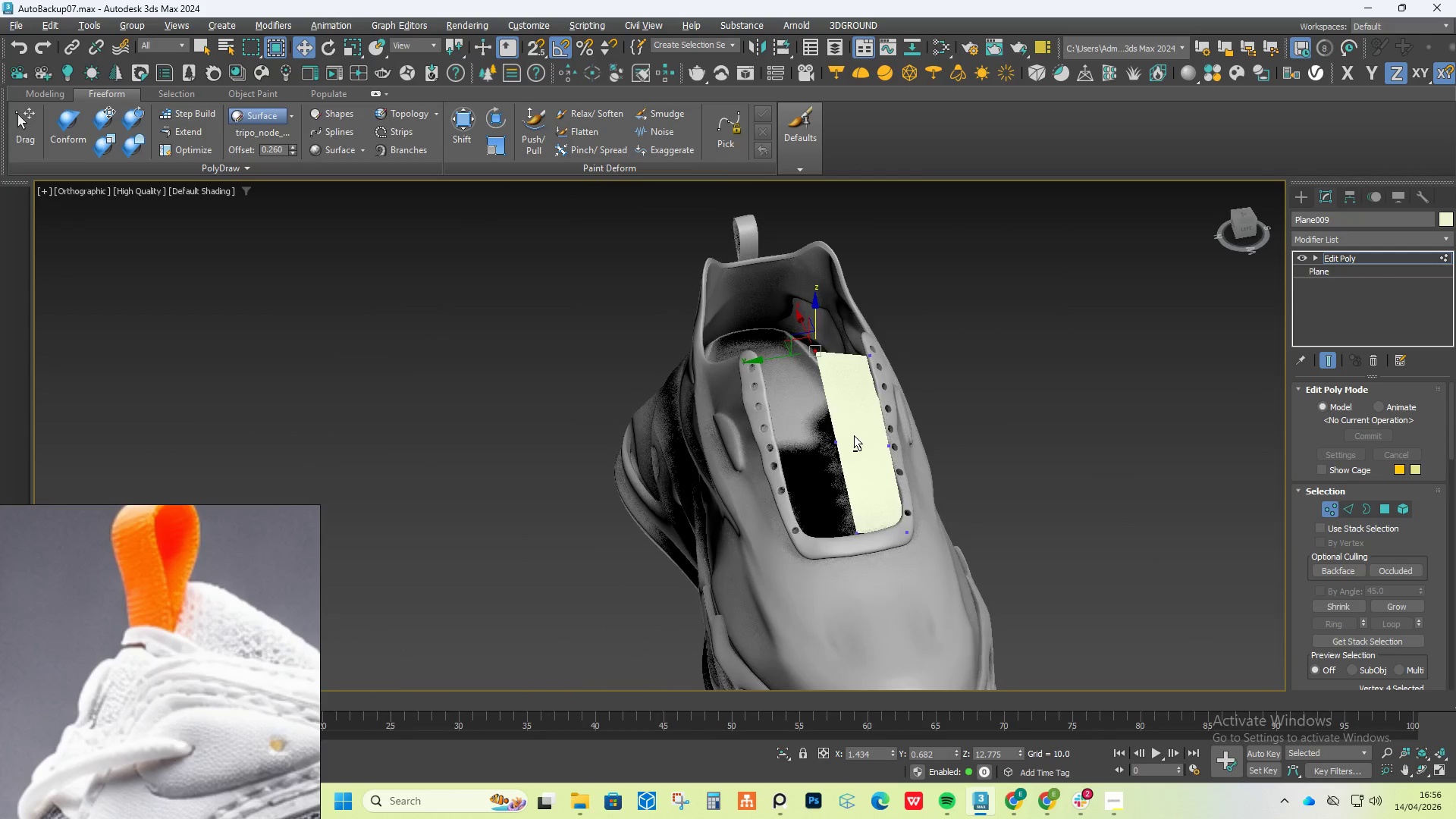 
key(Alt+AltLeft)
 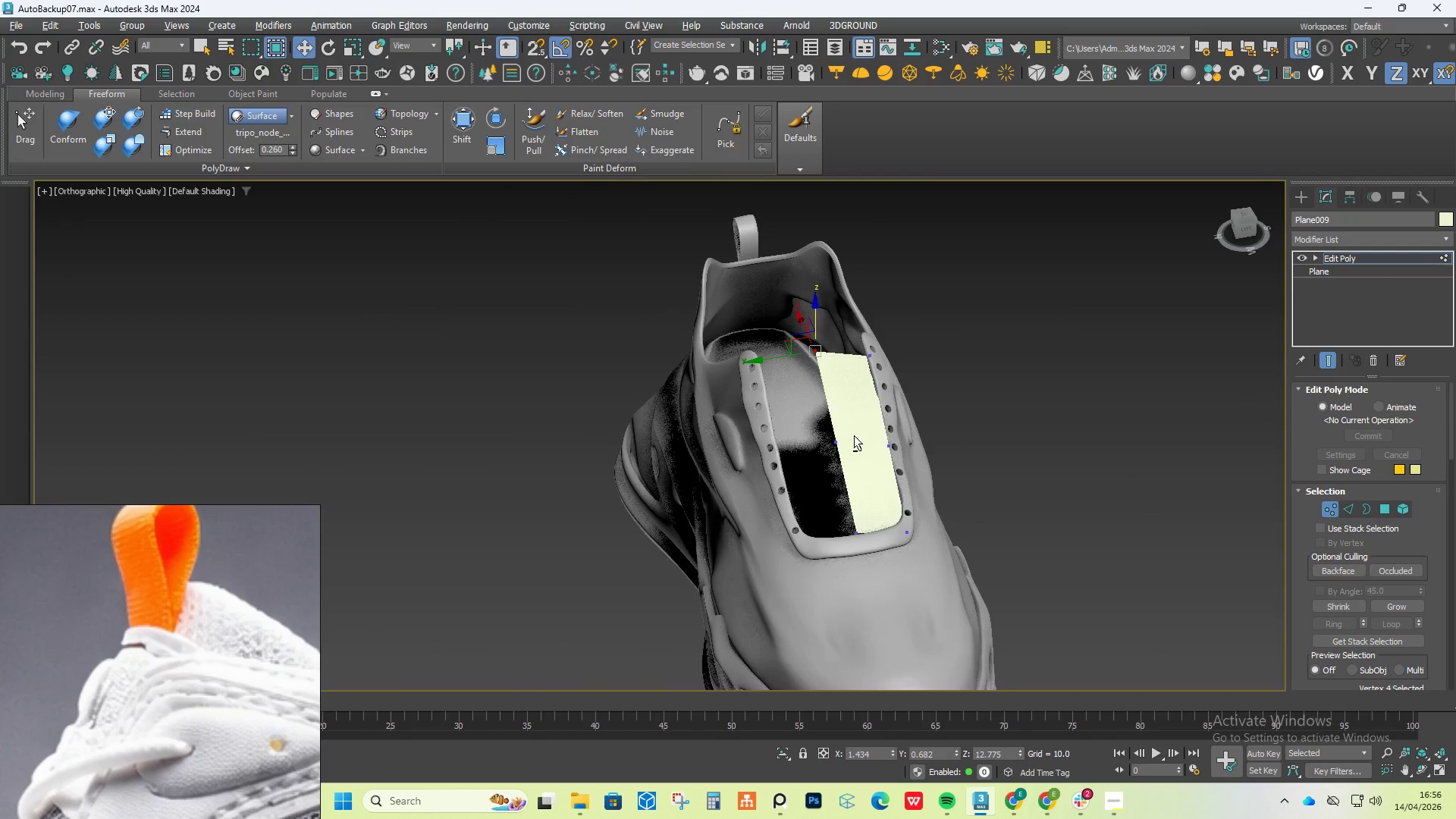 
key(Alt+AltLeft)
 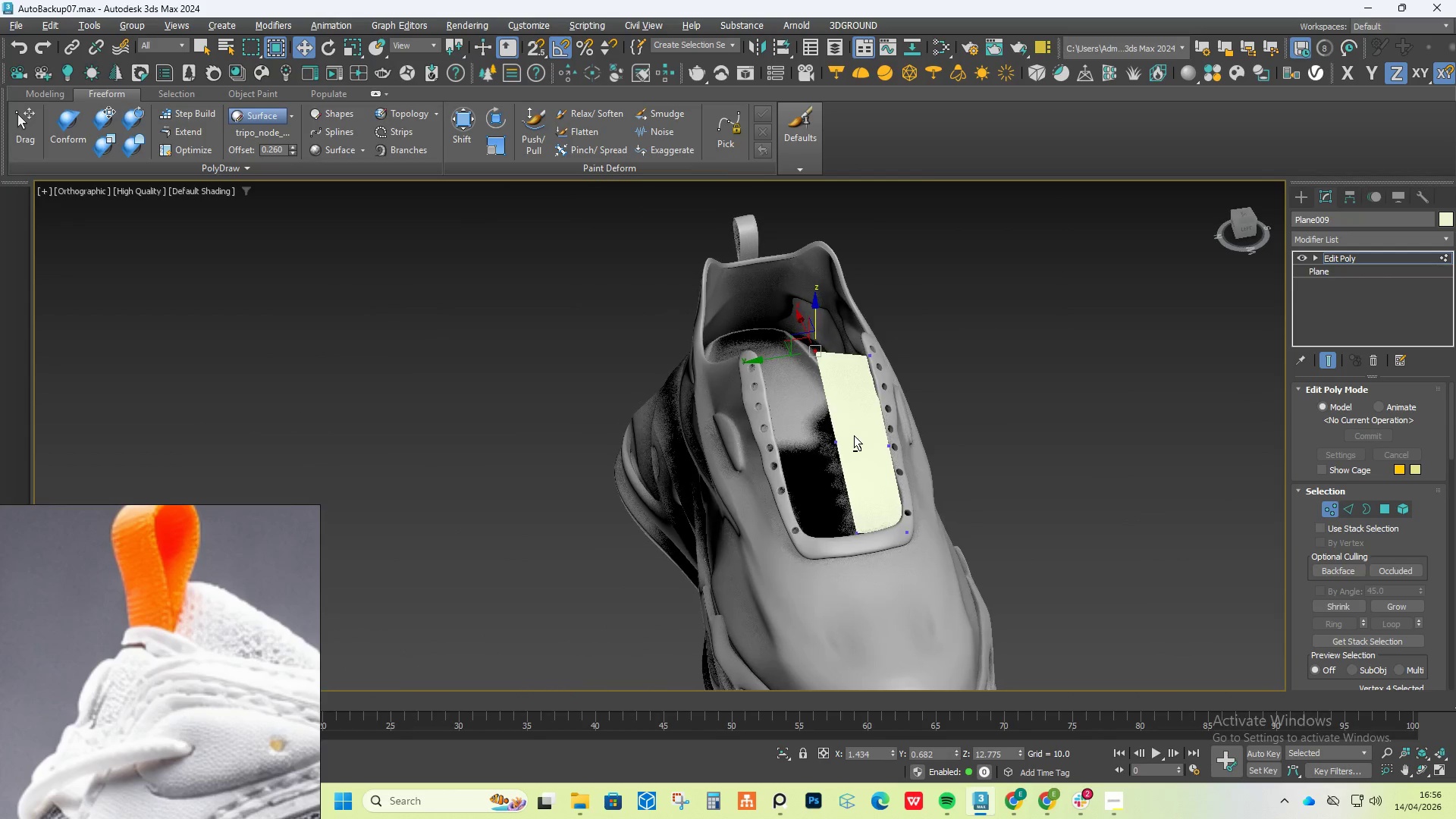 
key(Alt+AltLeft)
 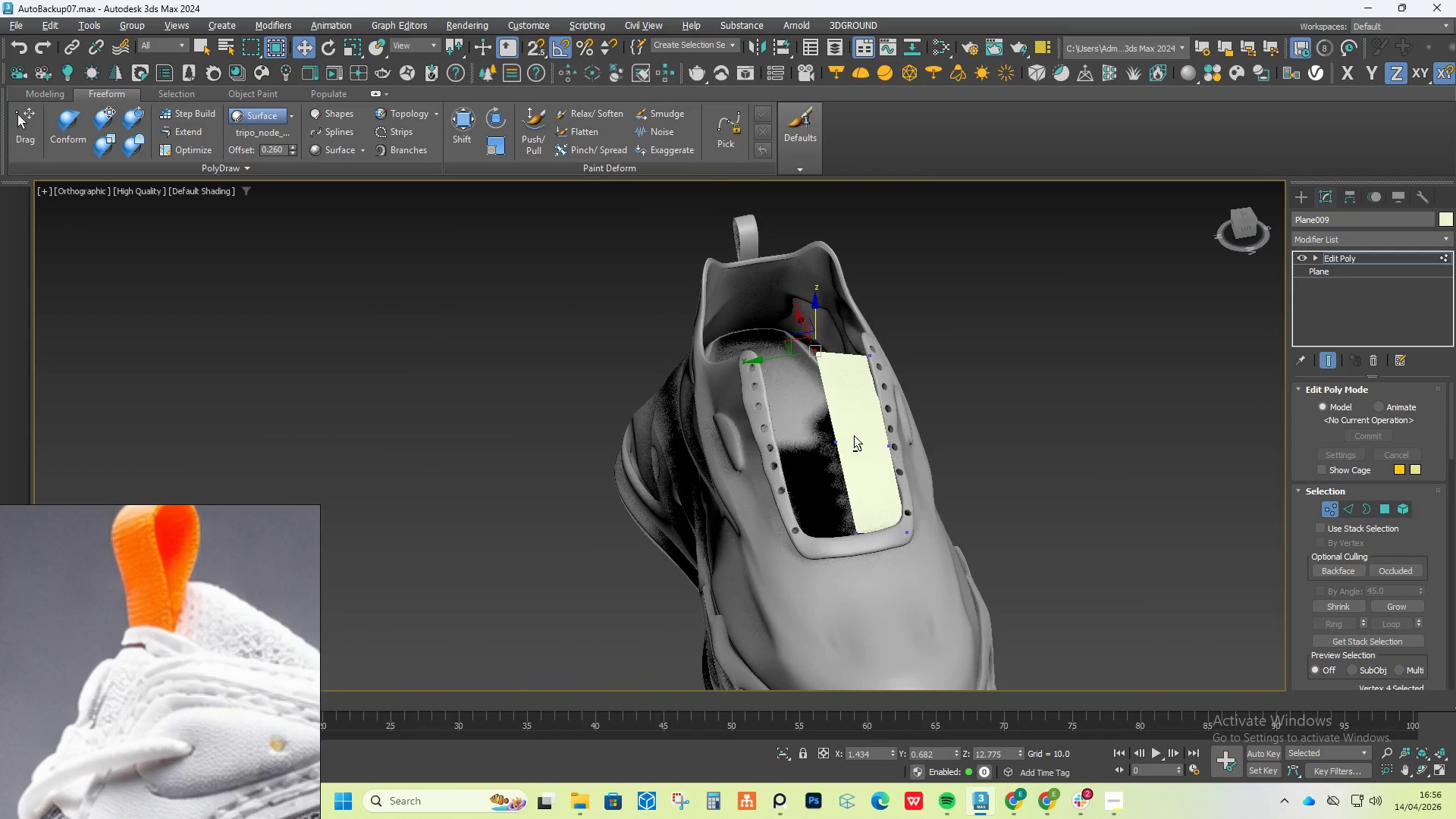 
key(Alt+AltLeft)
 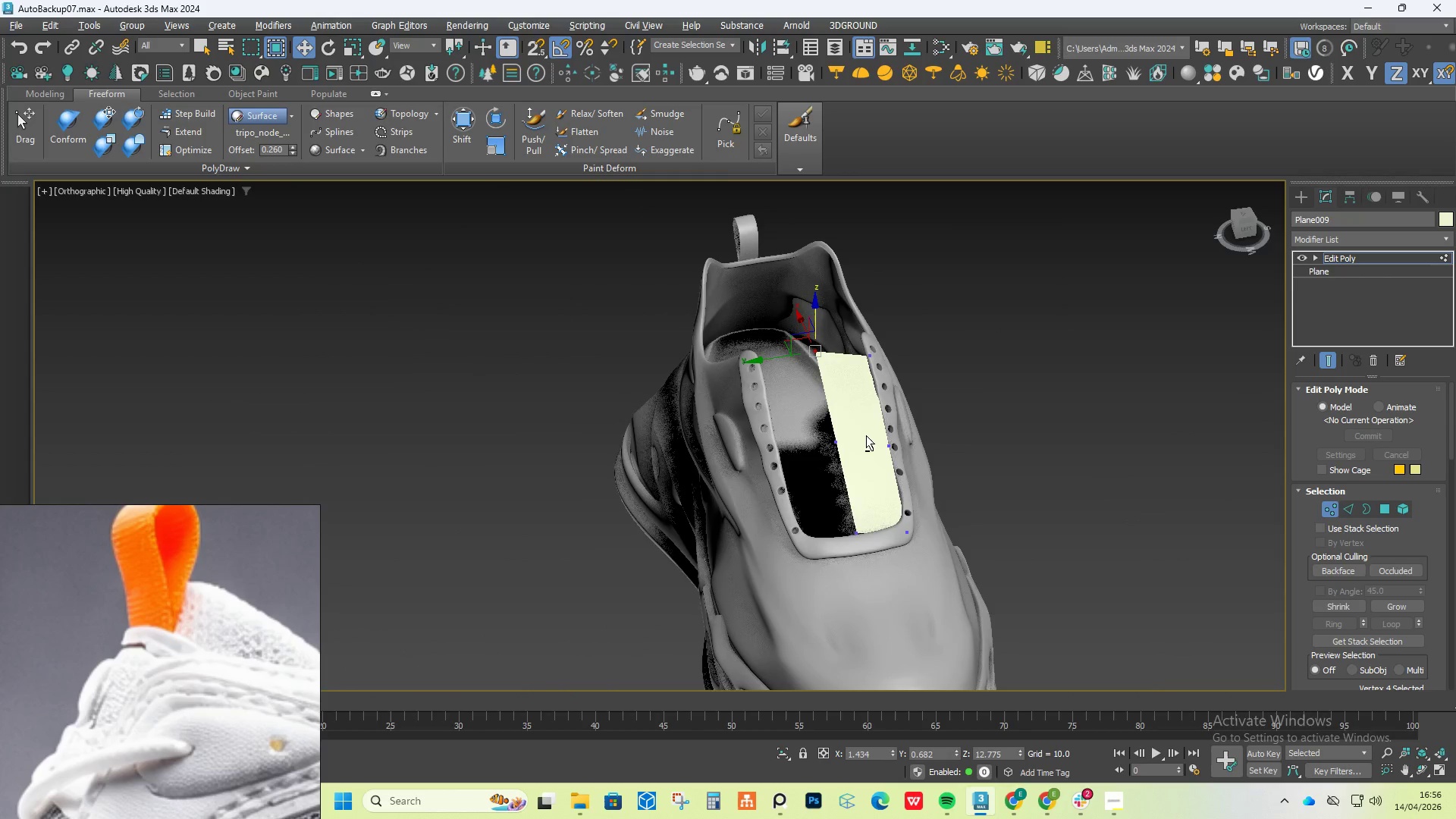 
key(Alt+AltLeft)
 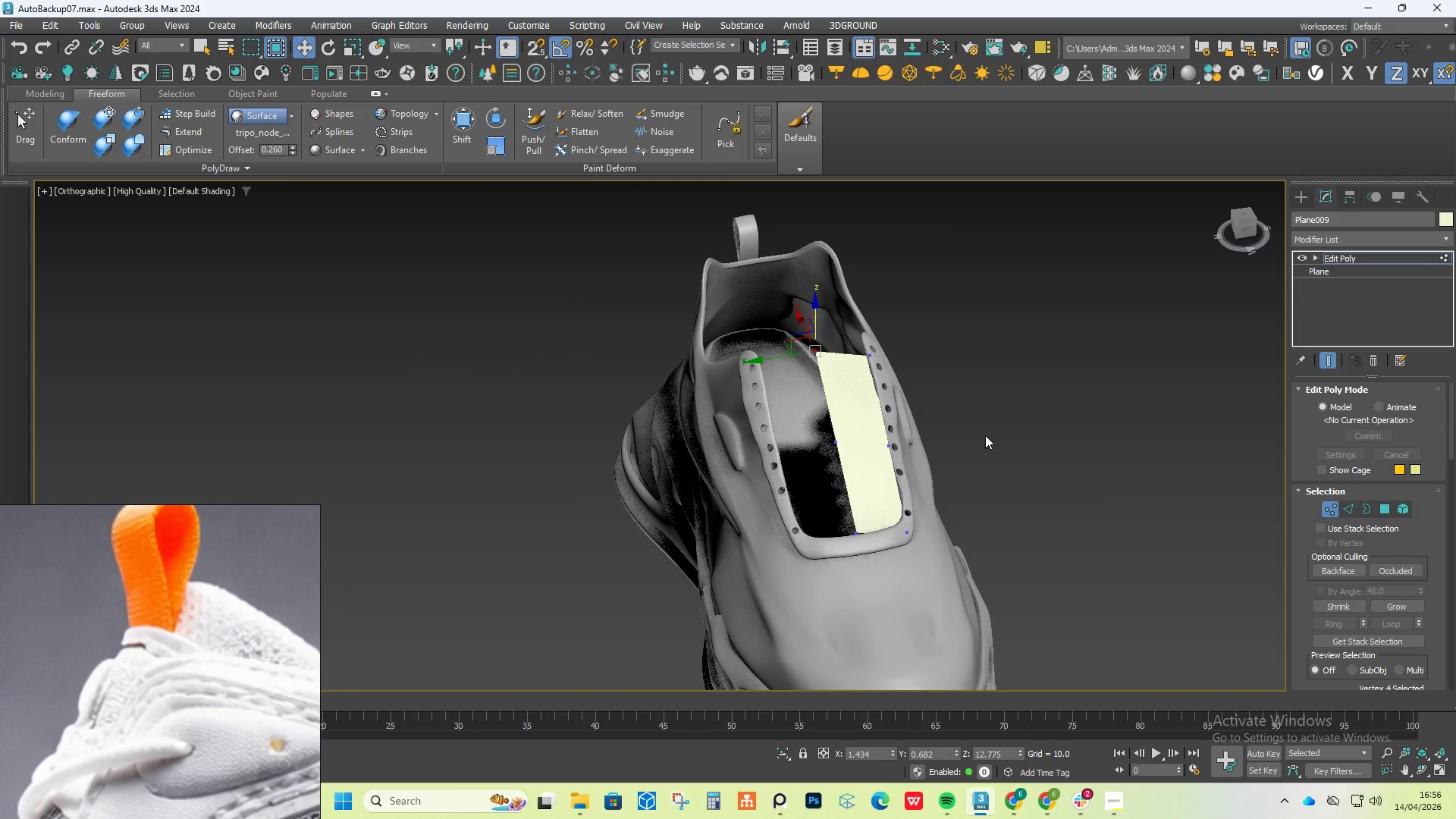 
hold_key(key=AltLeft, duration=8.78)
left_click([1344, 243])
 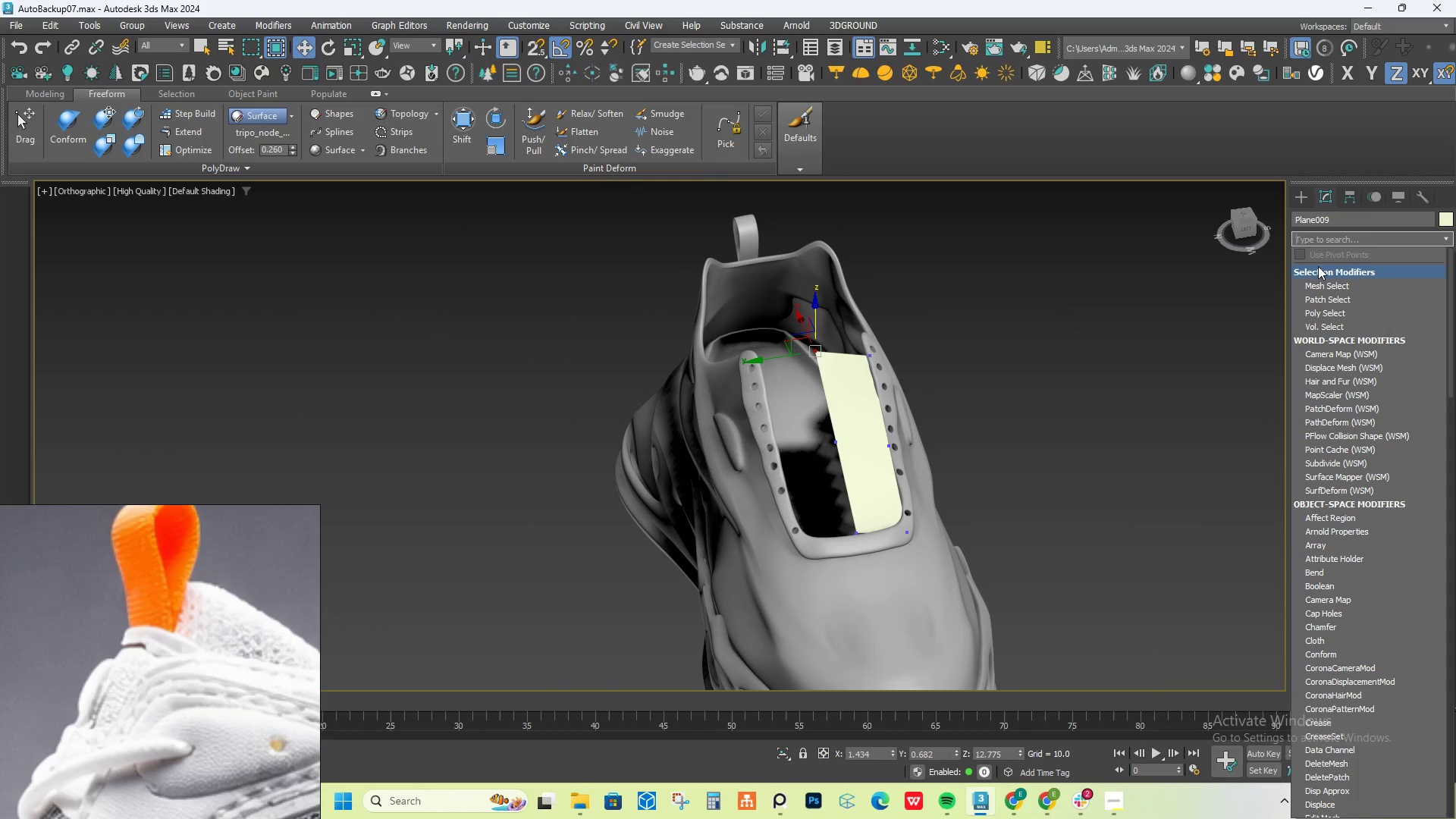 
key(T)
 